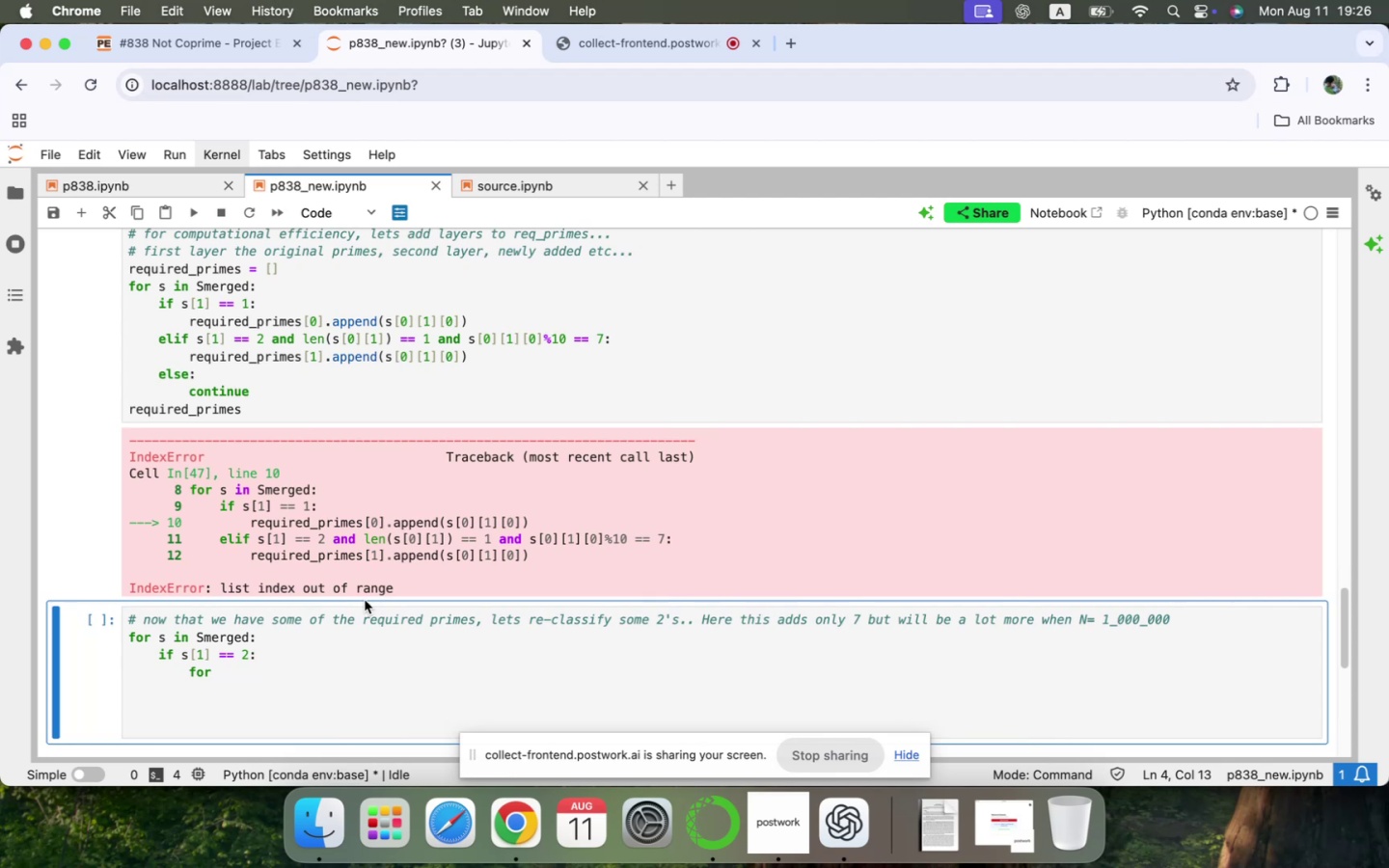 
left_click([242, 265])
 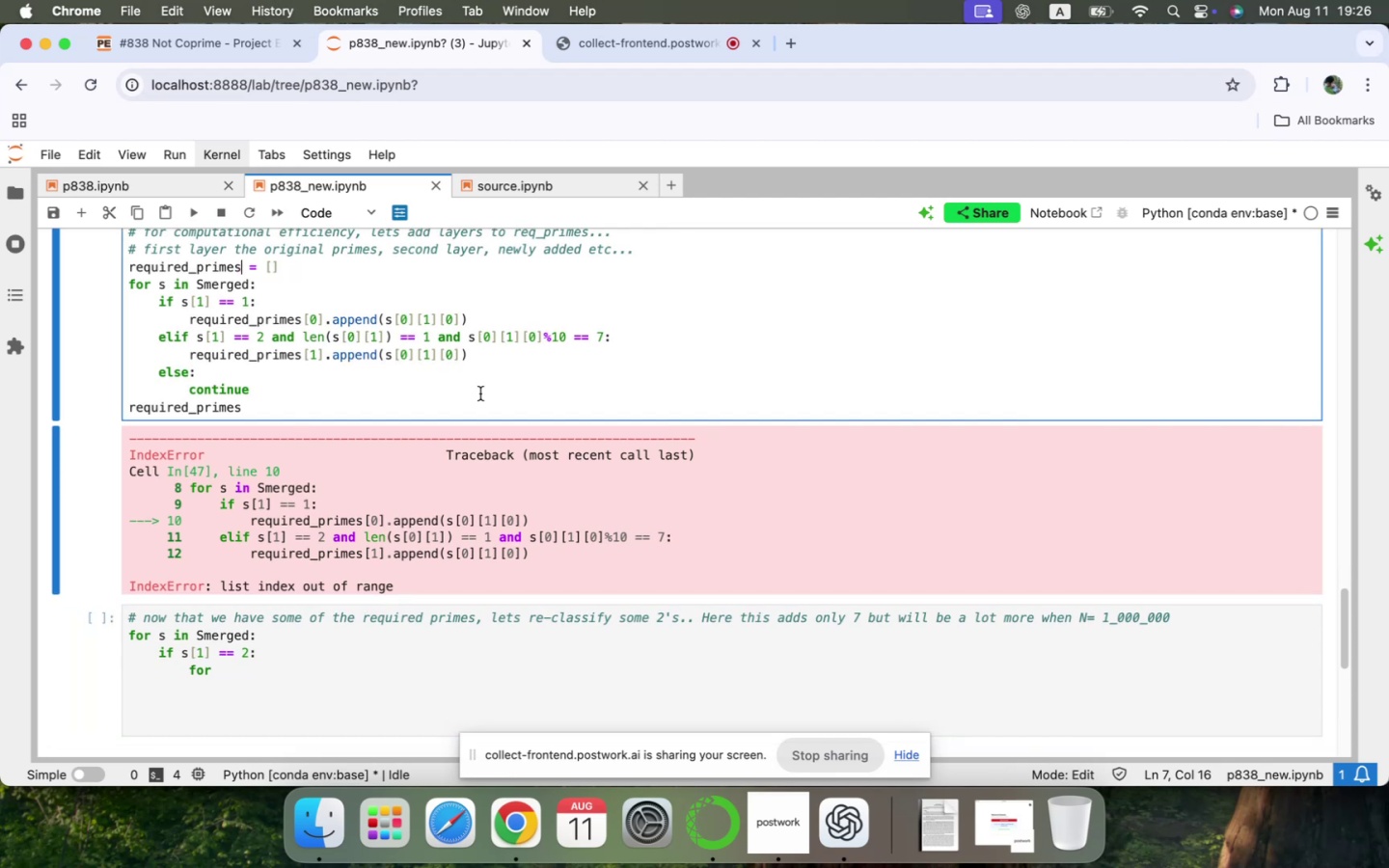 
key(1)
 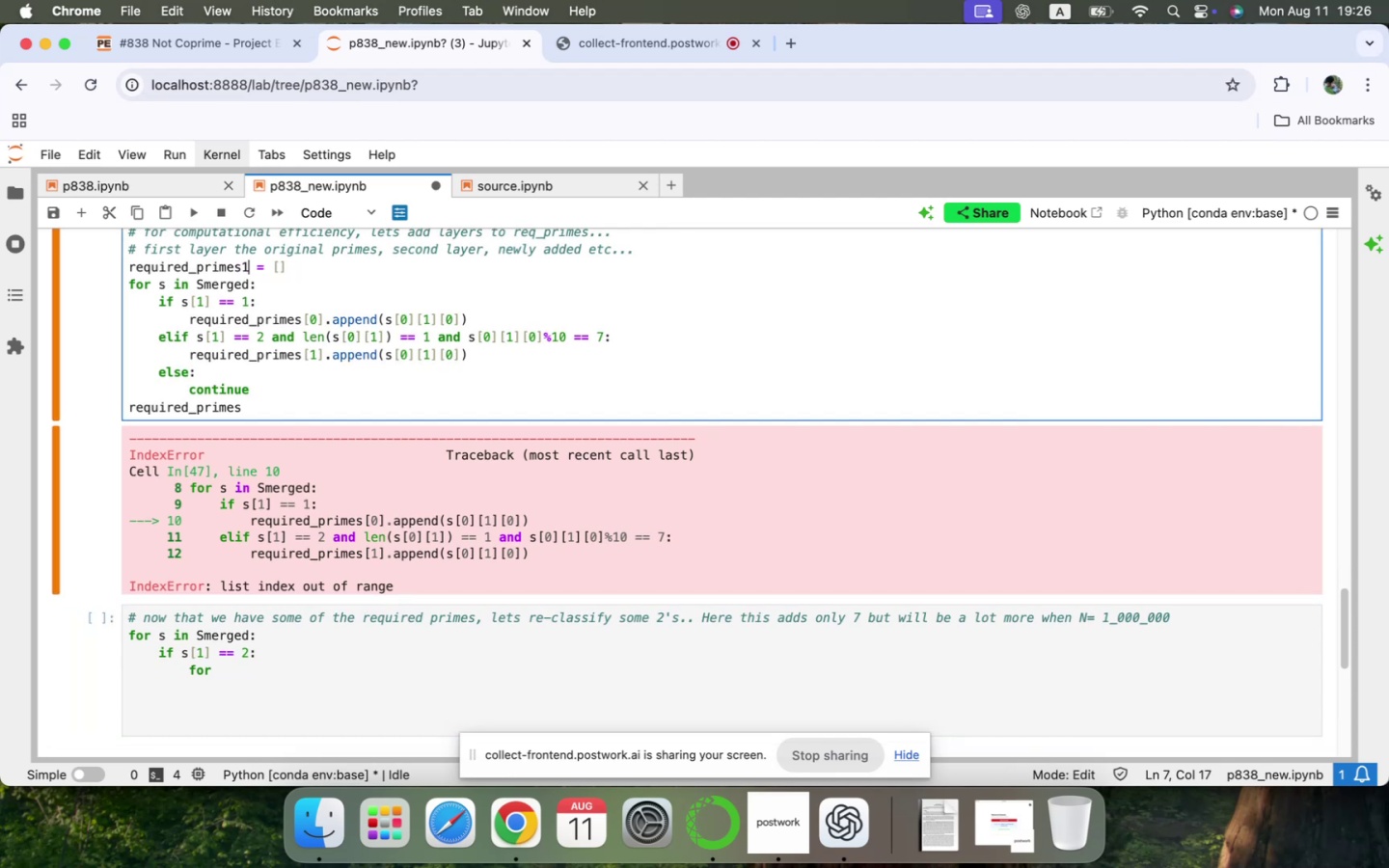 
key(ArrowRight)
 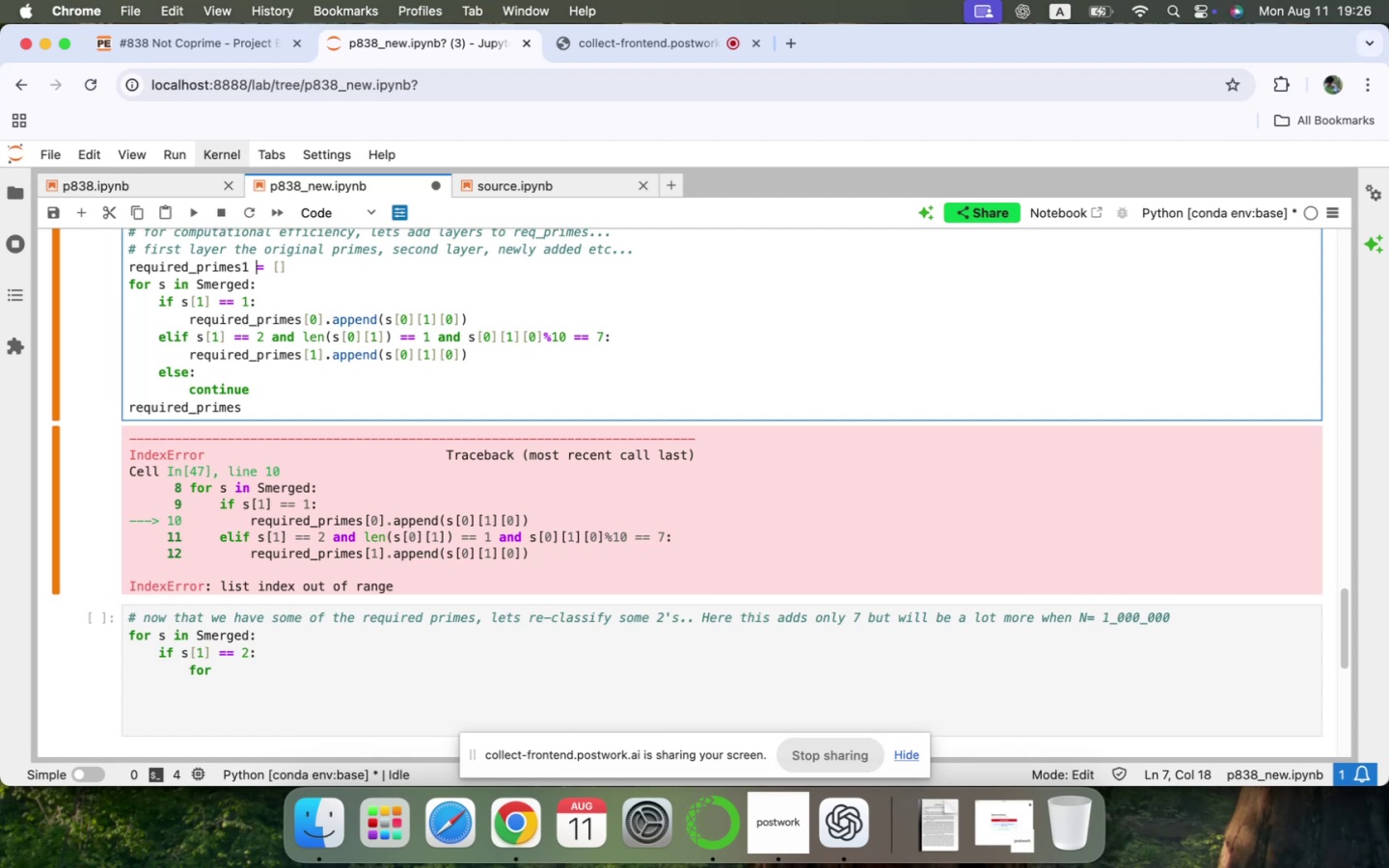 
key(ArrowRight)
 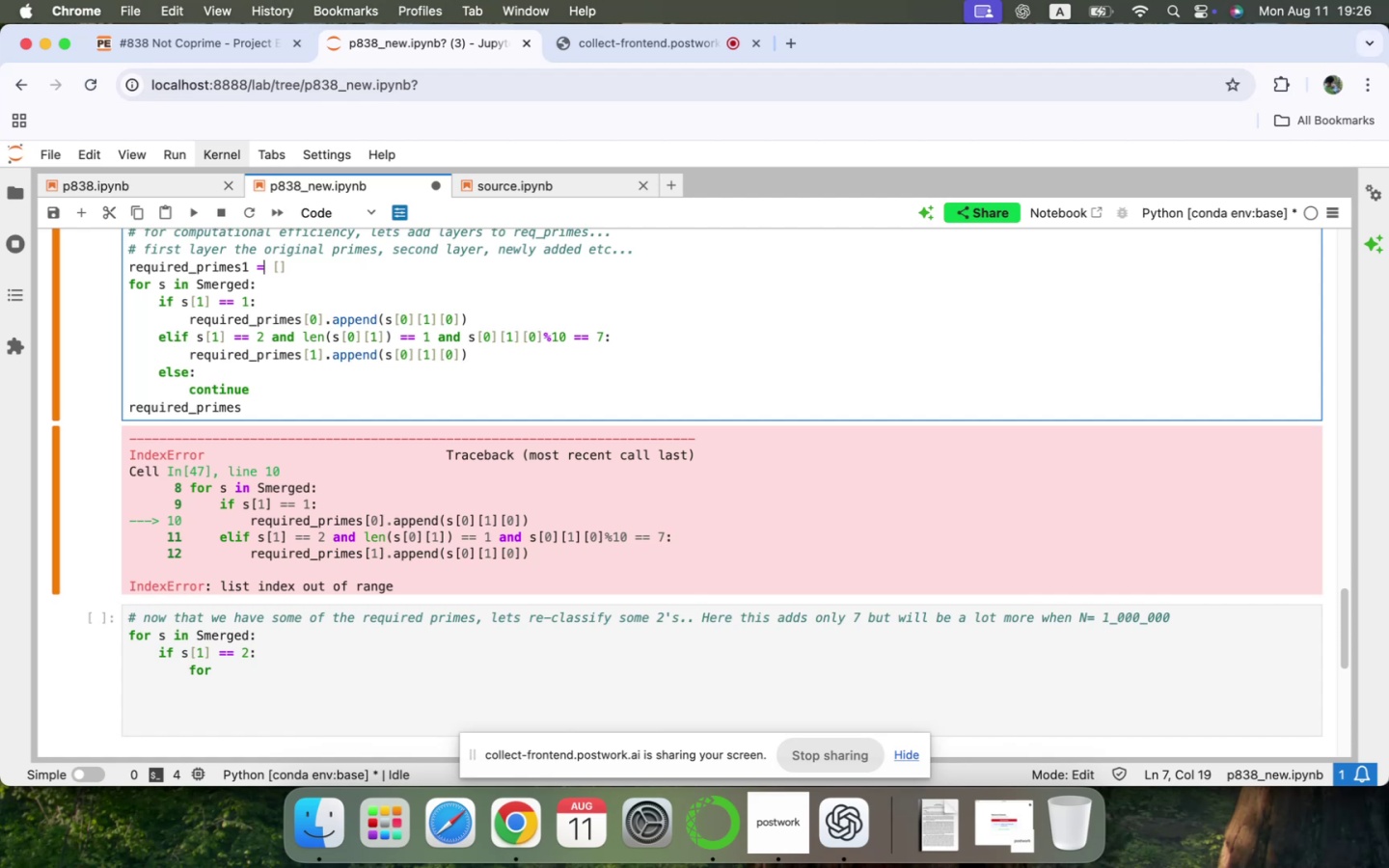 
key(ArrowRight)
 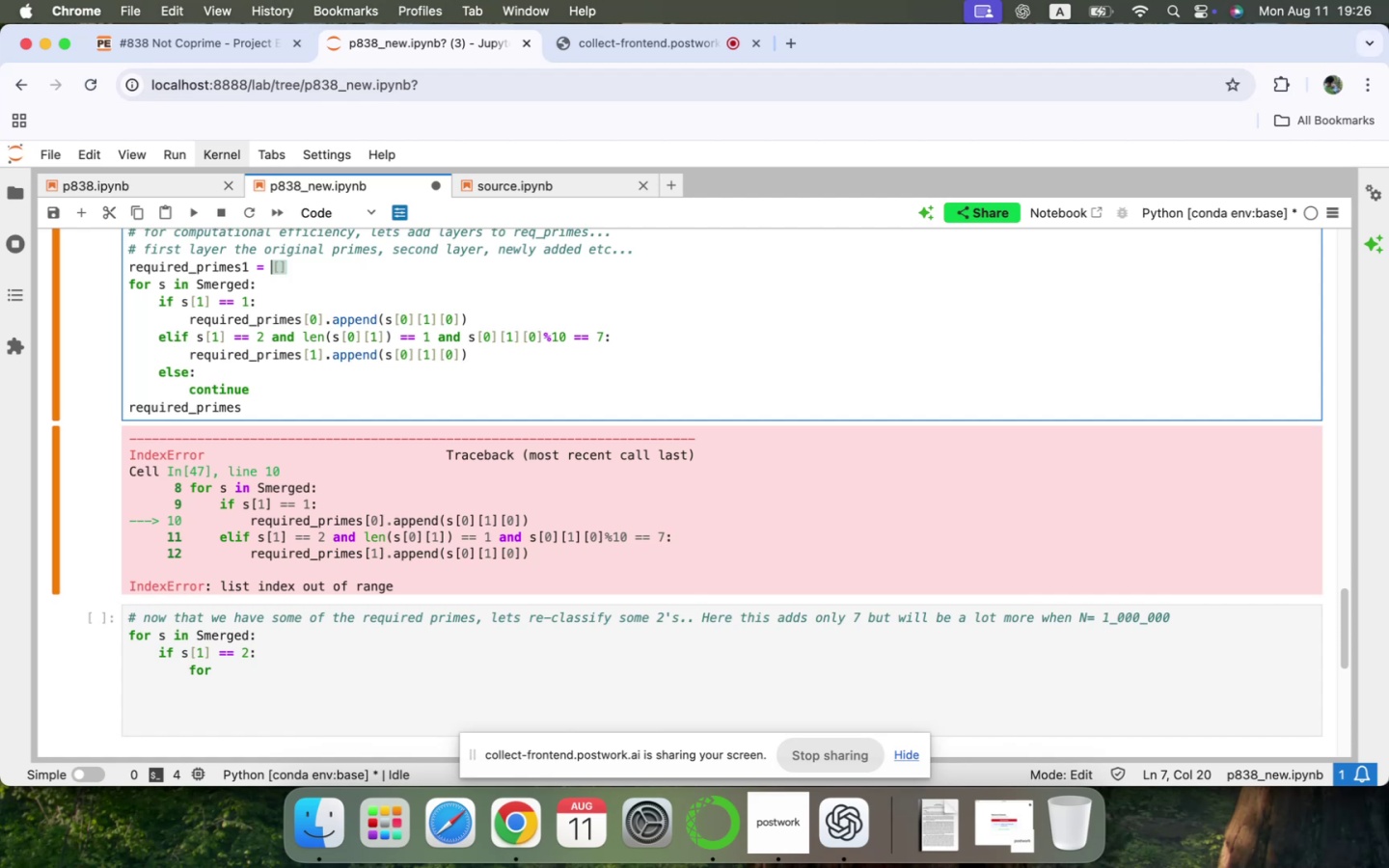 
key(ArrowRight)
 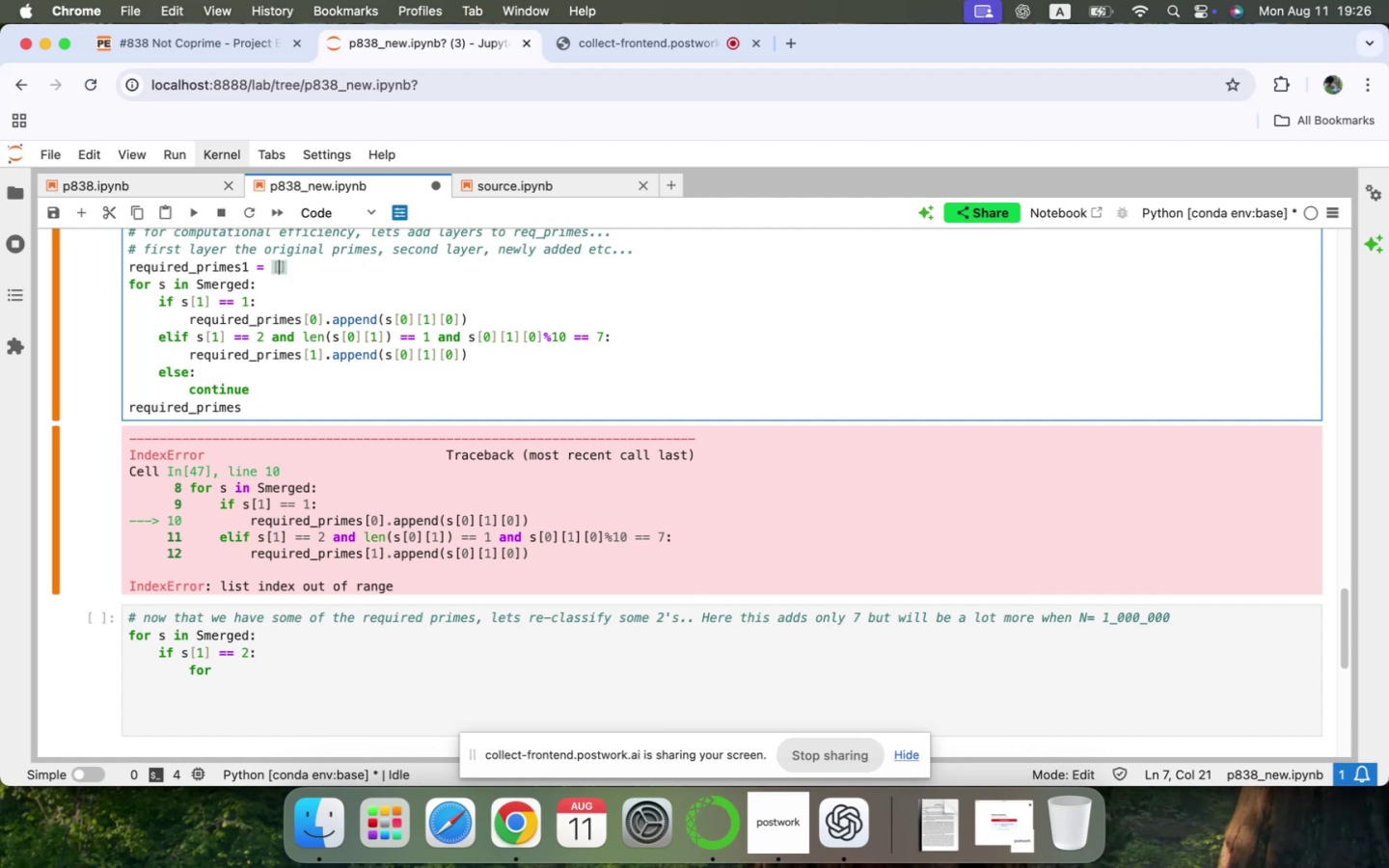 
key(ArrowRight)
 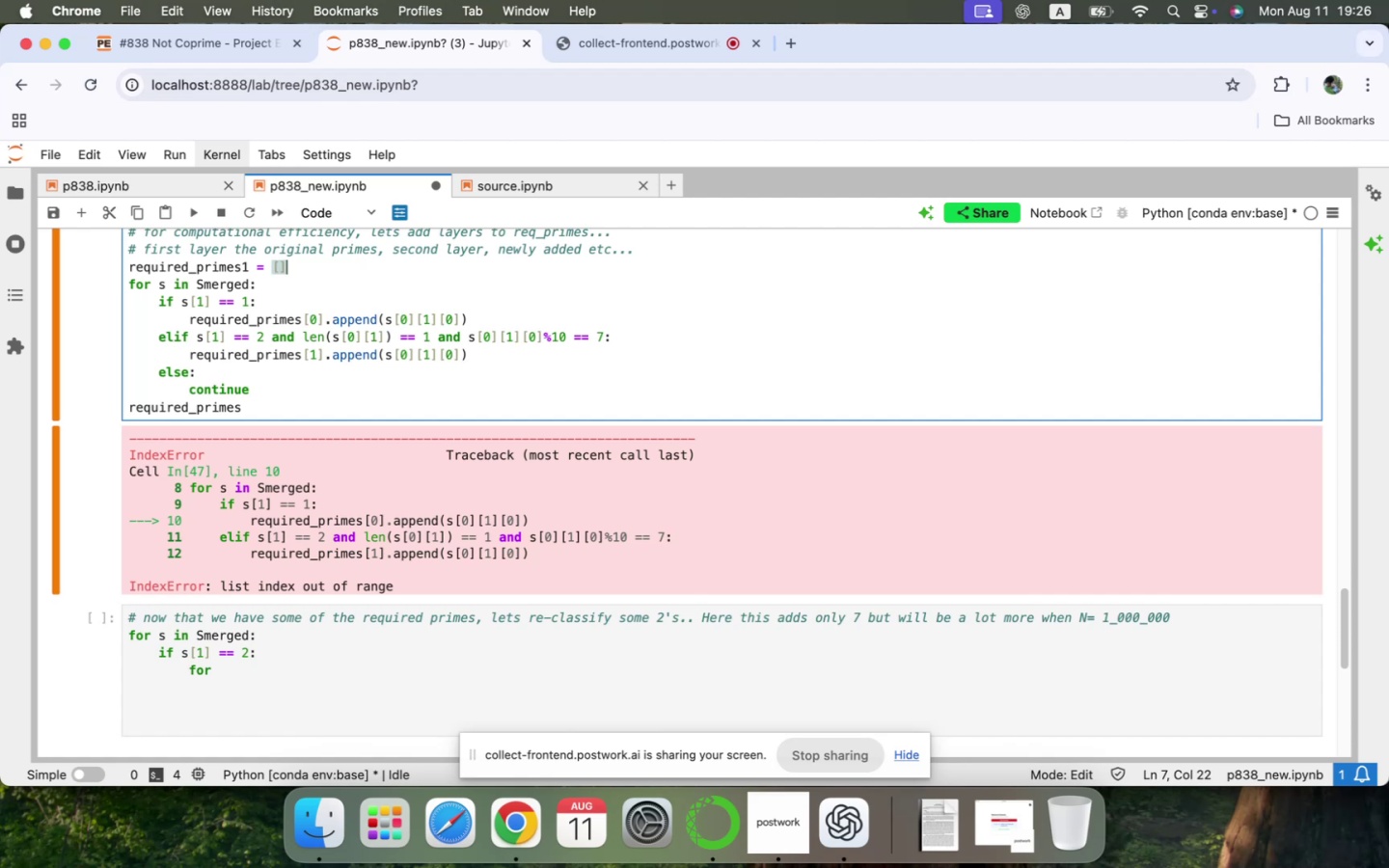 
key(Meta+C)
 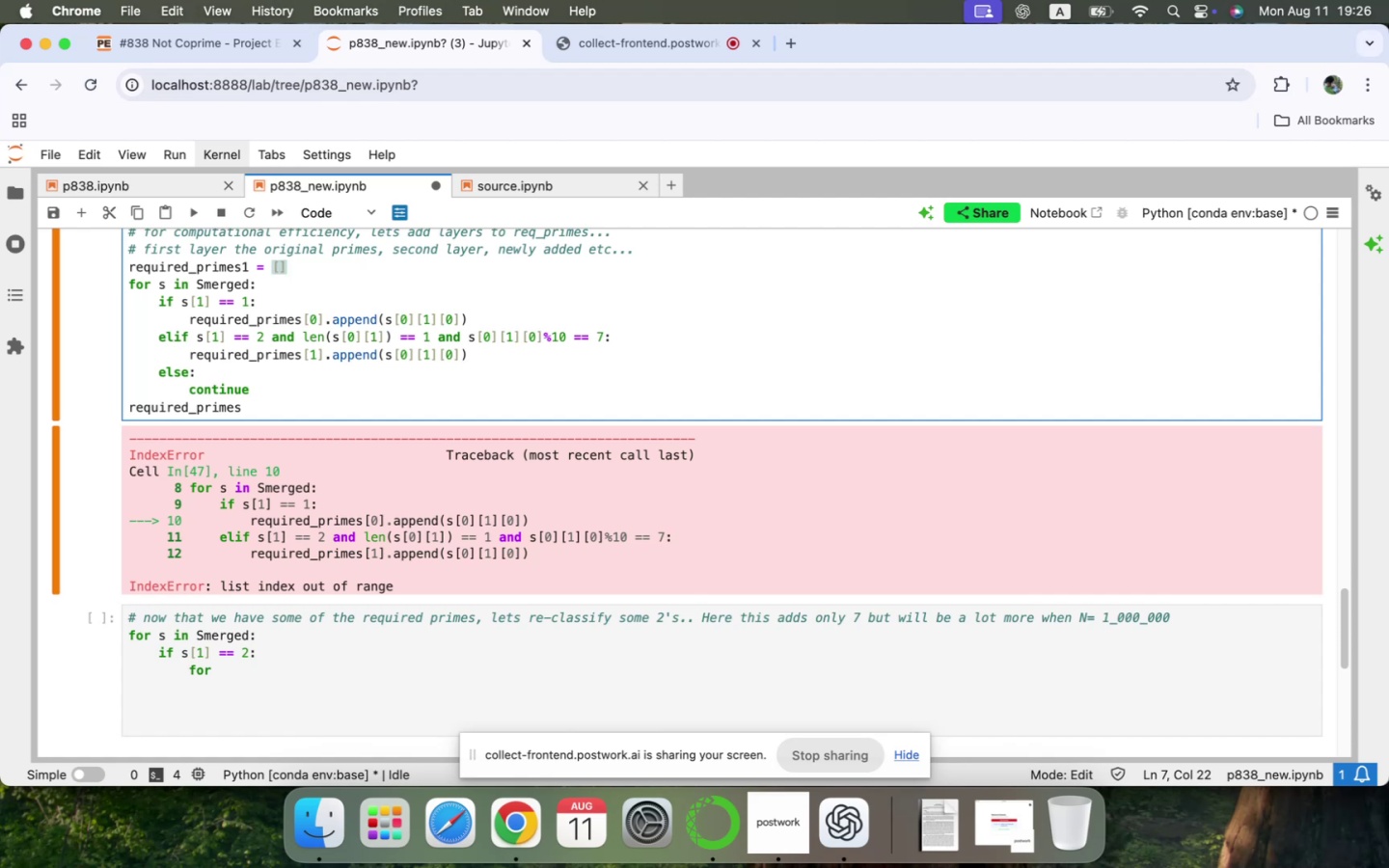 
key(Meta+V)
 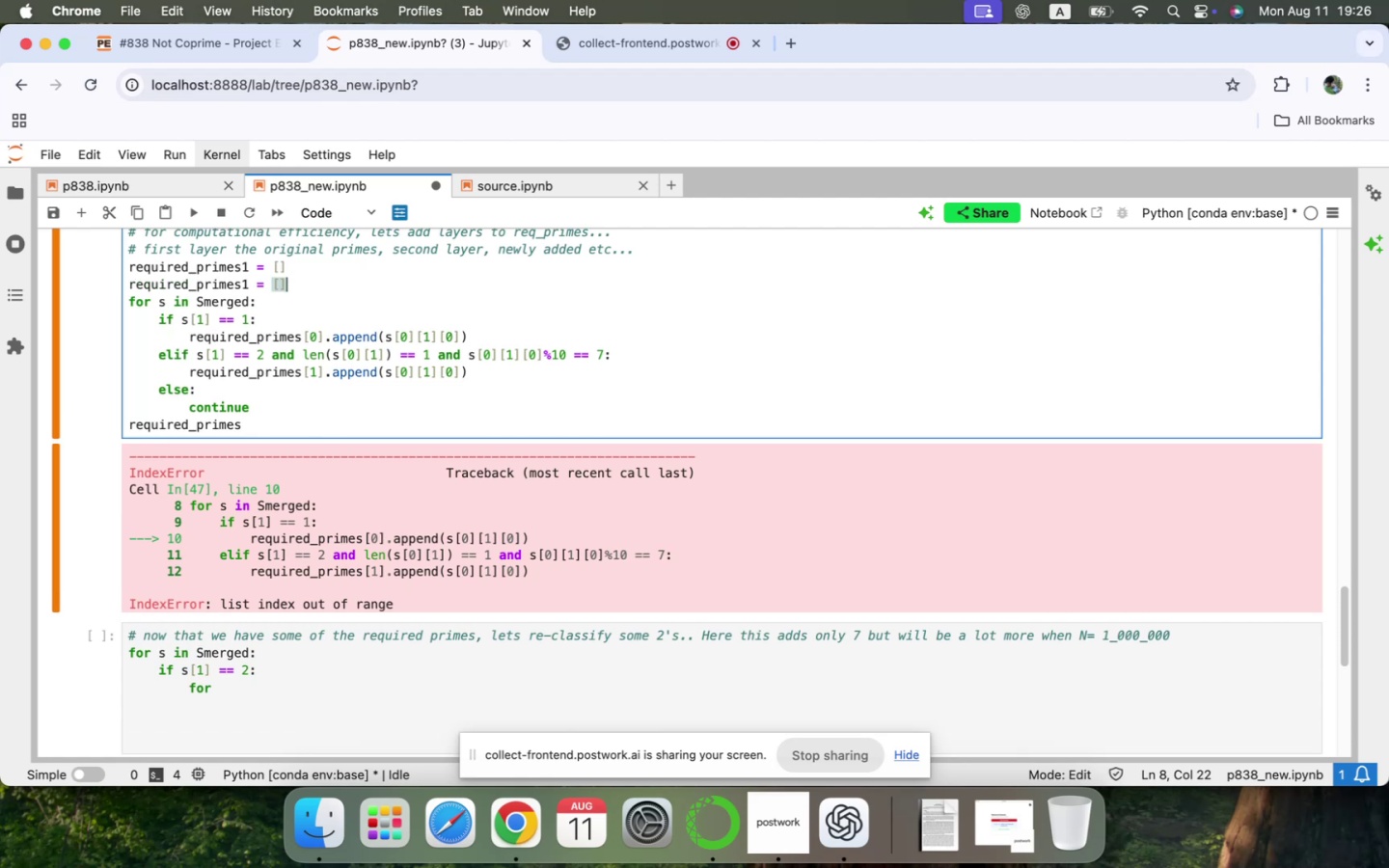 
key(ArrowLeft)
 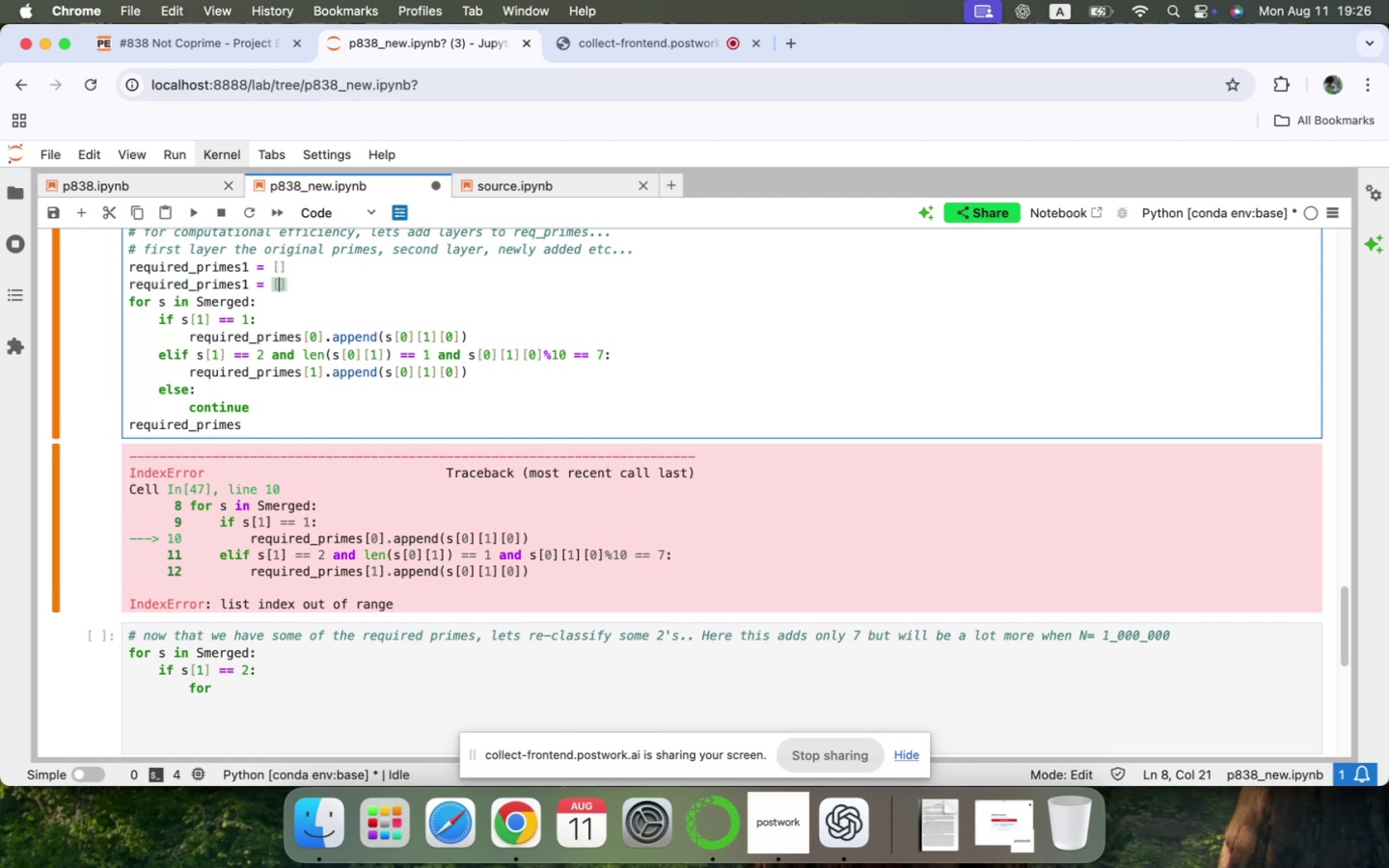 
key(ArrowLeft)
 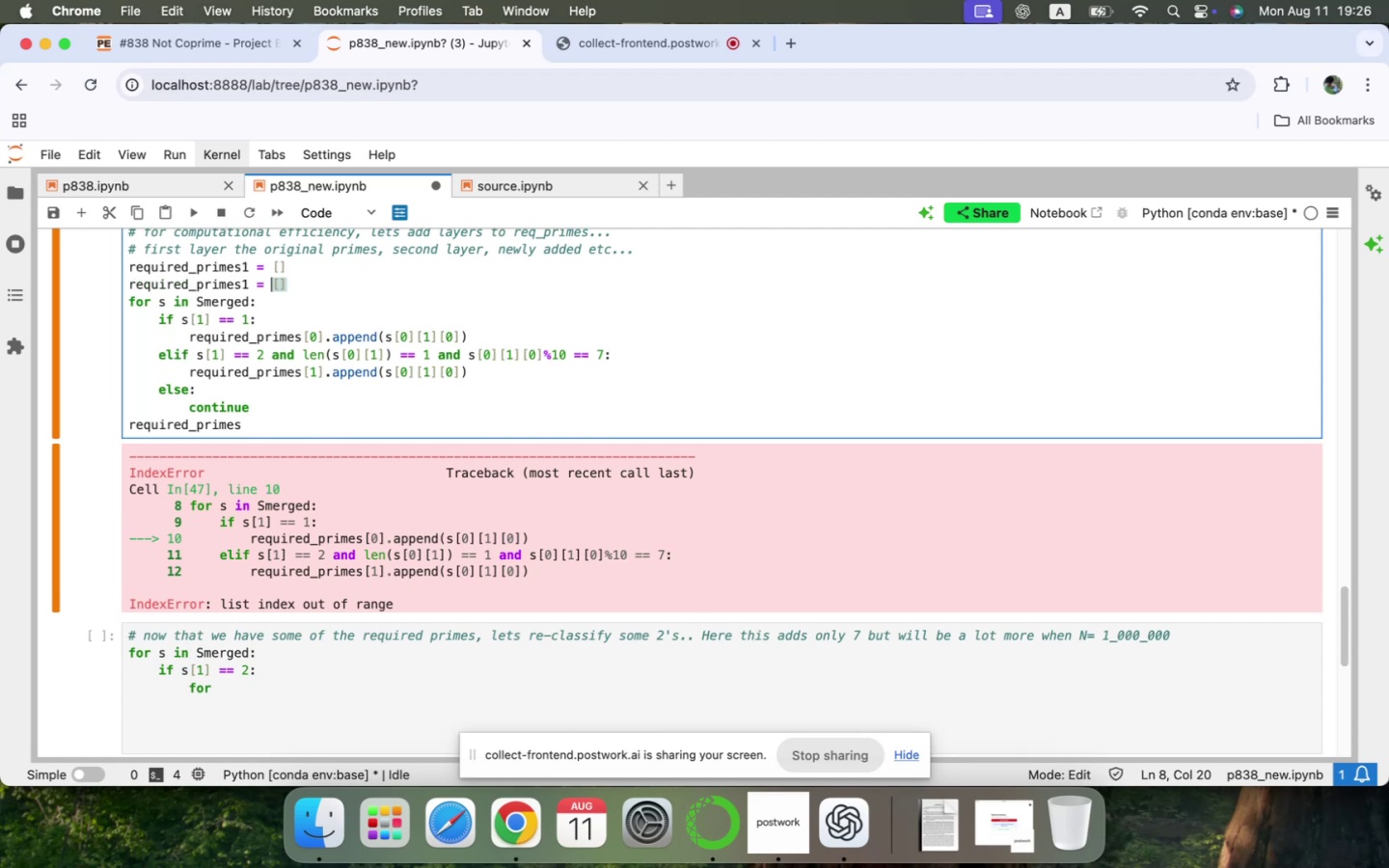 
key(ArrowLeft)
 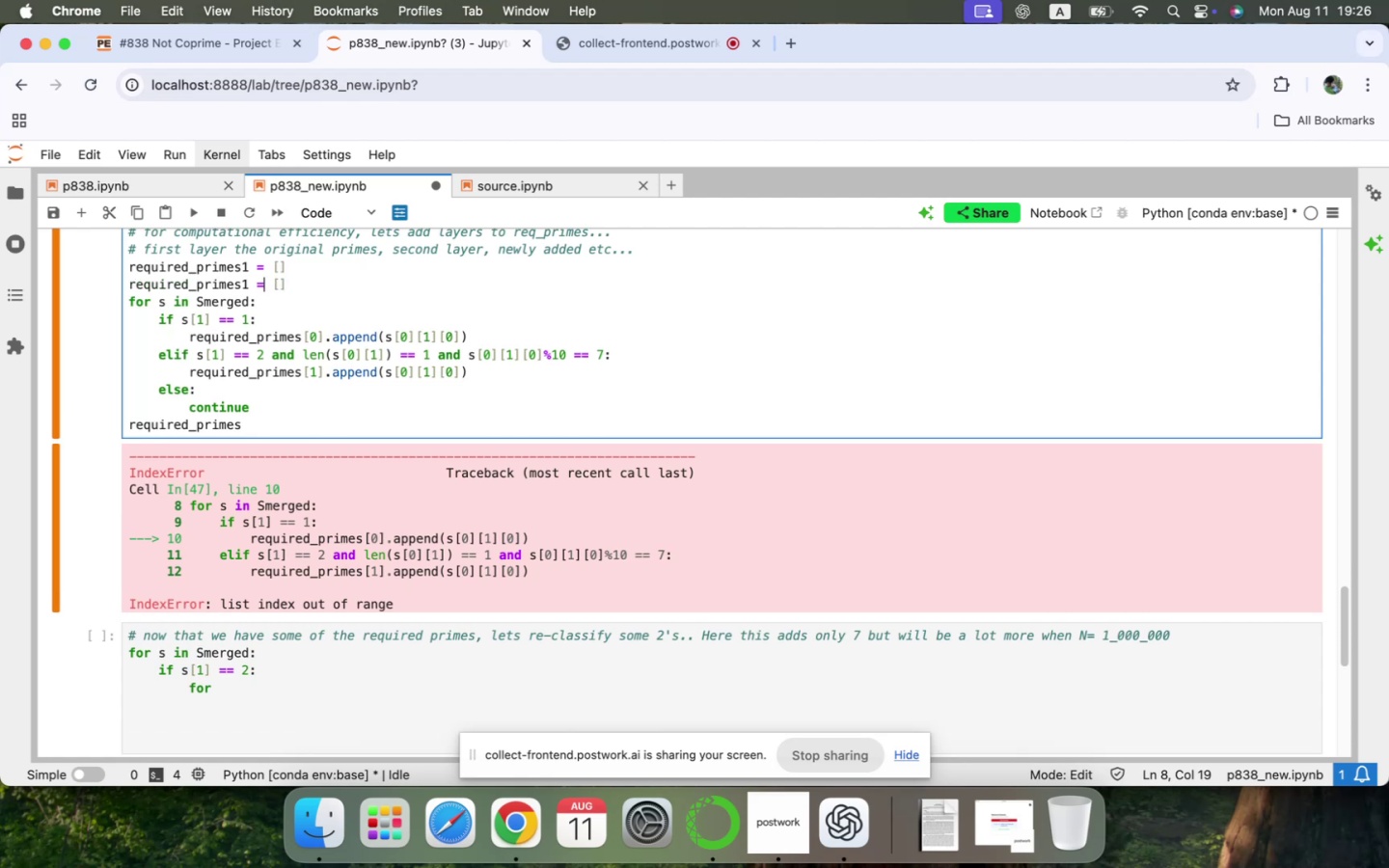 
key(ArrowLeft)
 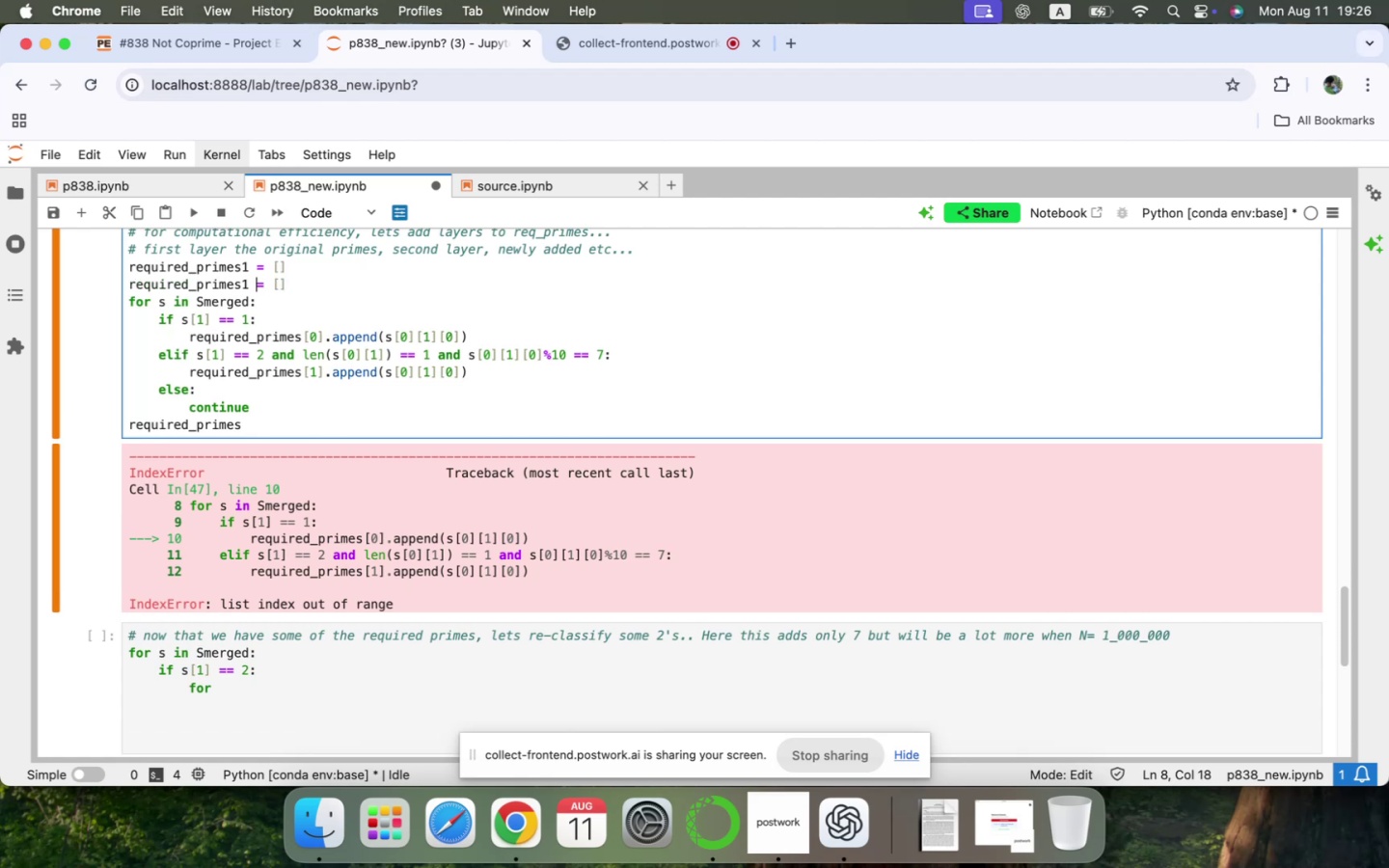 
key(ArrowLeft)
 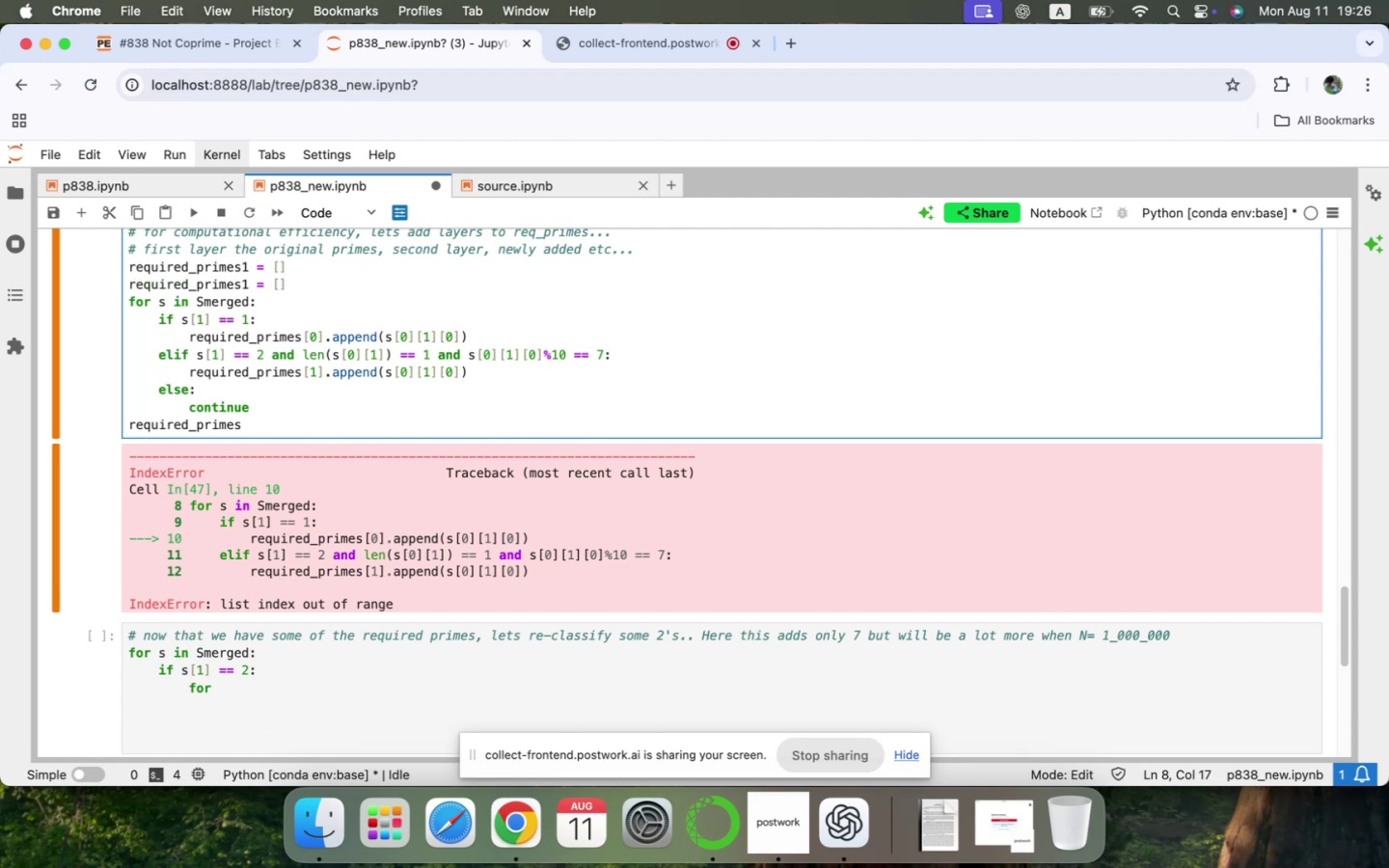 
key(Backspace)
 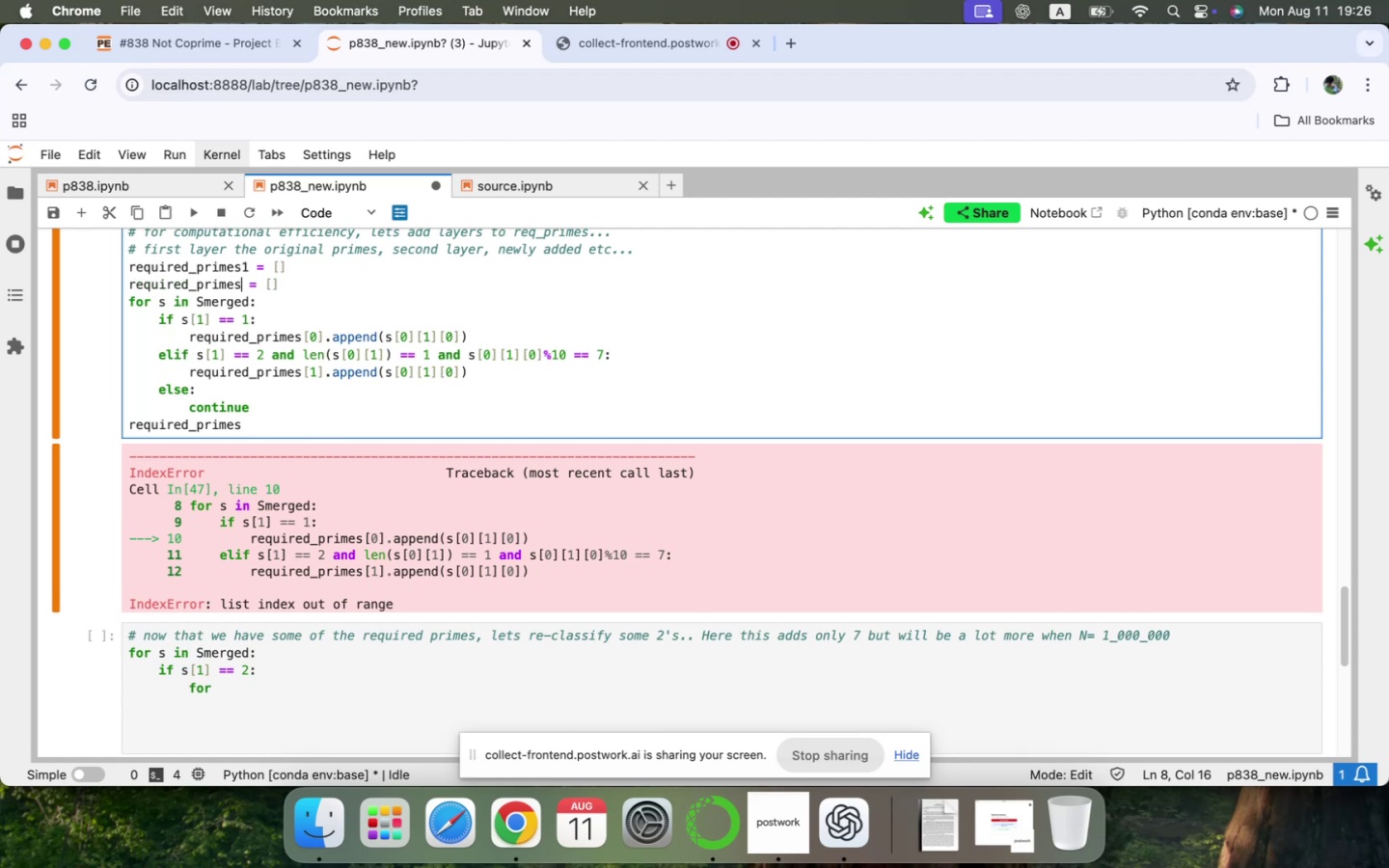 
key(2)
 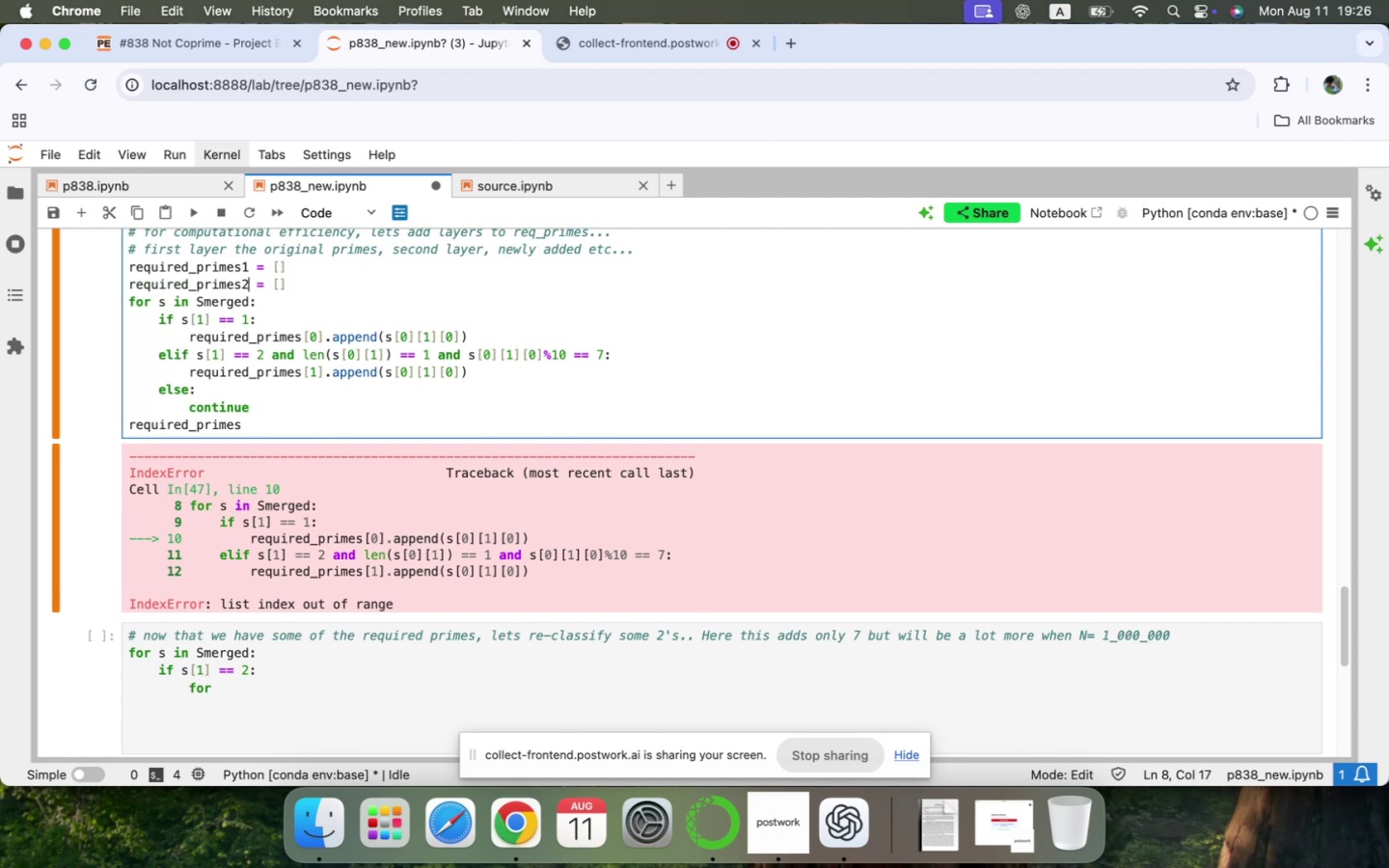 
key(ArrowDown)
 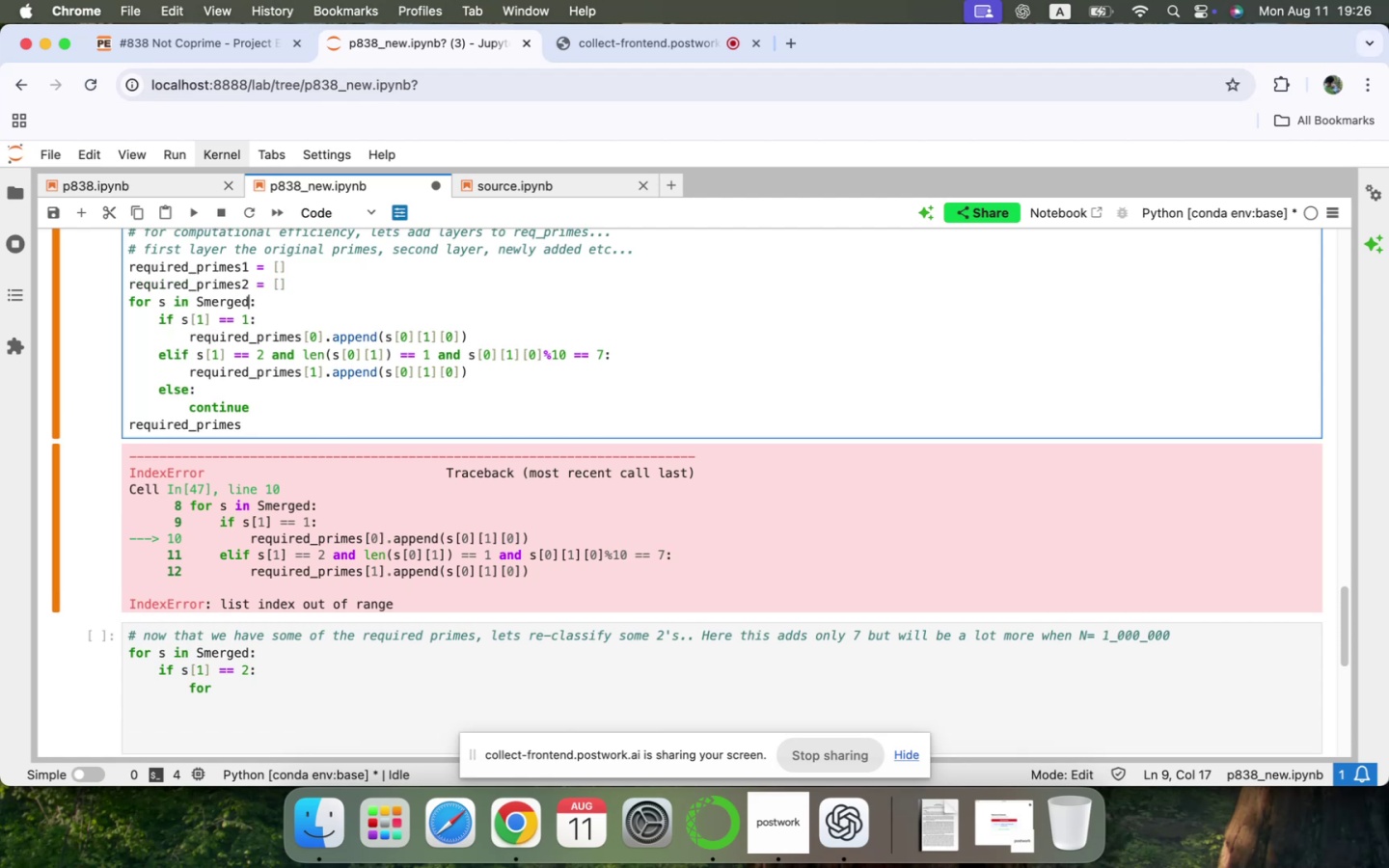 
key(ArrowDown)
 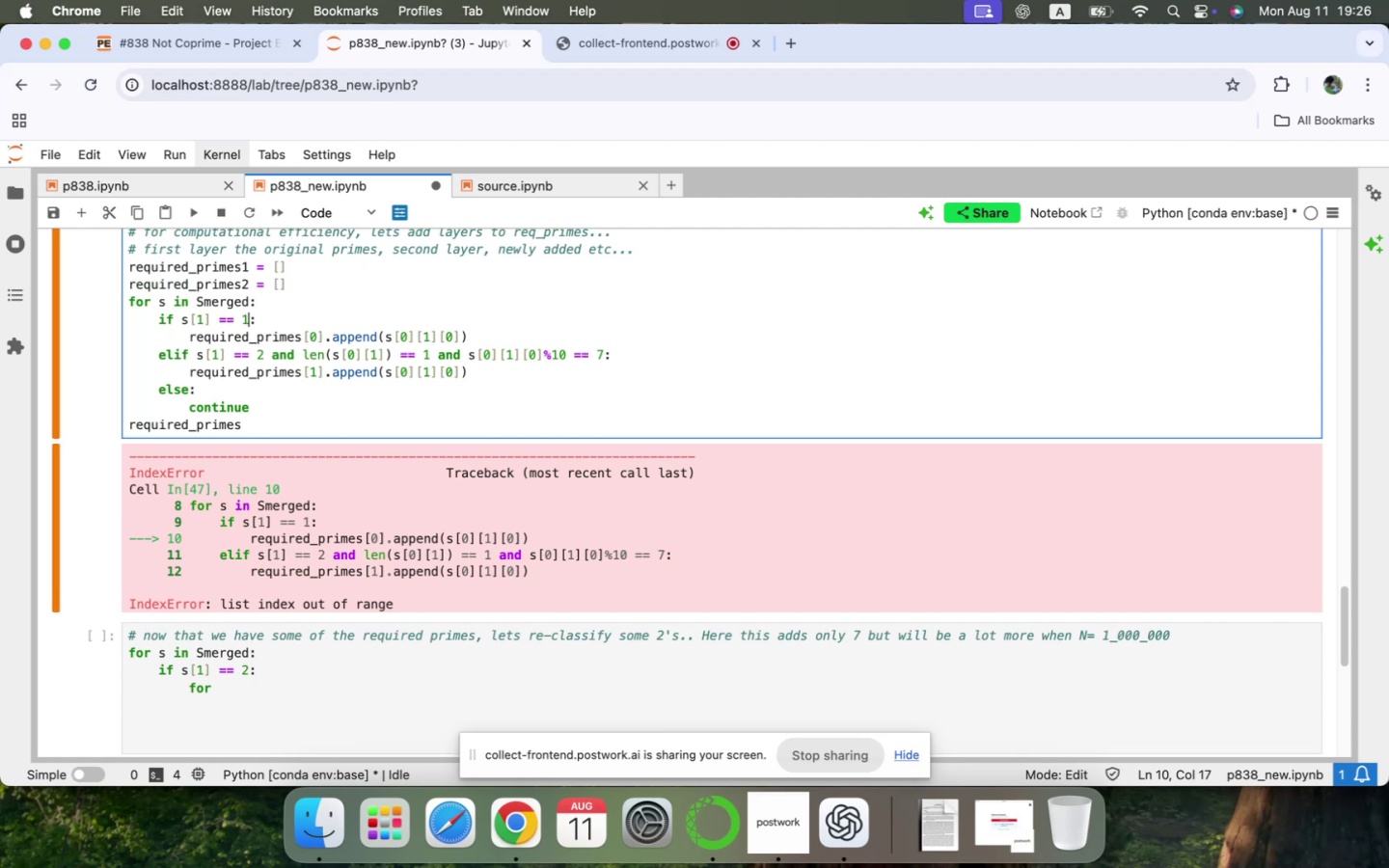 
key(ArrowRight)
 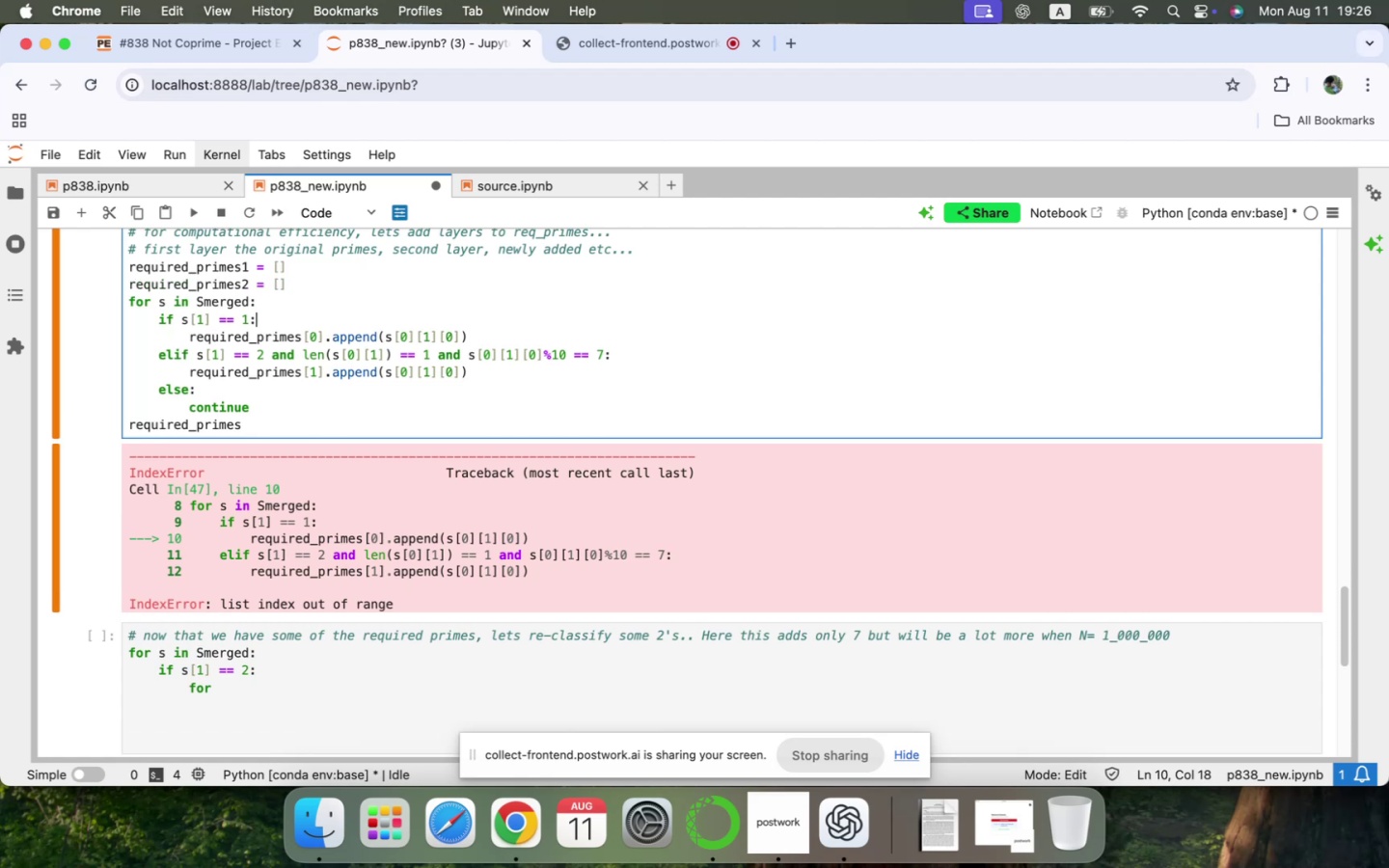 
key(ArrowDown)
 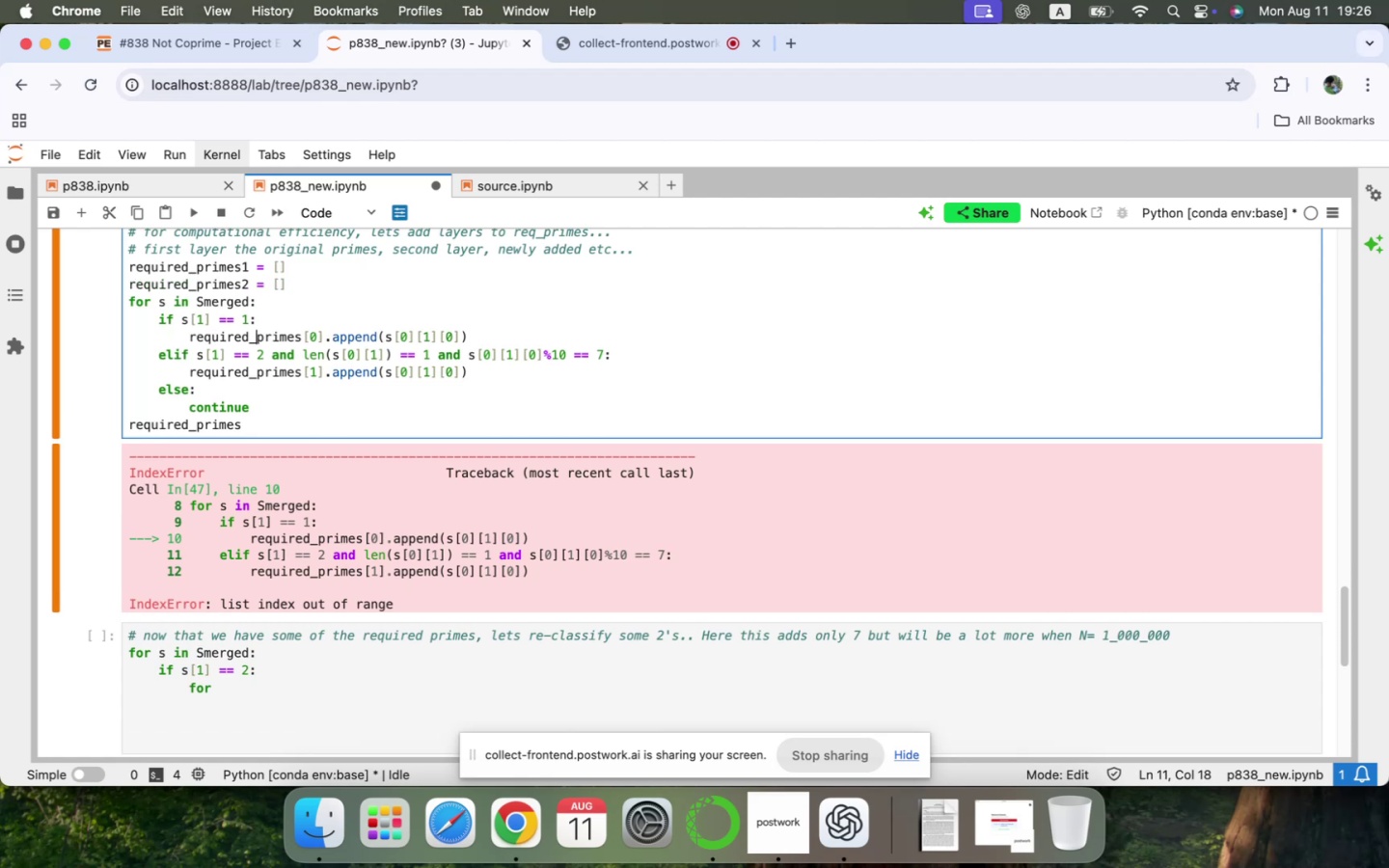 
hold_key(key=ArrowRight, duration=0.94)
 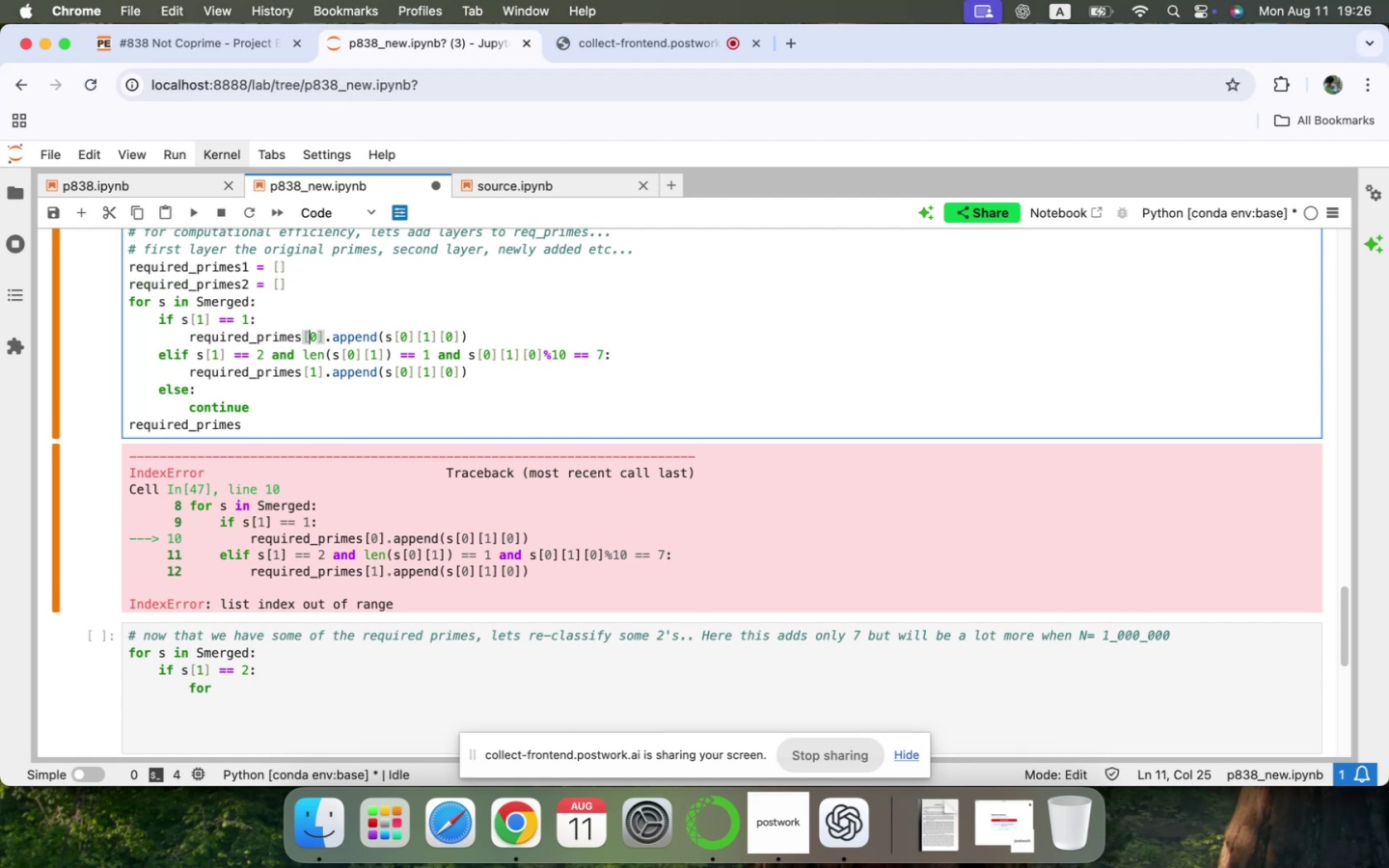 
key(ArrowRight)
 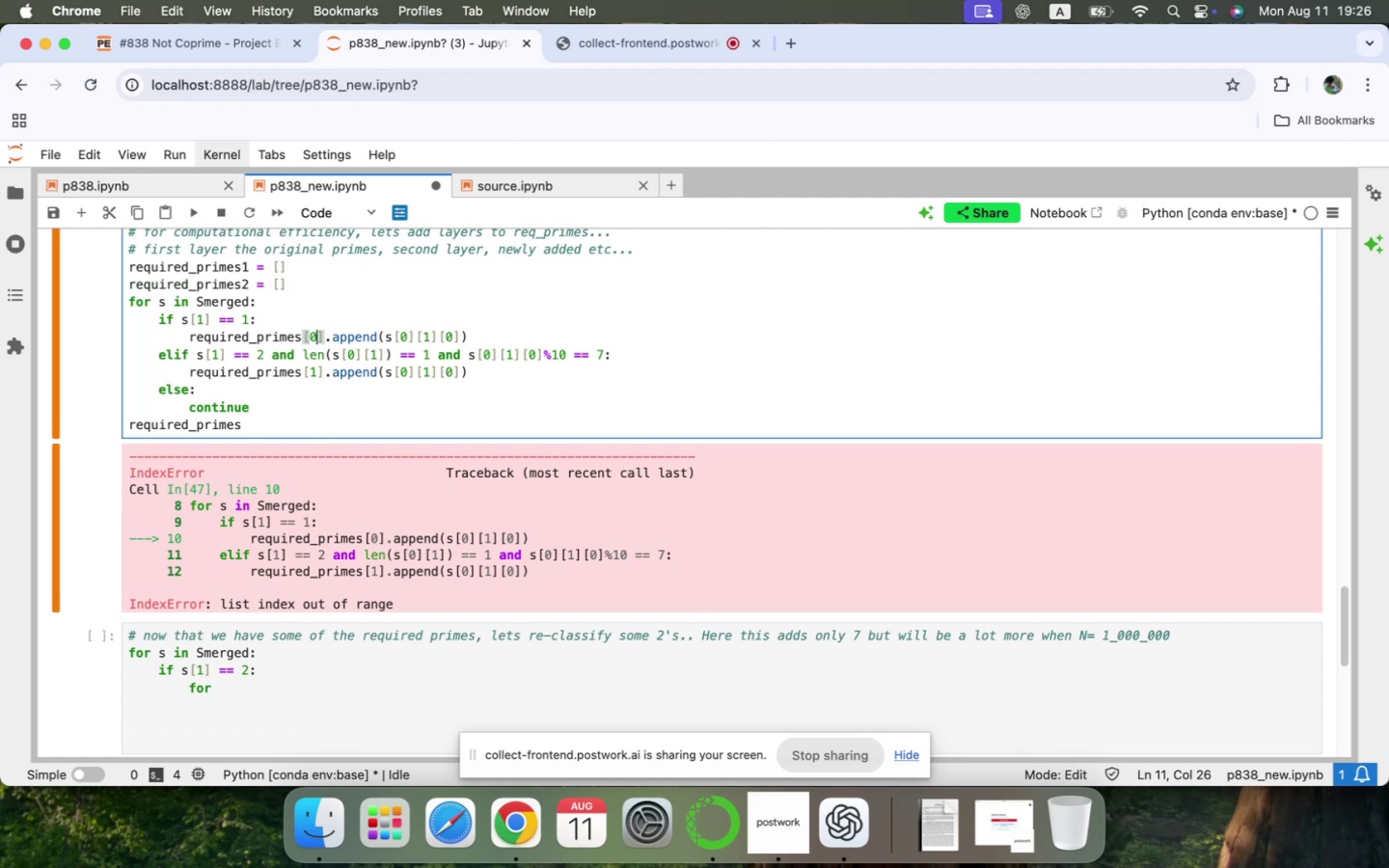 
key(ArrowRight)
 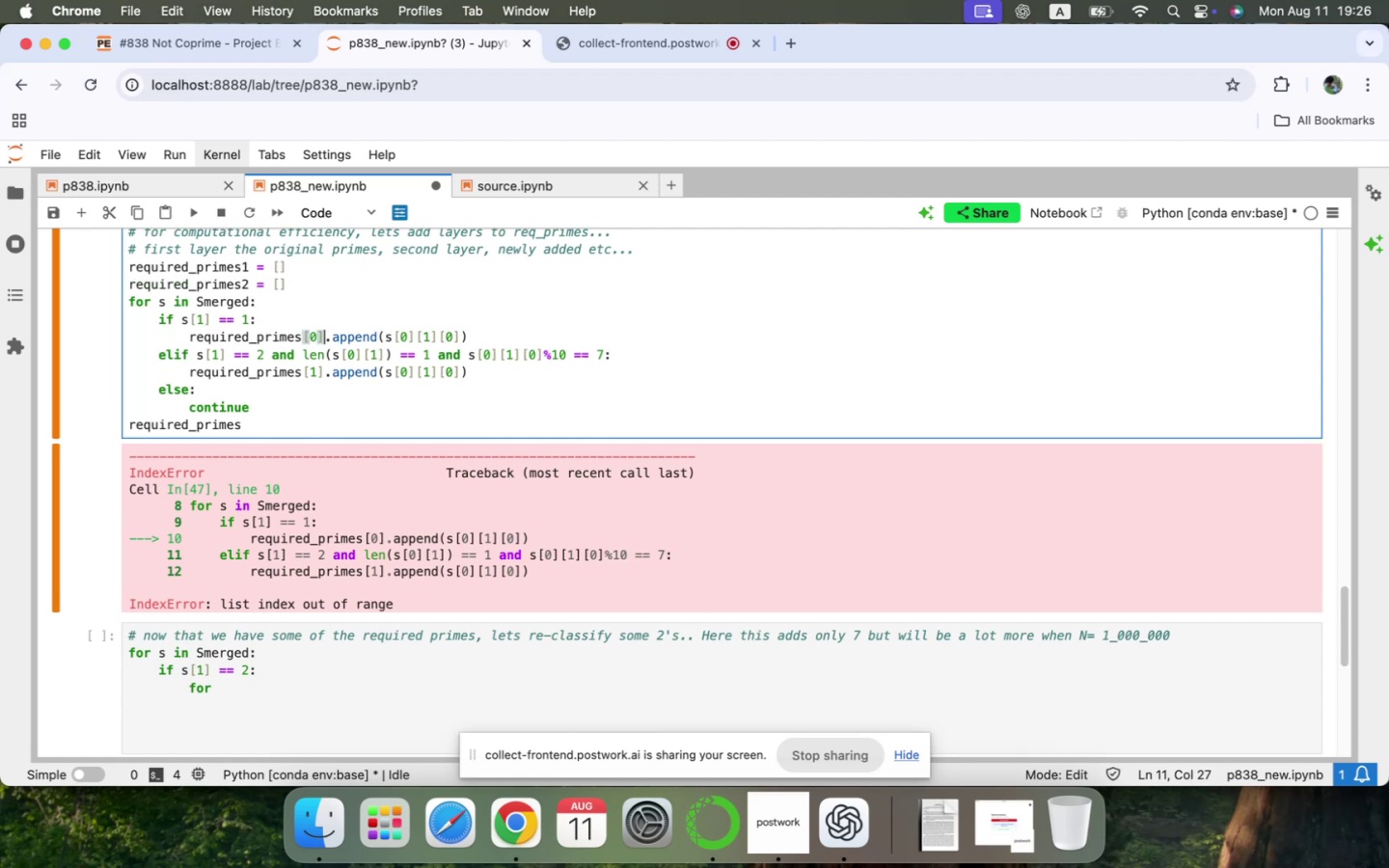 
key(Backspace)
 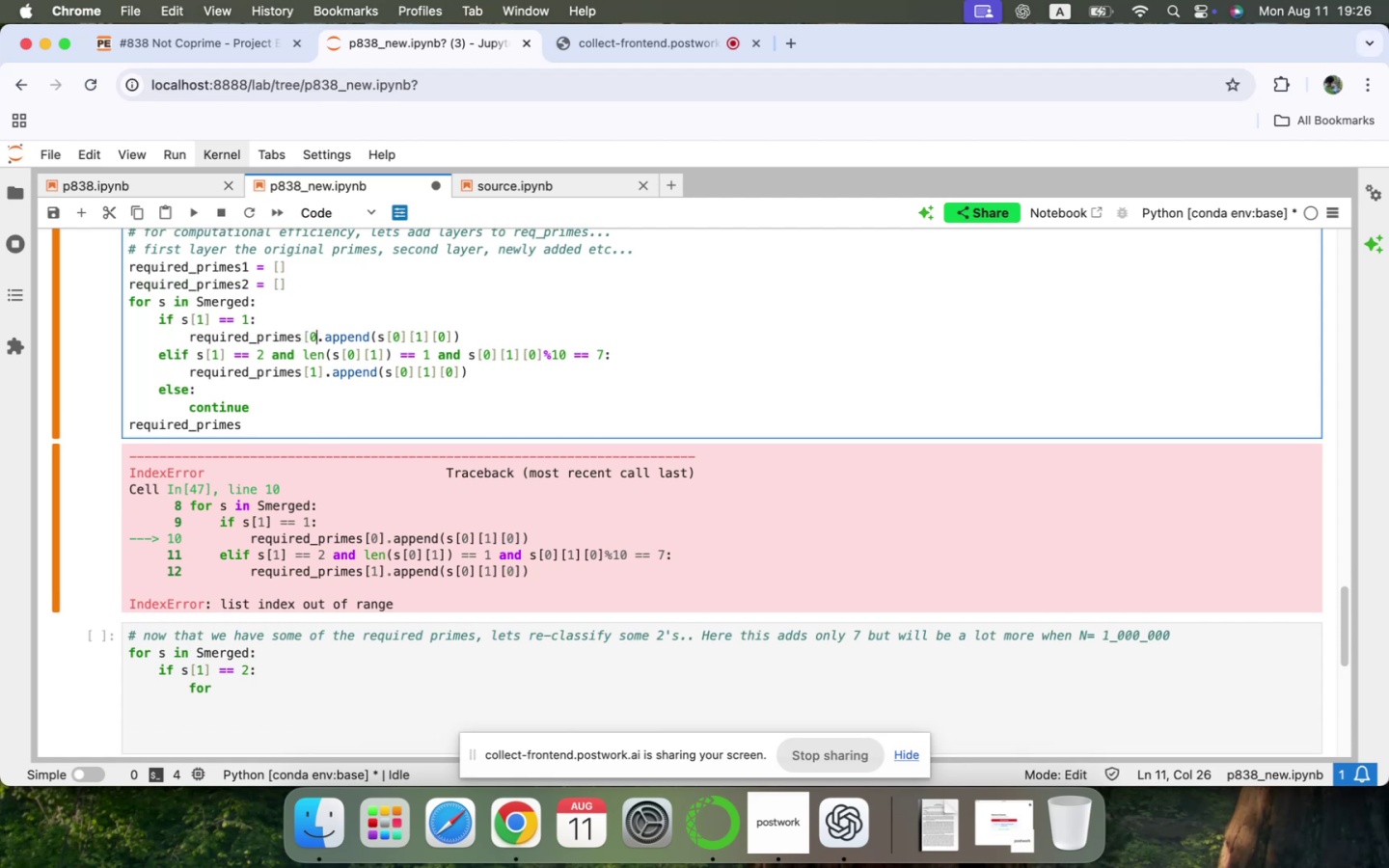 
key(Backspace)
 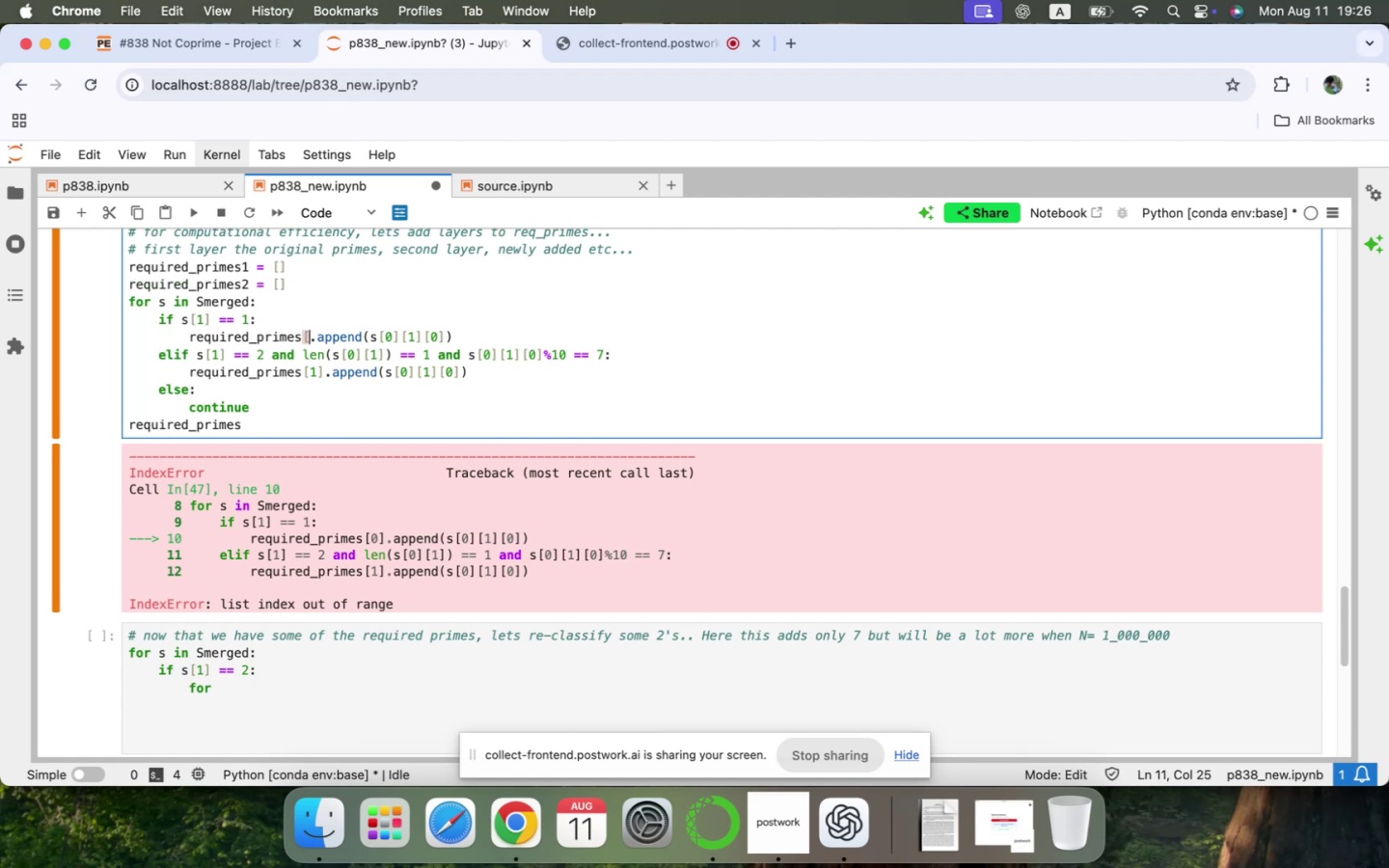 
key(Backspace)
 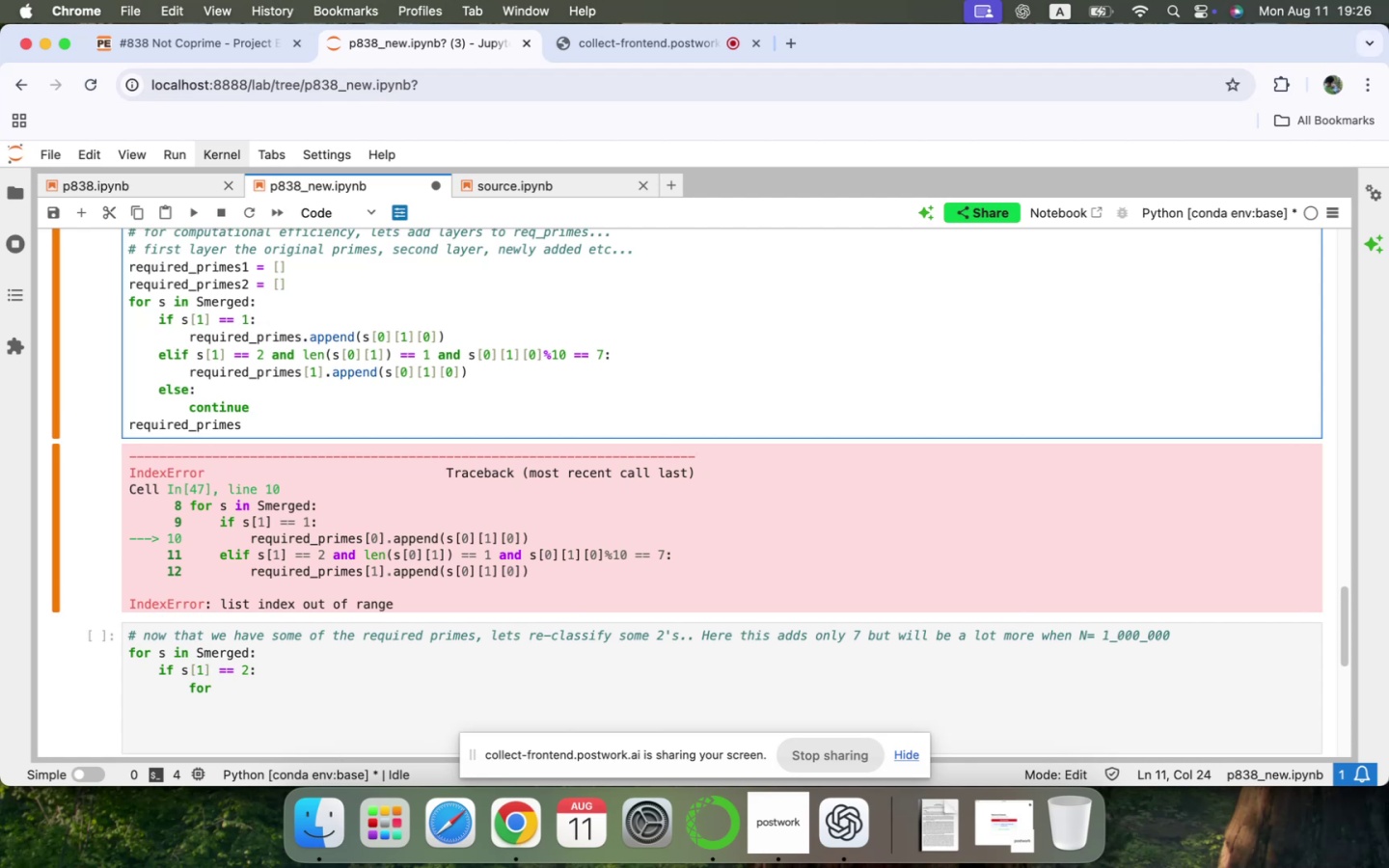 
key(1)
 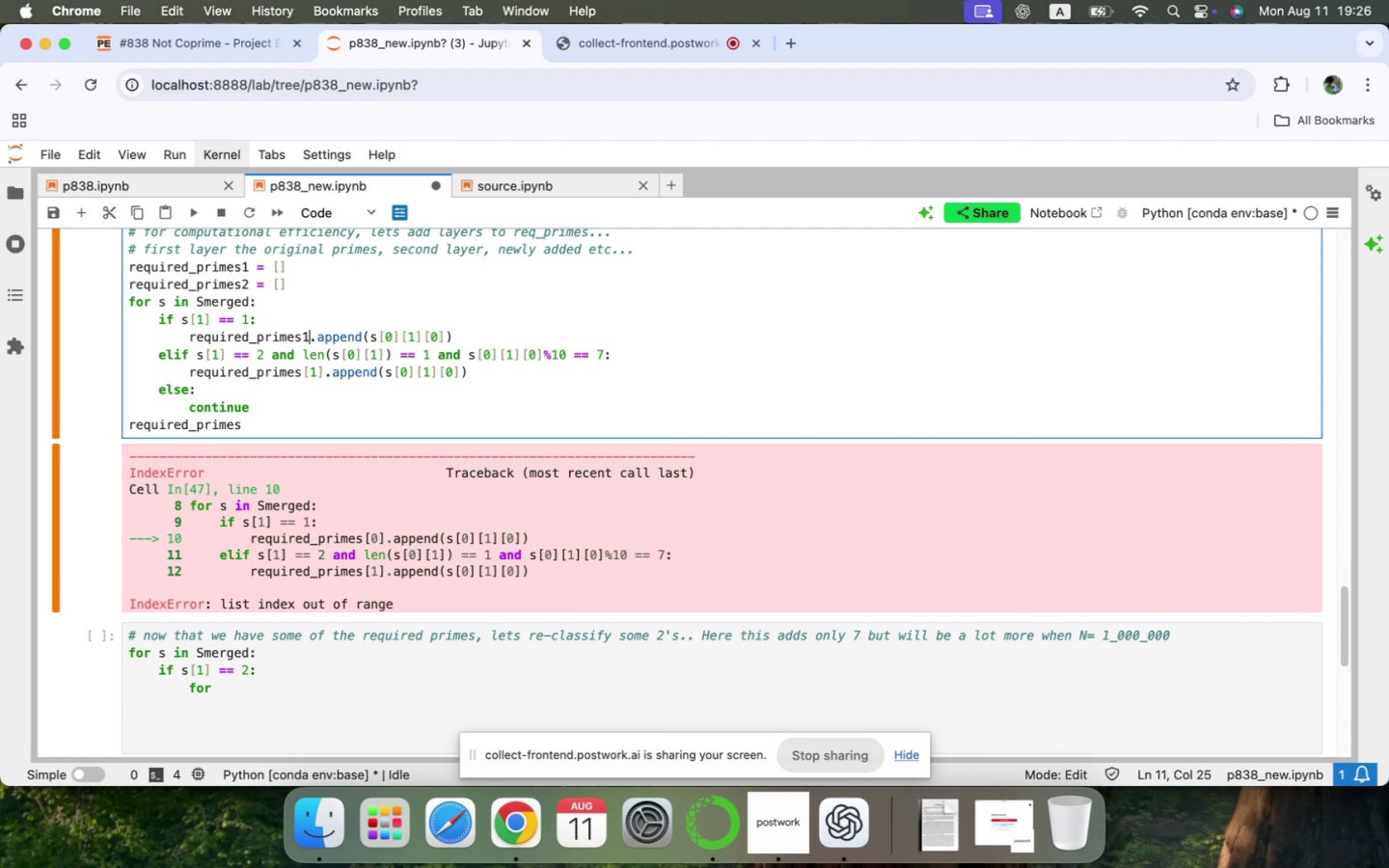 
hold_key(key=ArrowRight, duration=1.03)
 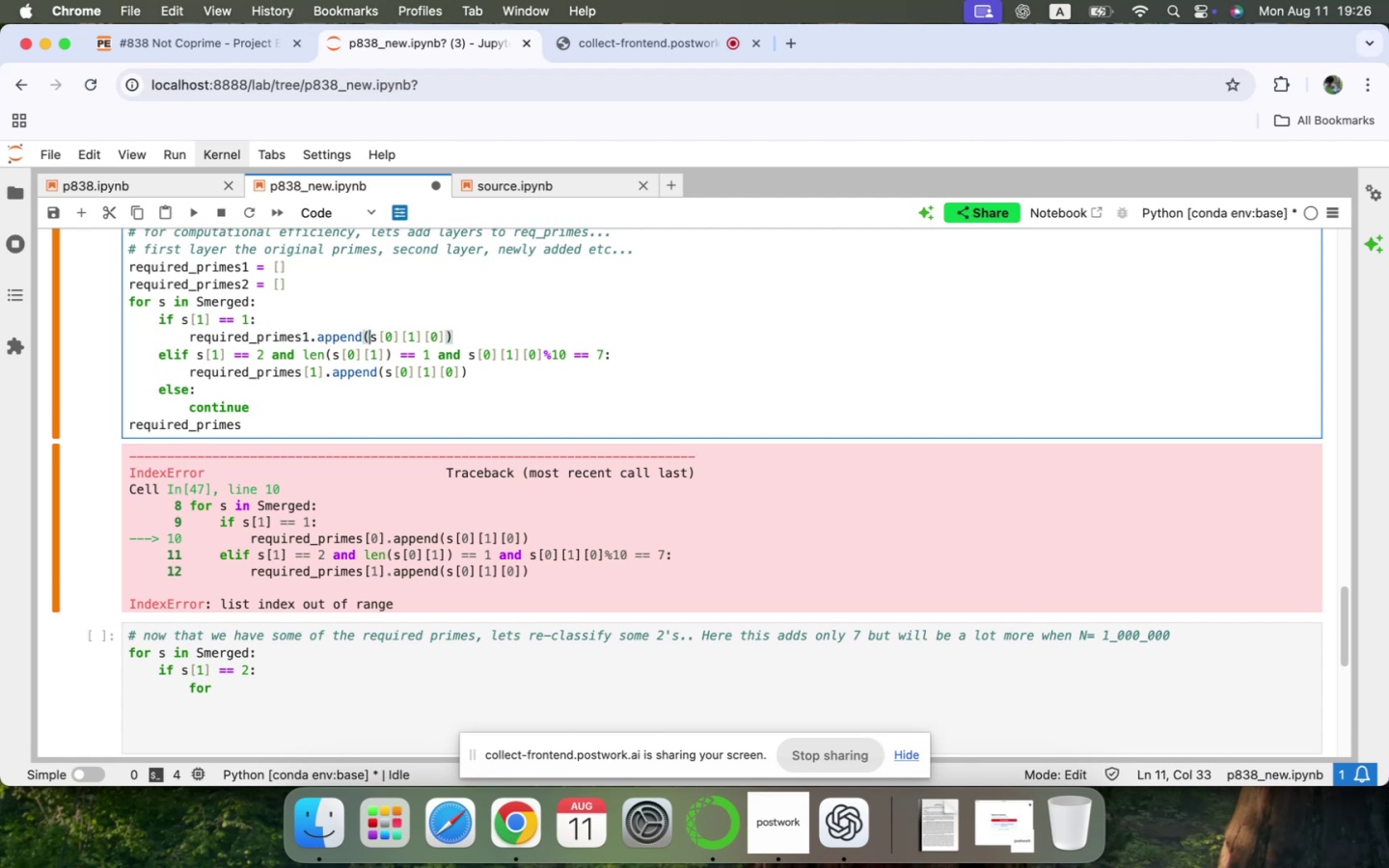 
key(ArrowDown)
 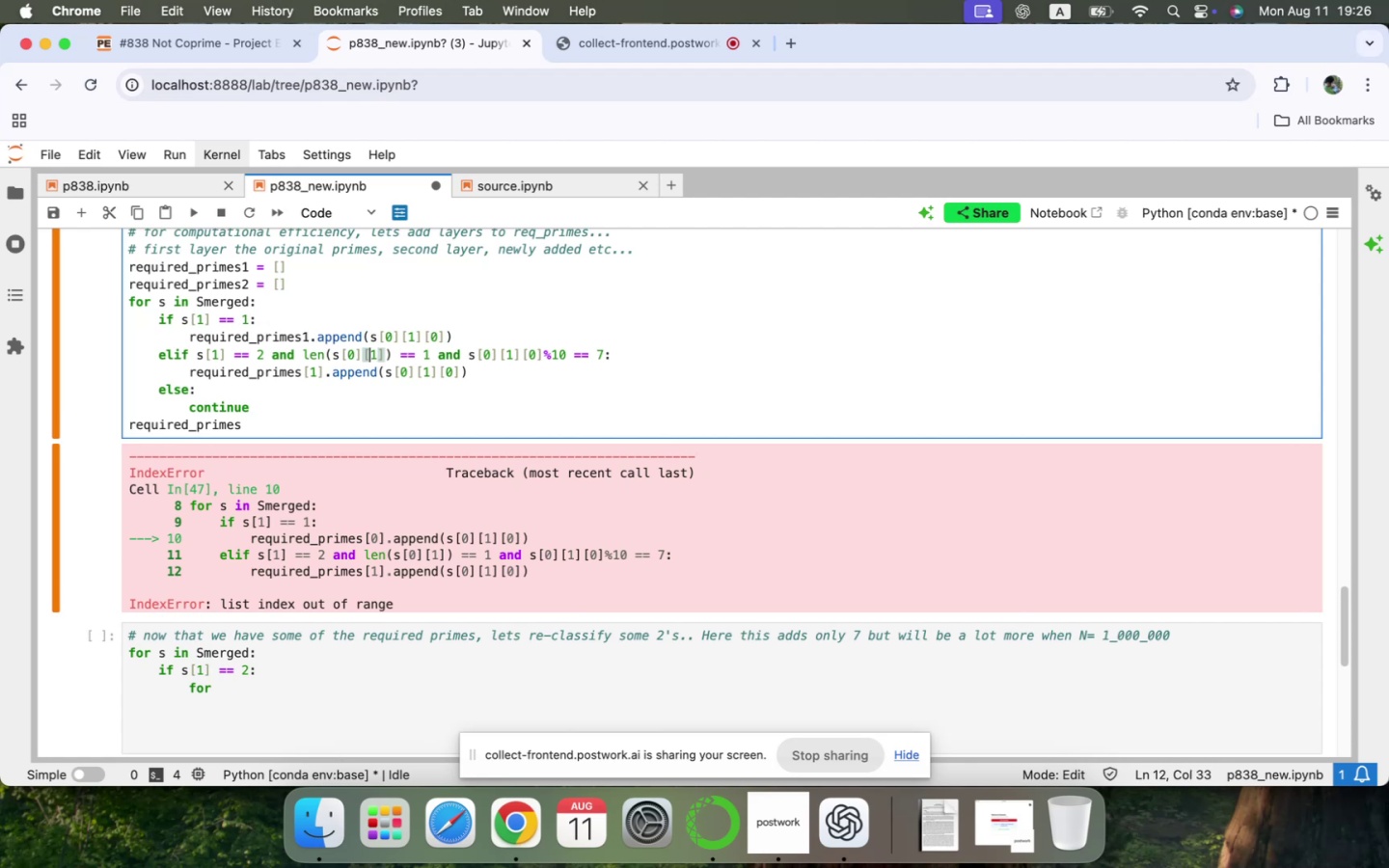 
key(ArrowDown)
 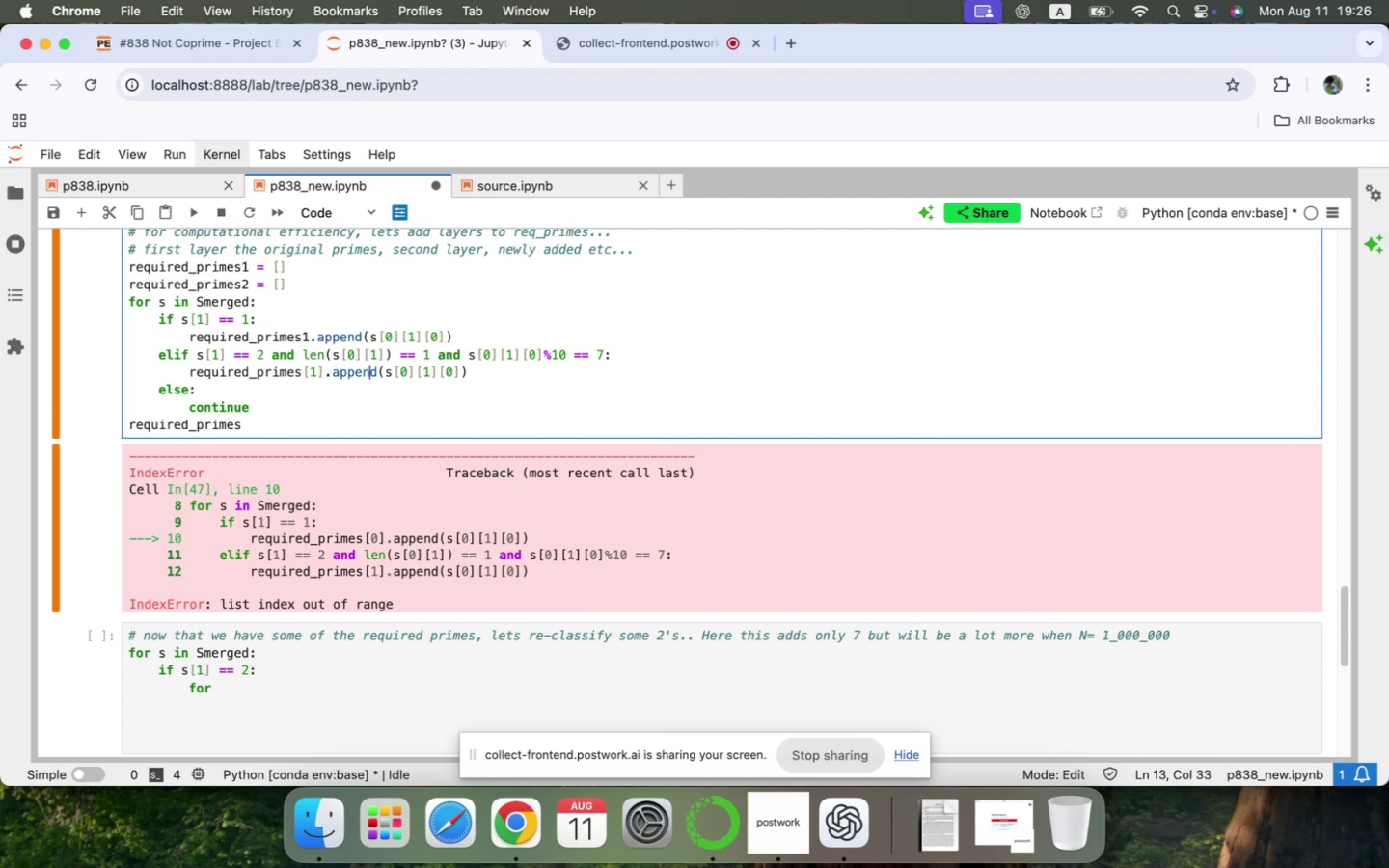 
hold_key(key=ArrowLeft, duration=0.95)
 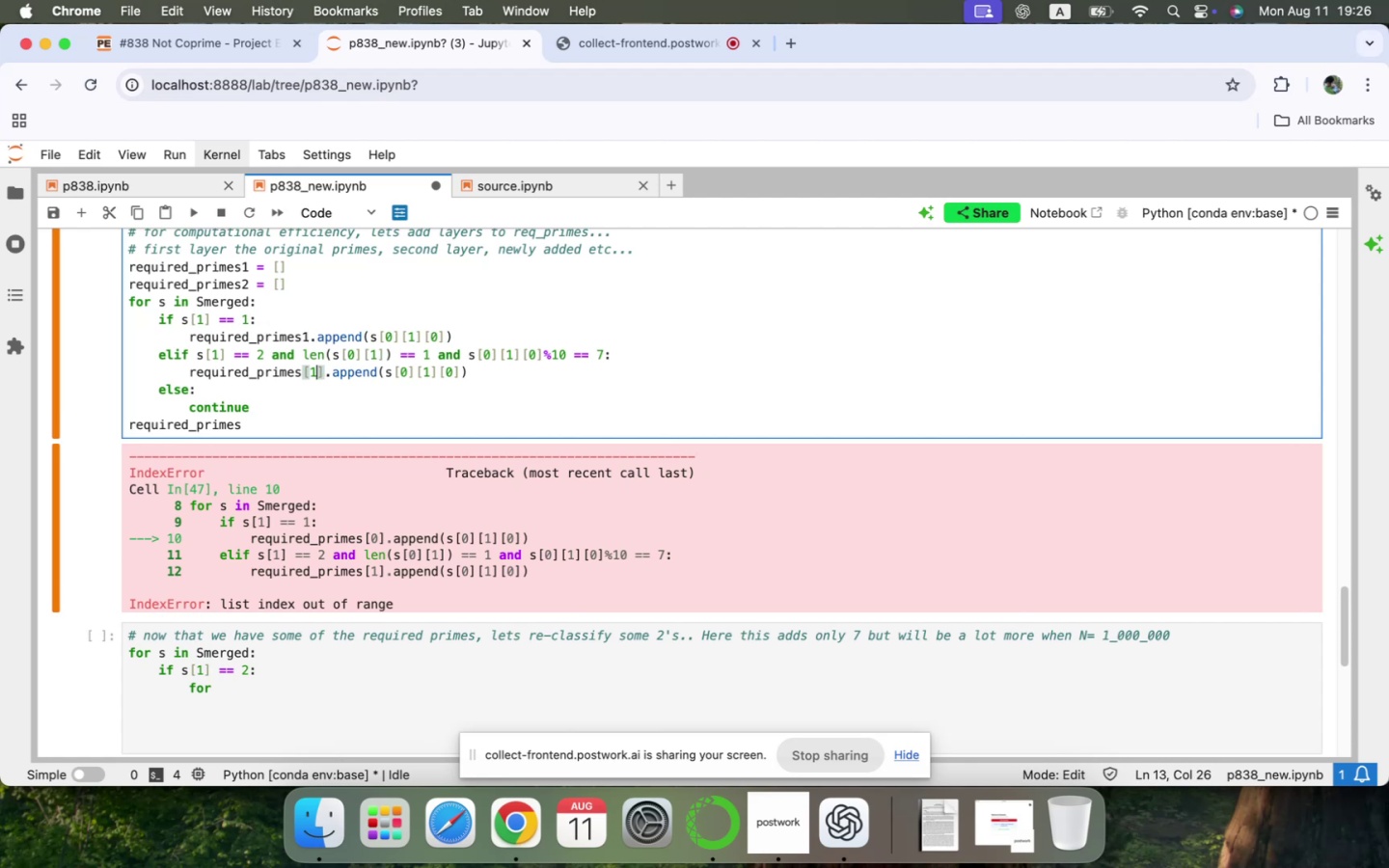 
key(ArrowRight)
 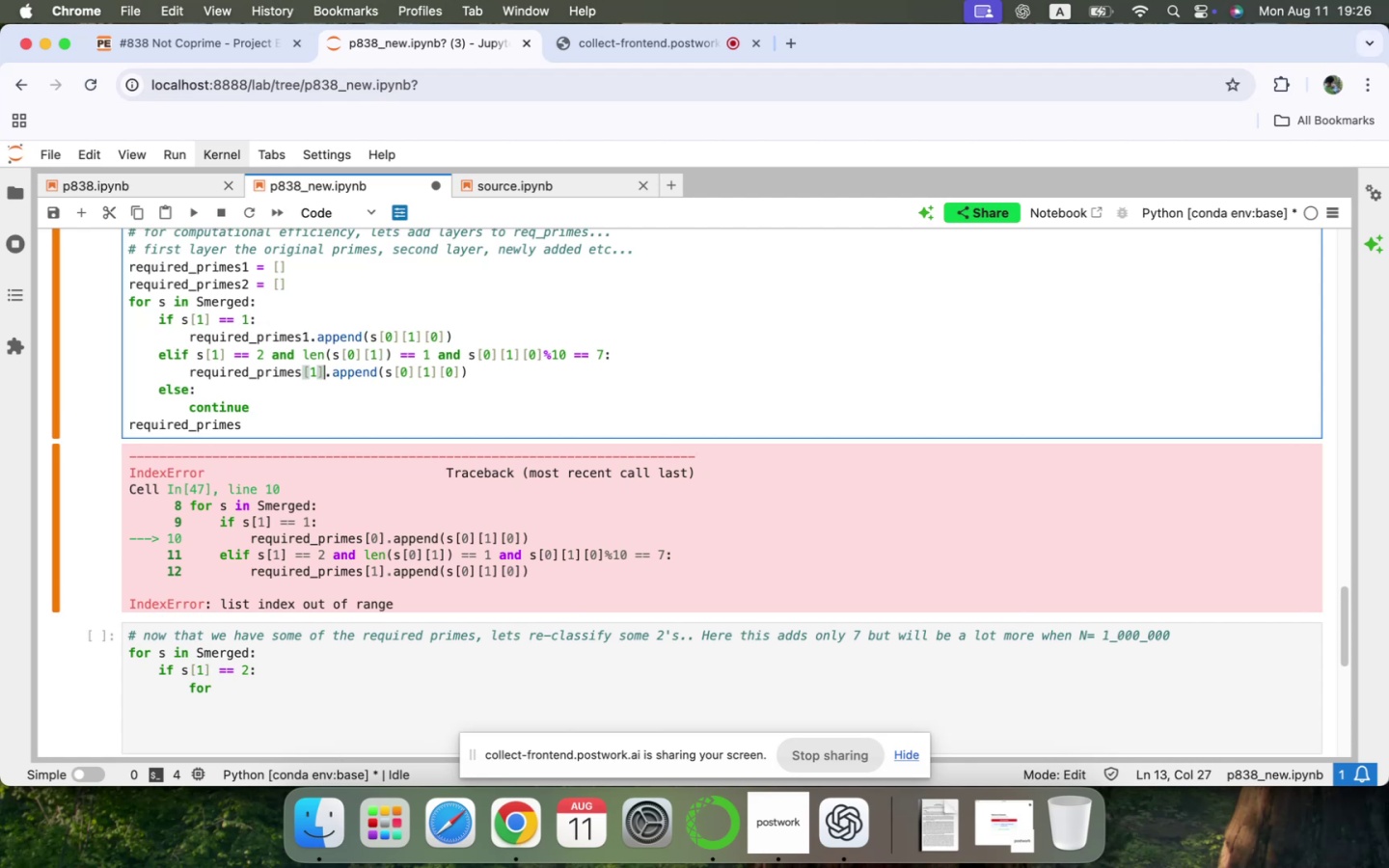 
key(Backspace)
 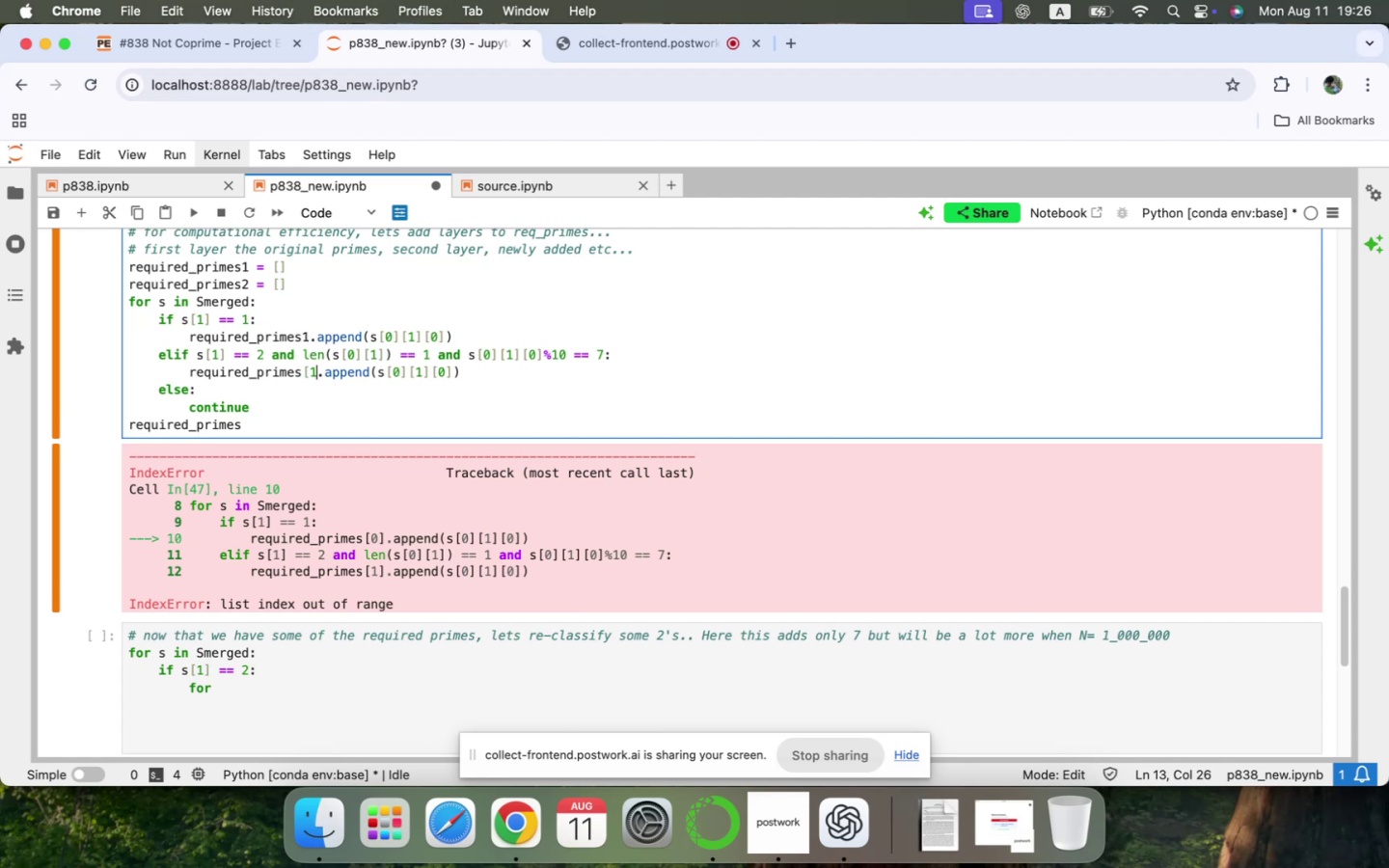 
key(Backspace)
 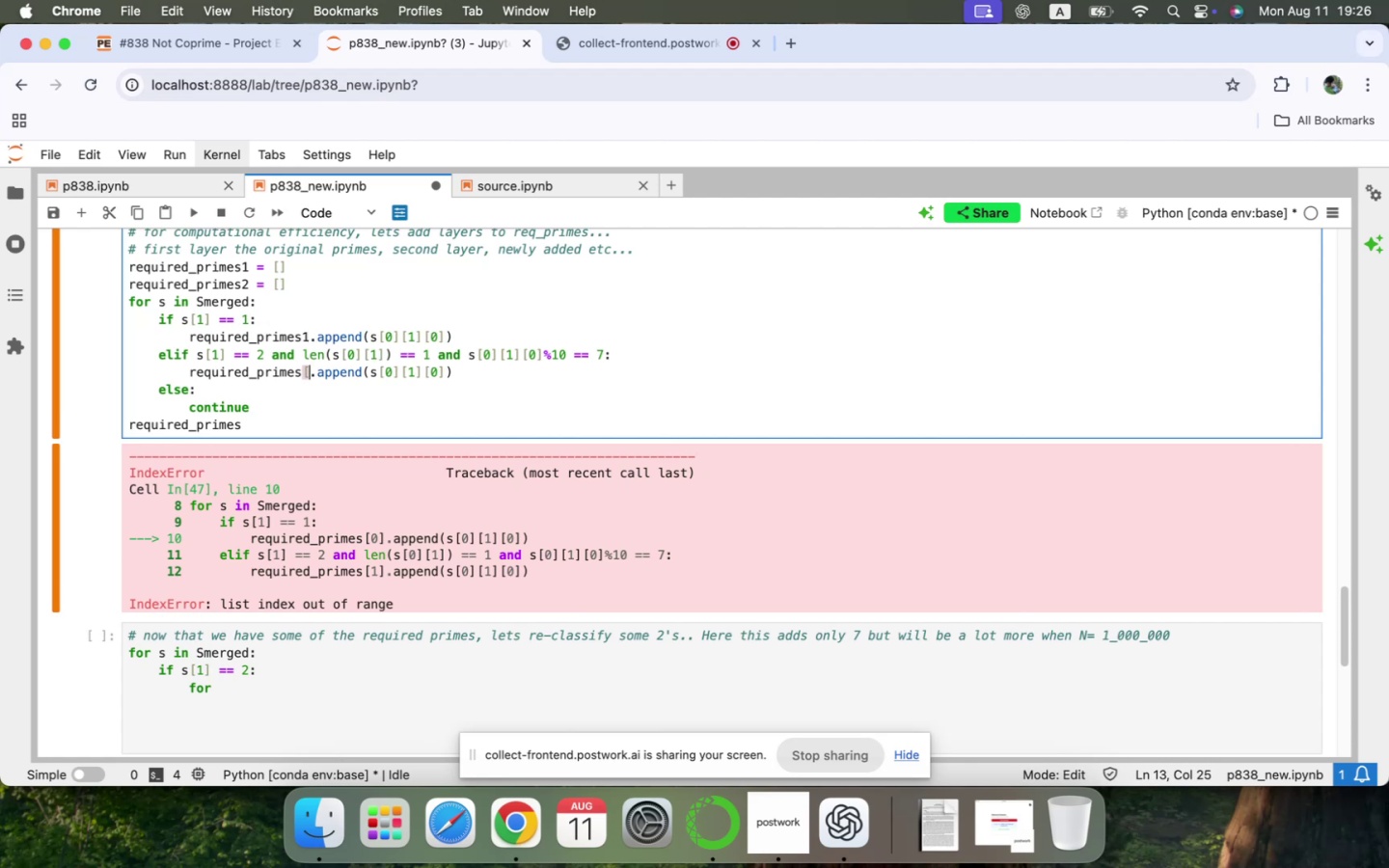 
key(Backspace)
 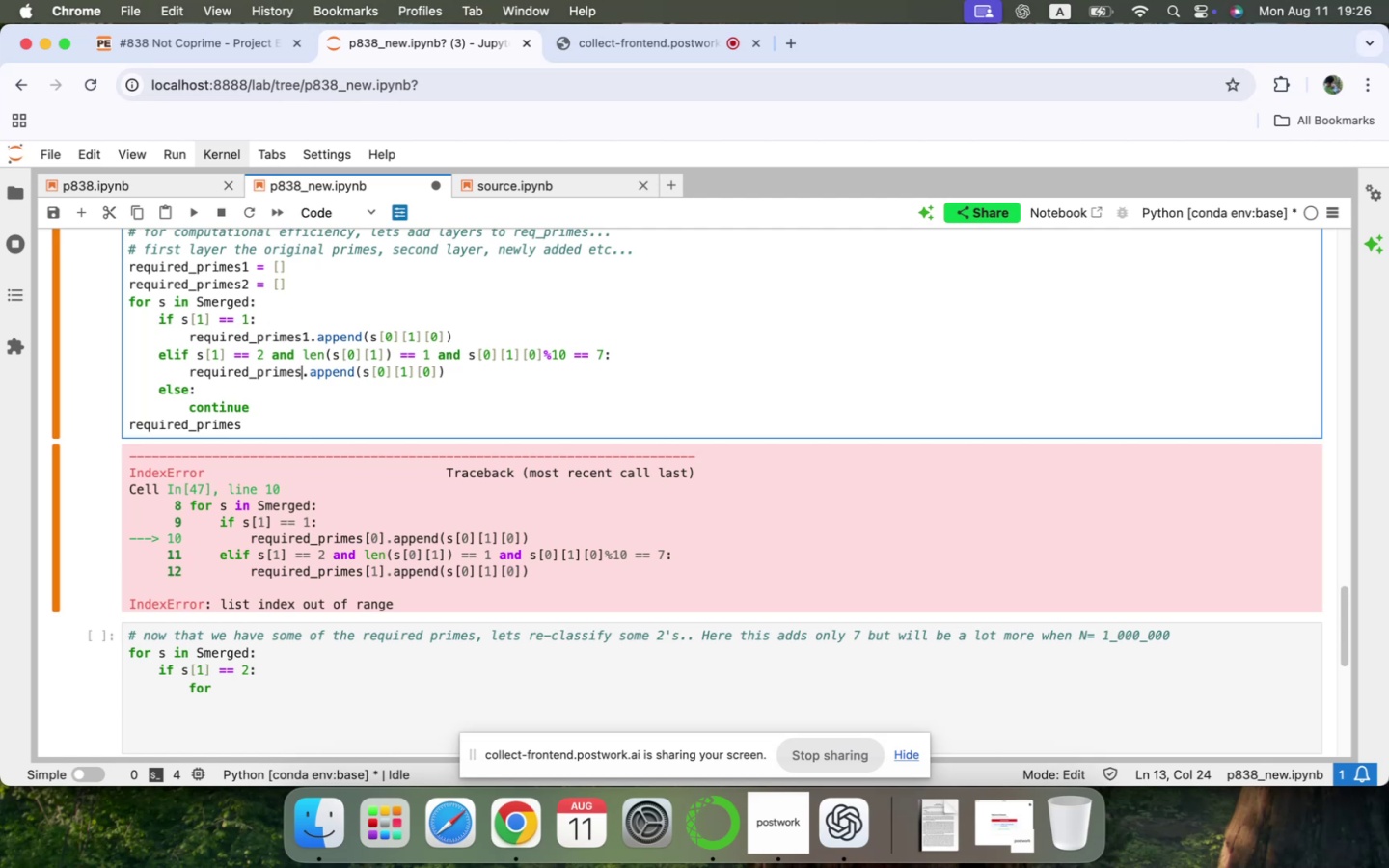 
wait(7.19)
 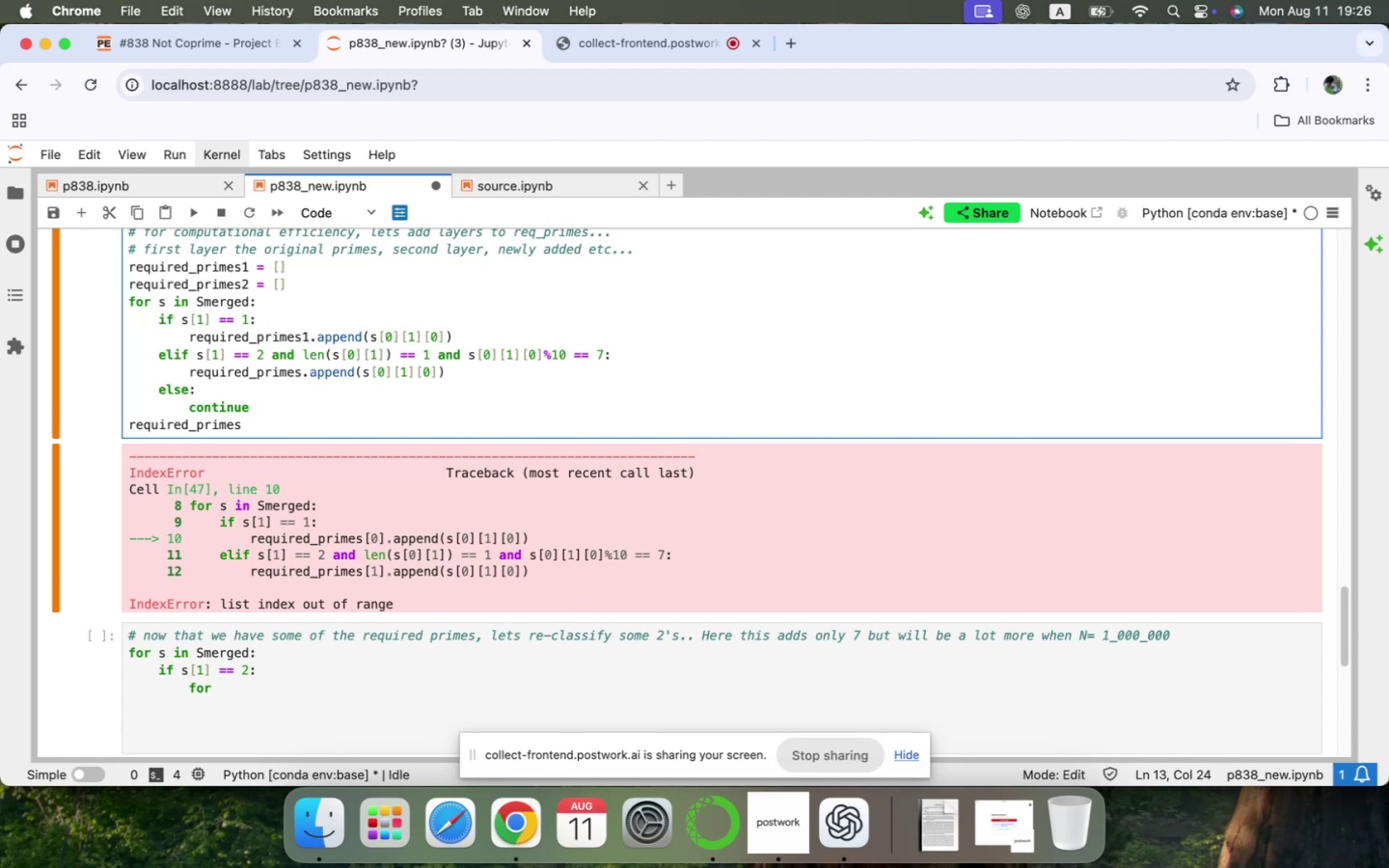 
key(2)
 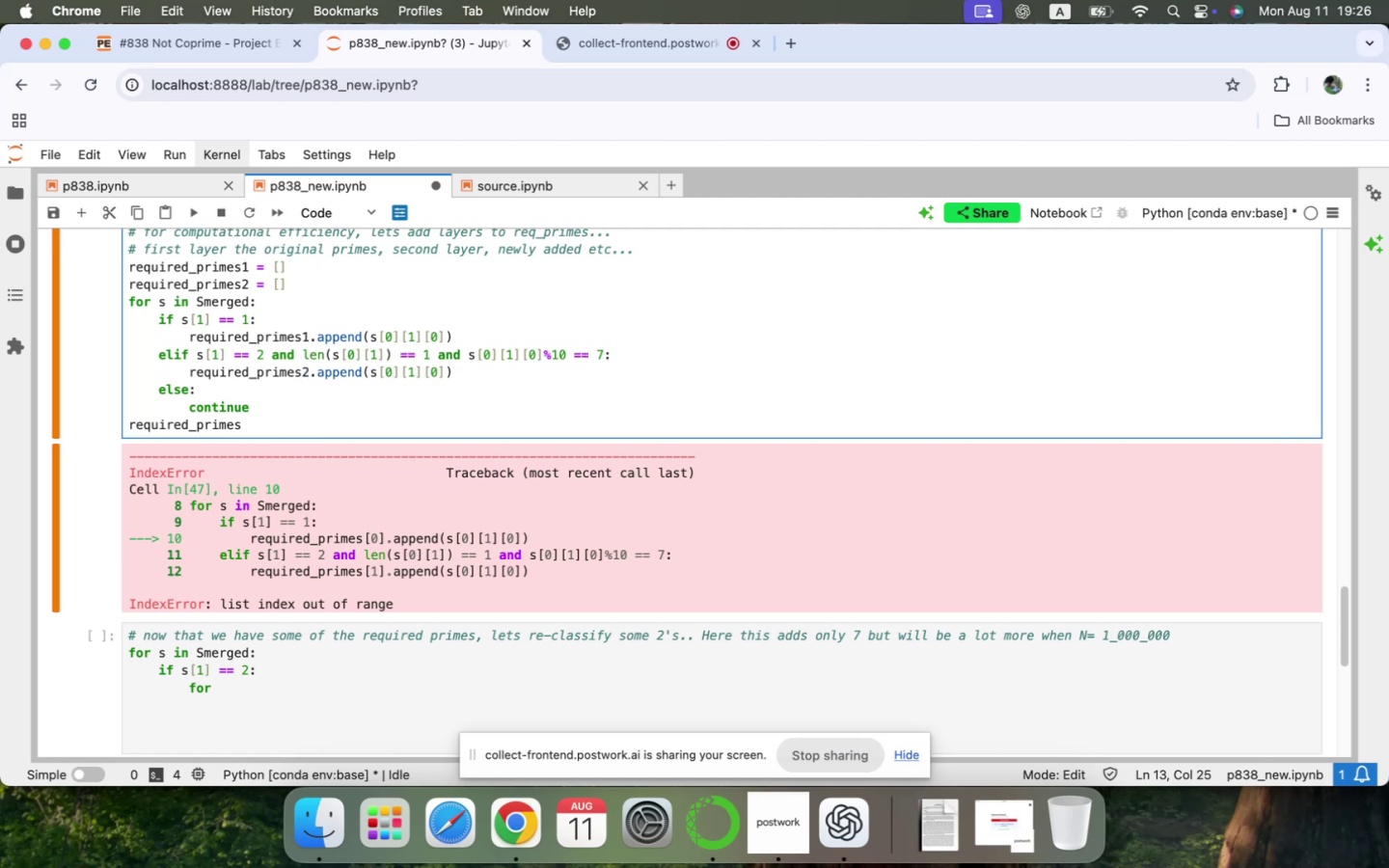 
key(ArrowDown)
 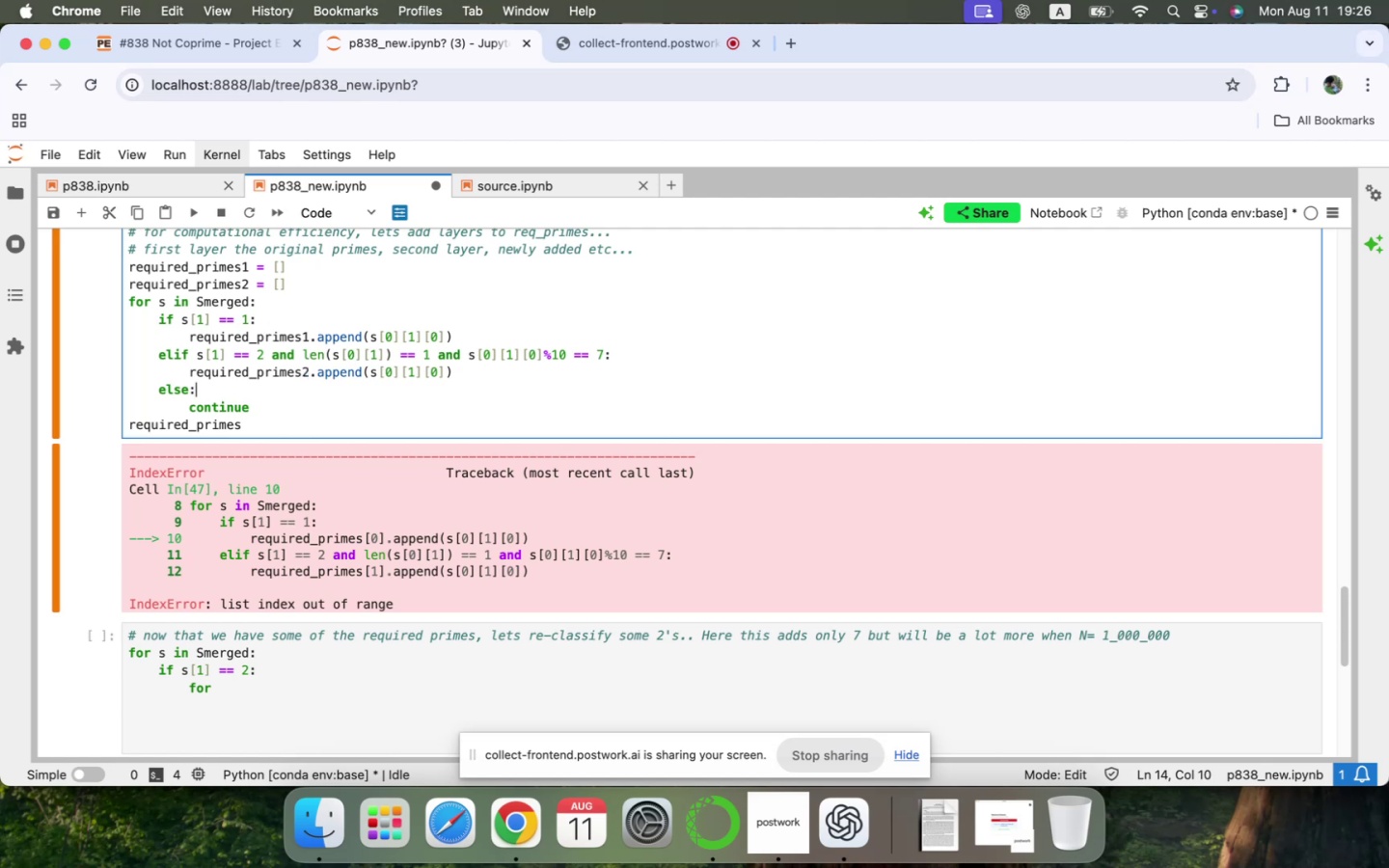 
key(ArrowDown)
 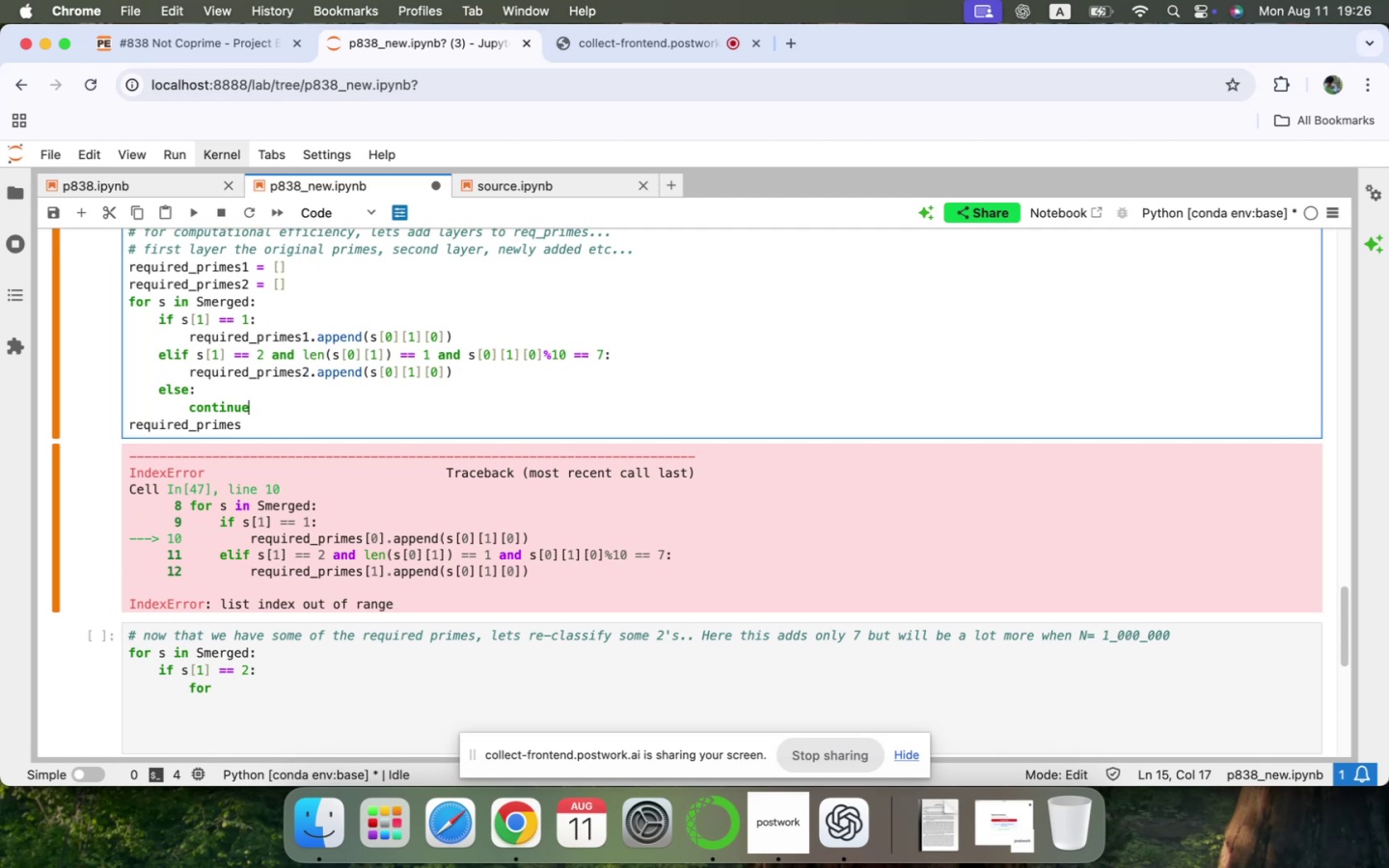 
key(ArrowDown)
 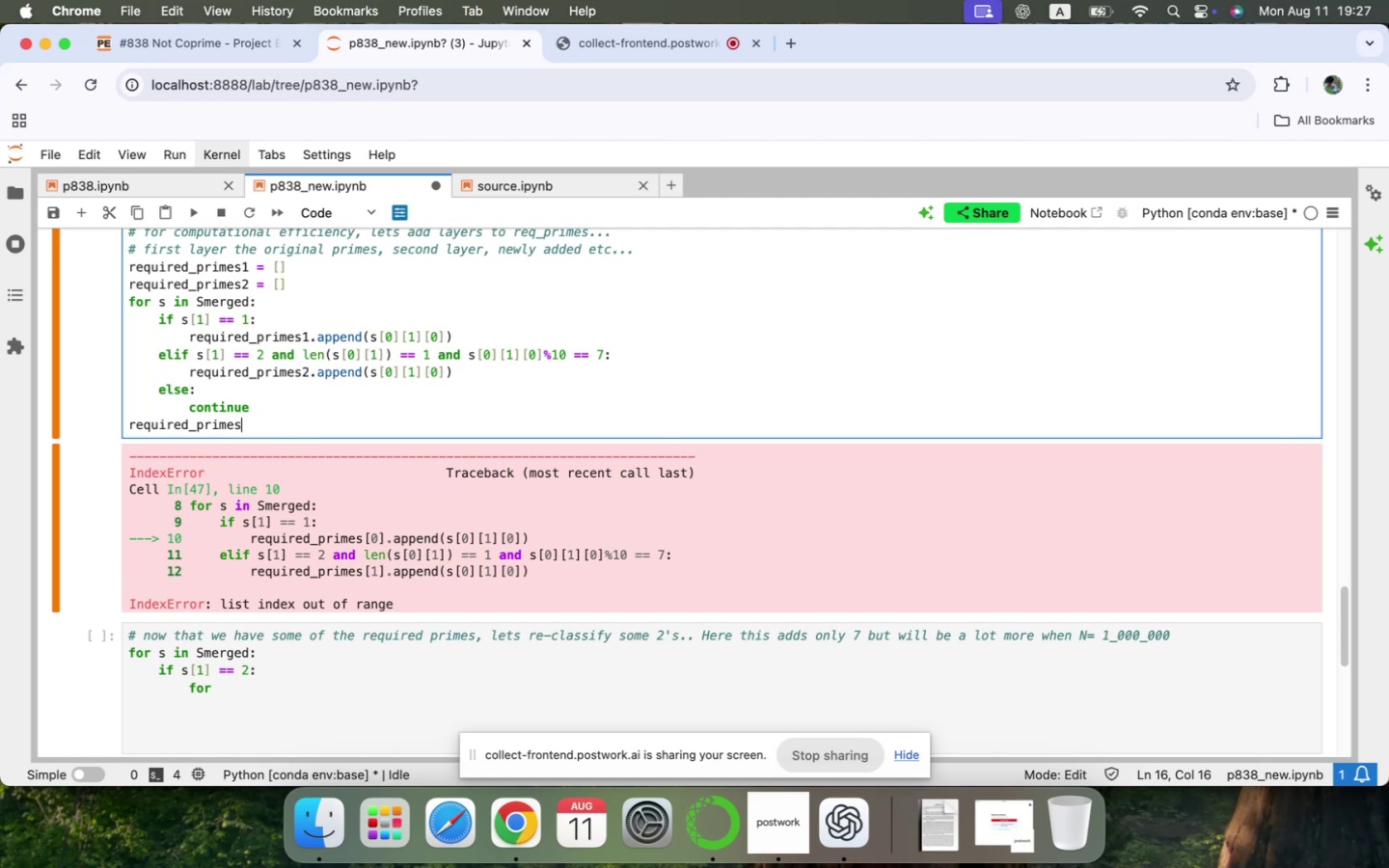 
key(1)
 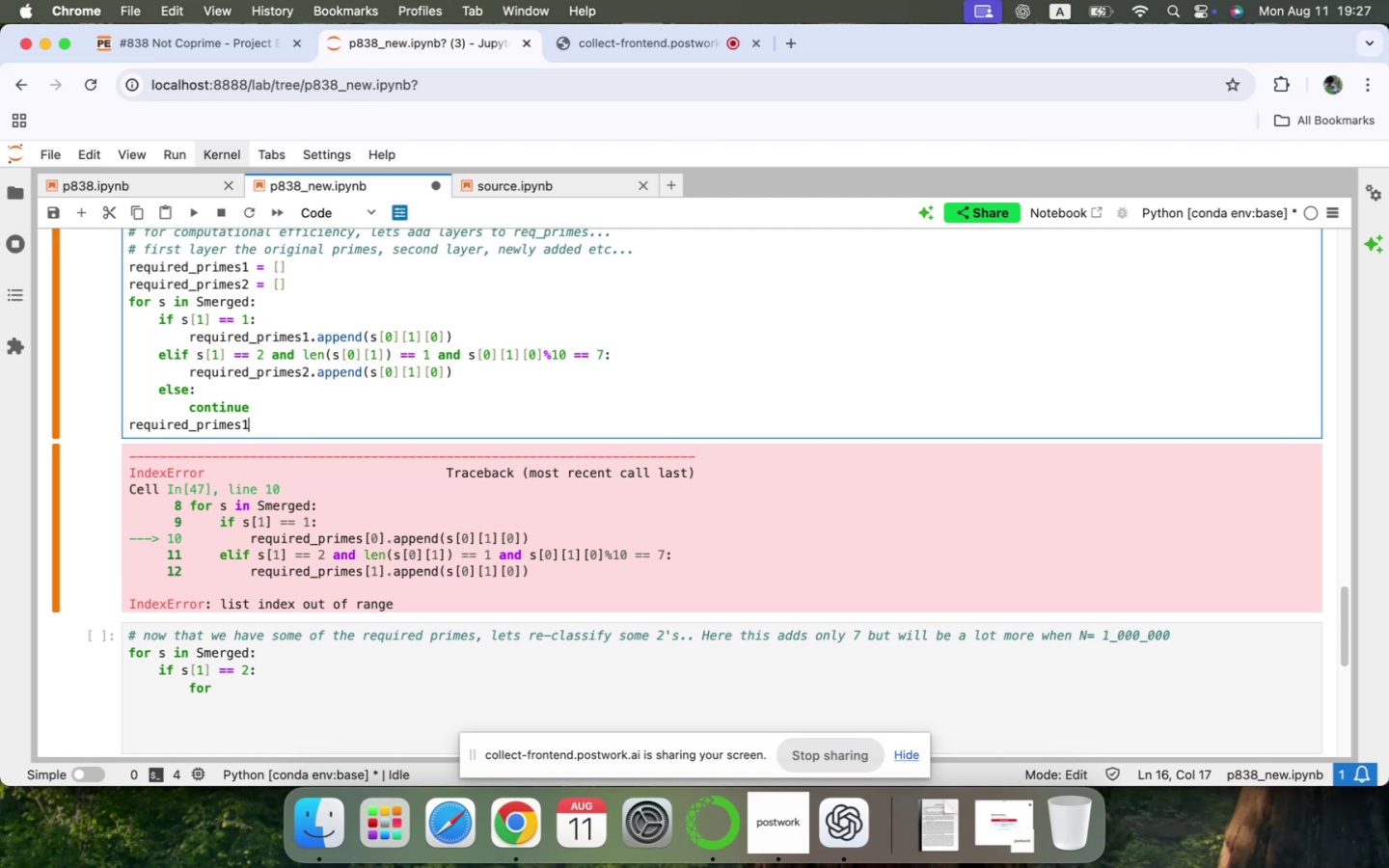 
key(Shift+ShiftLeft)
 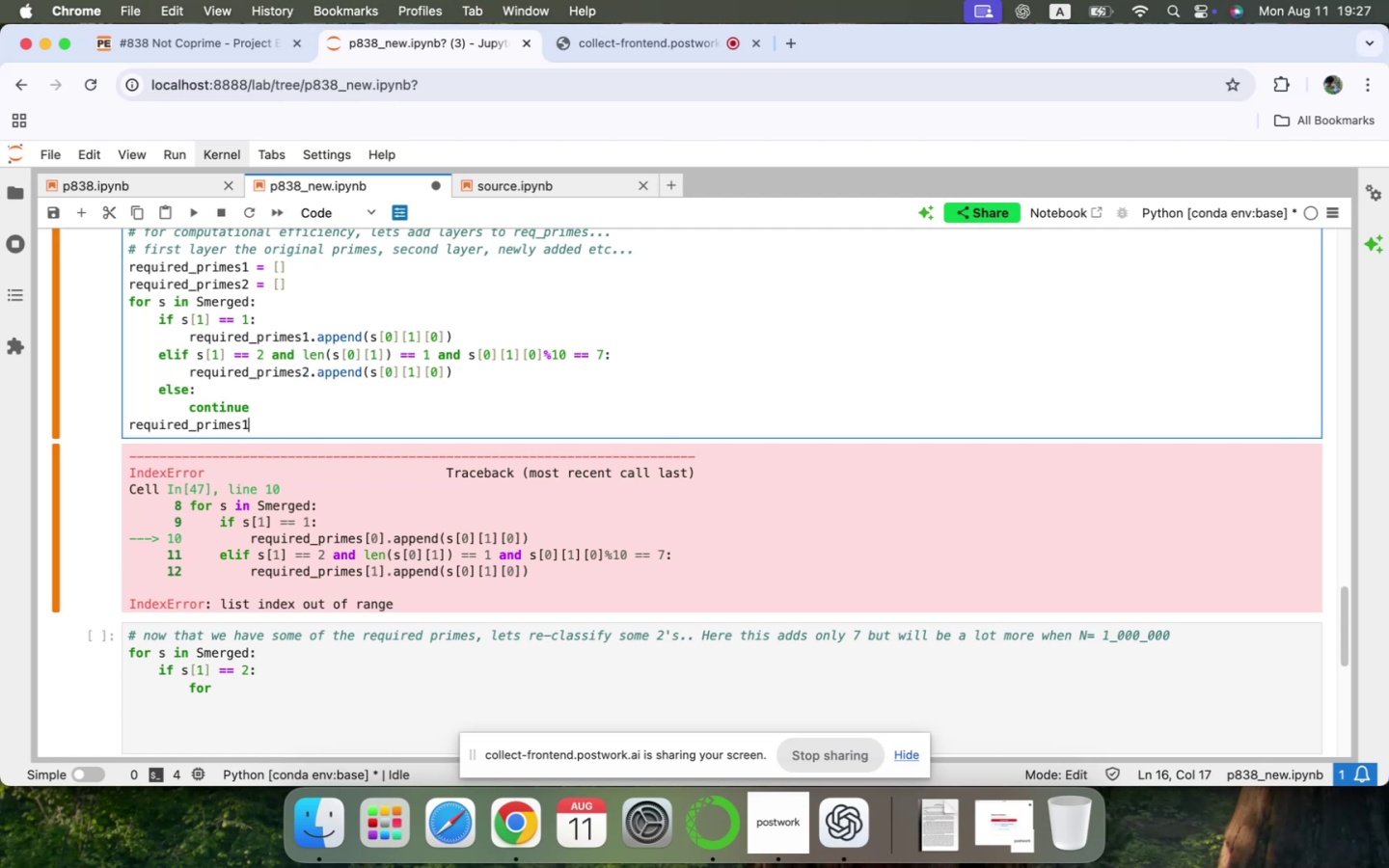 
key(Shift+Enter)
 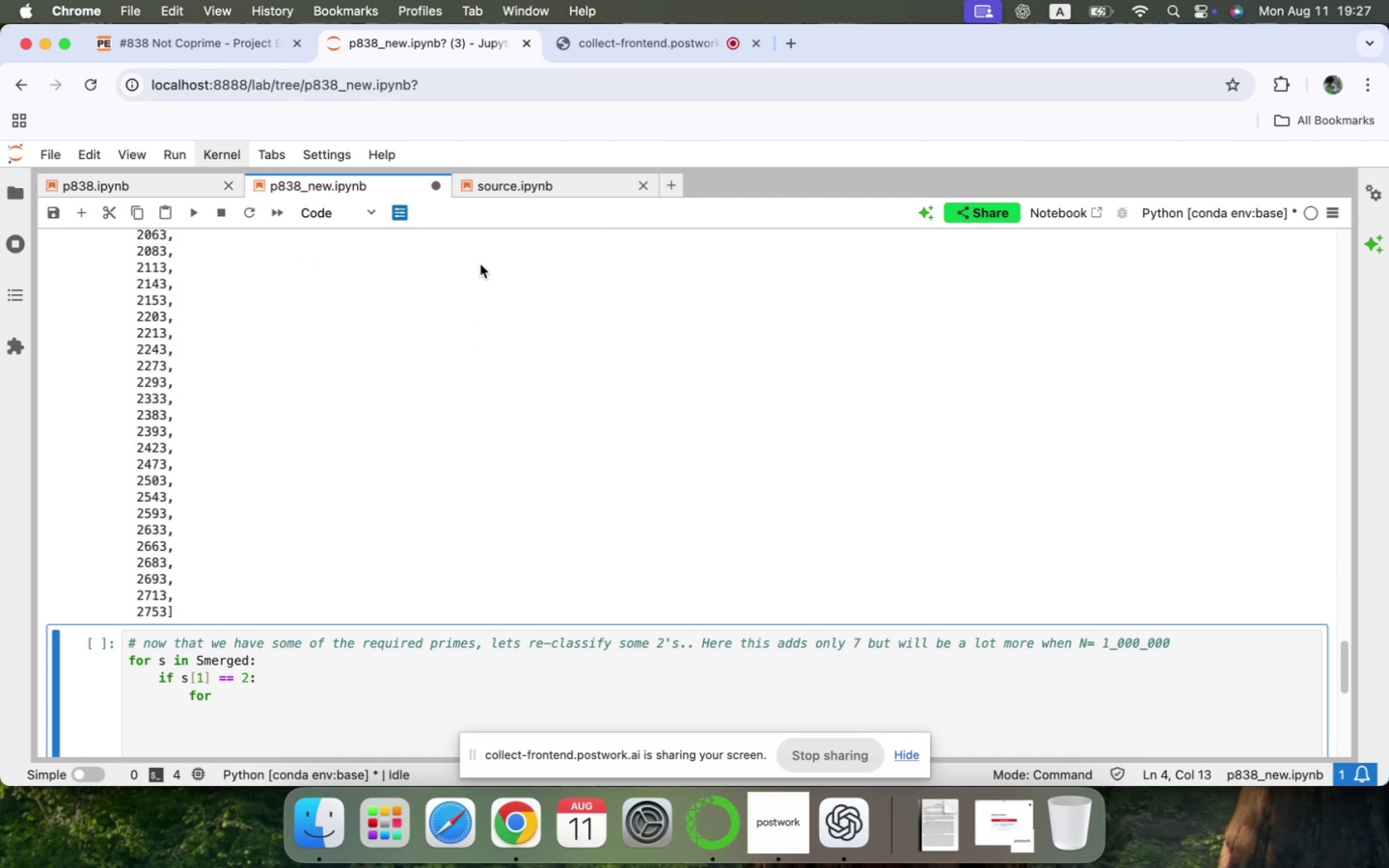 
scroll: coordinate [414, 316], scroll_direction: up, amount: 91.0
 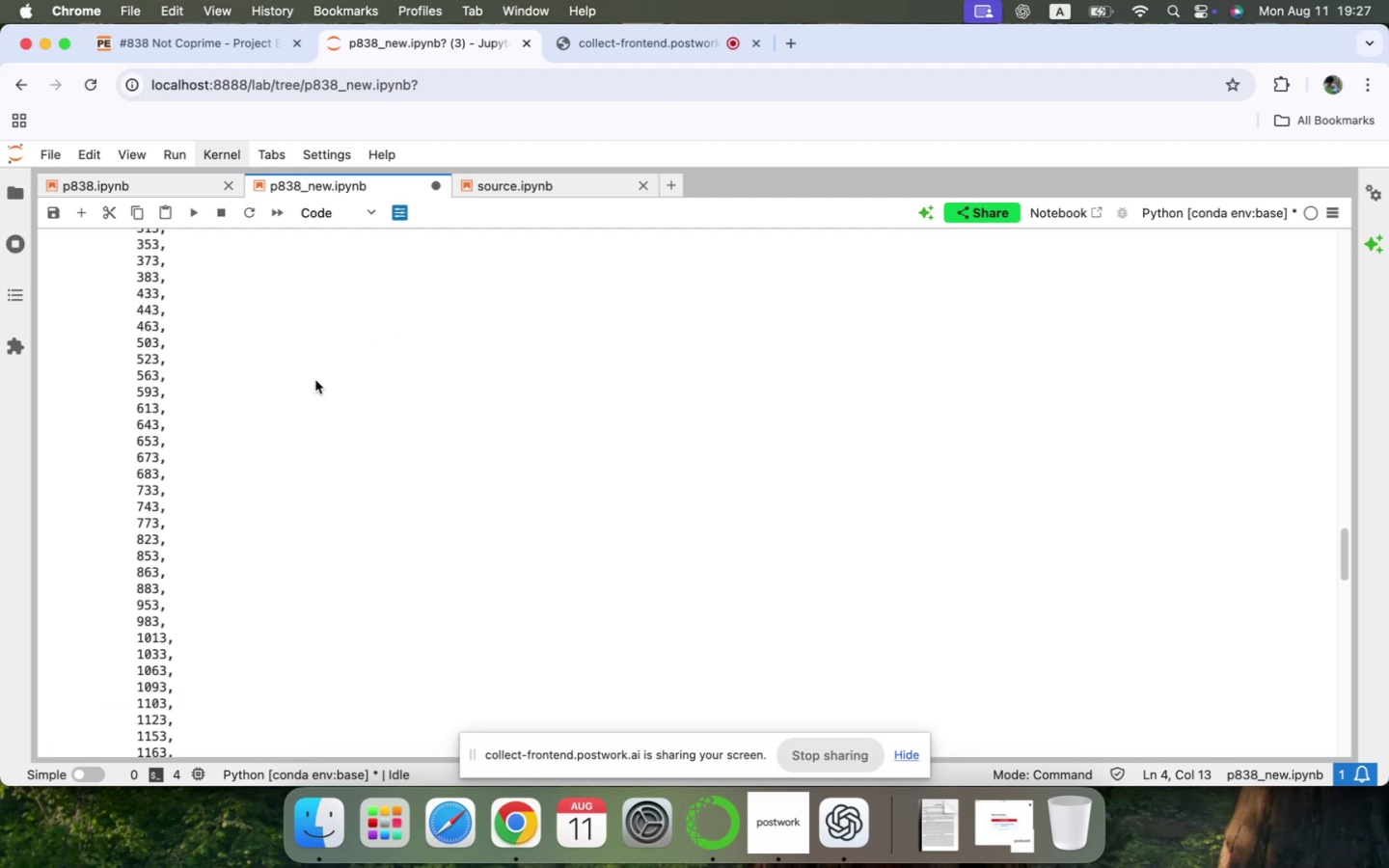 
left_click([249, 402])
 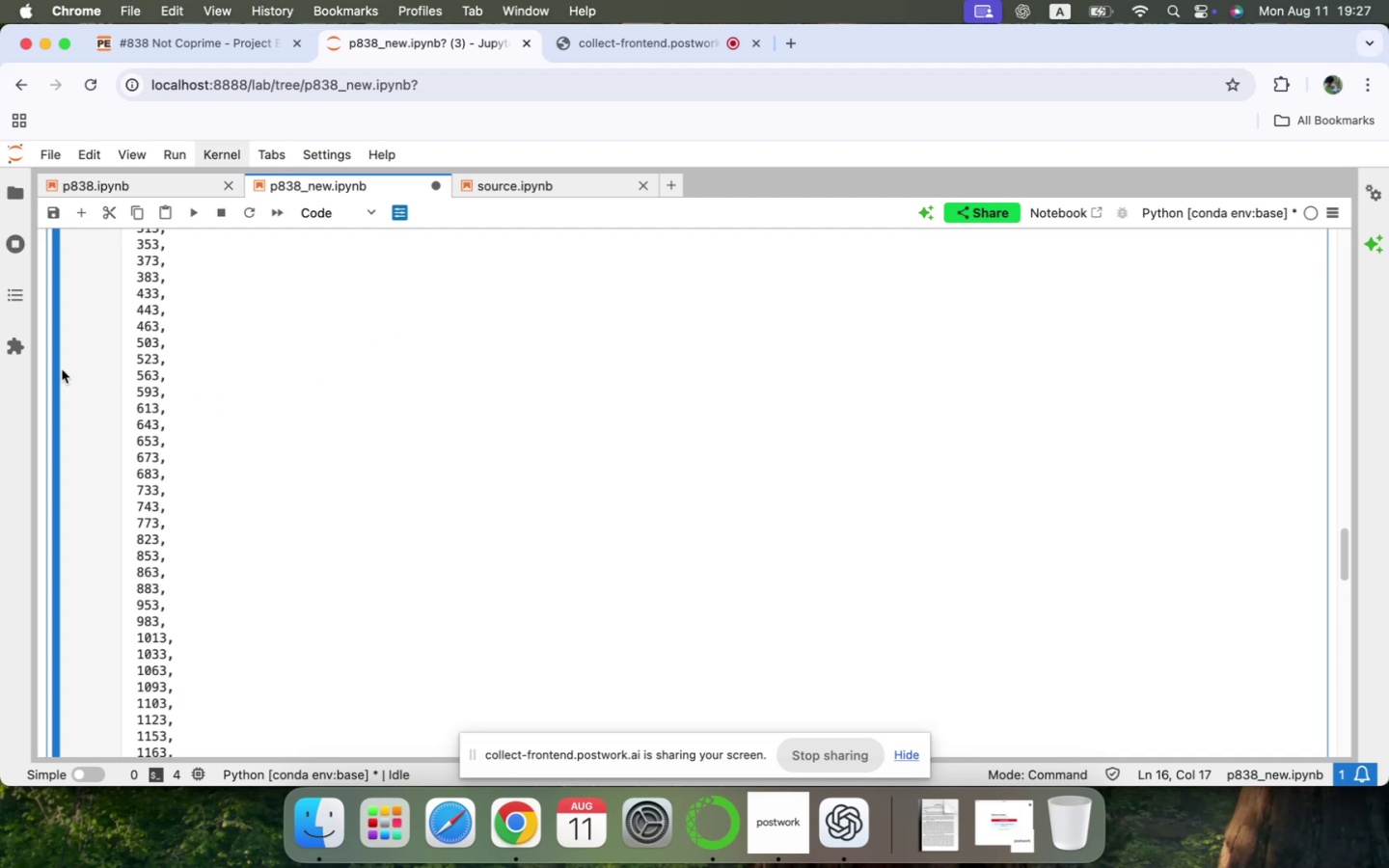 
left_click([56, 368])
 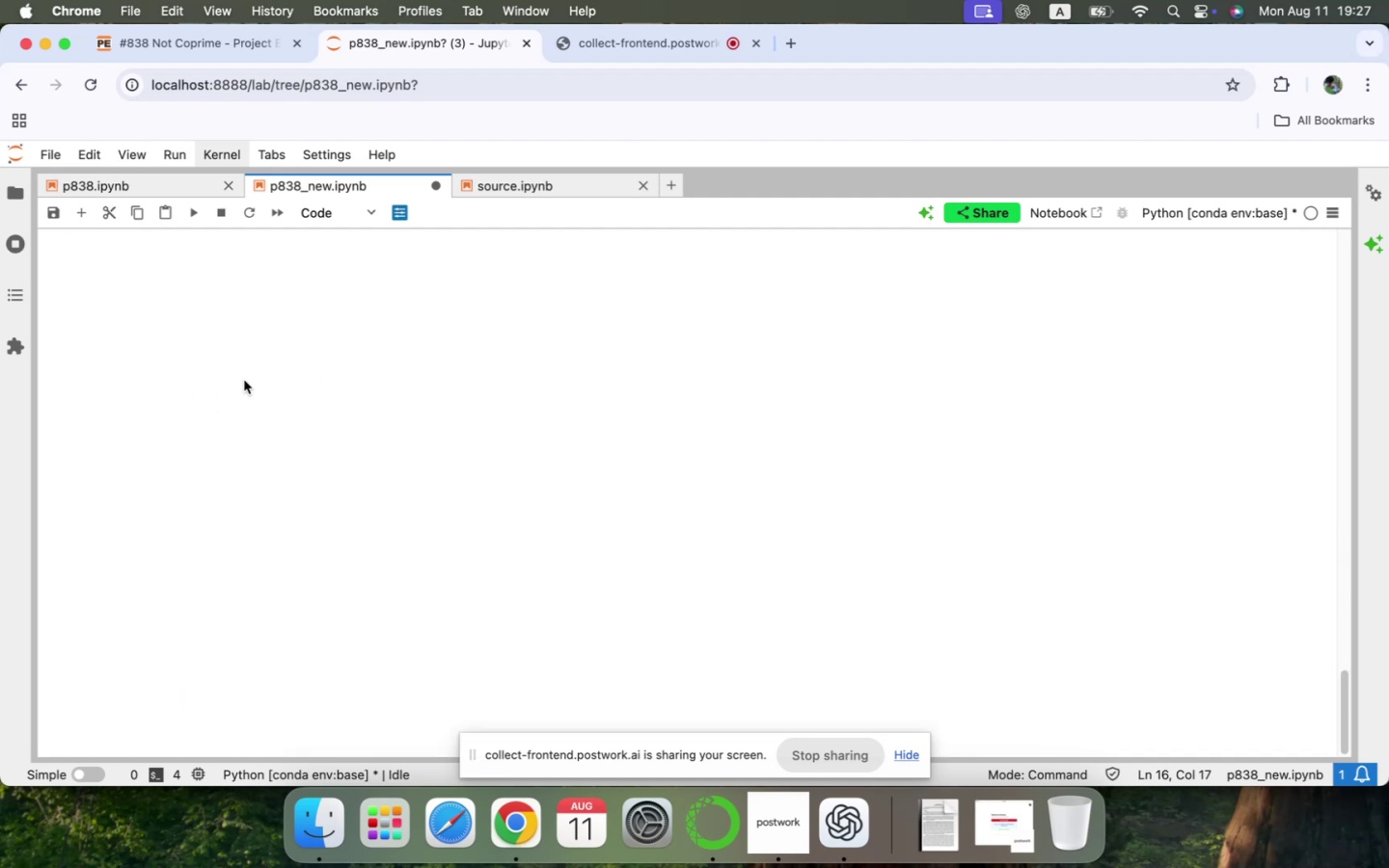 
scroll: coordinate [244, 380], scroll_direction: up, amount: 40.0
 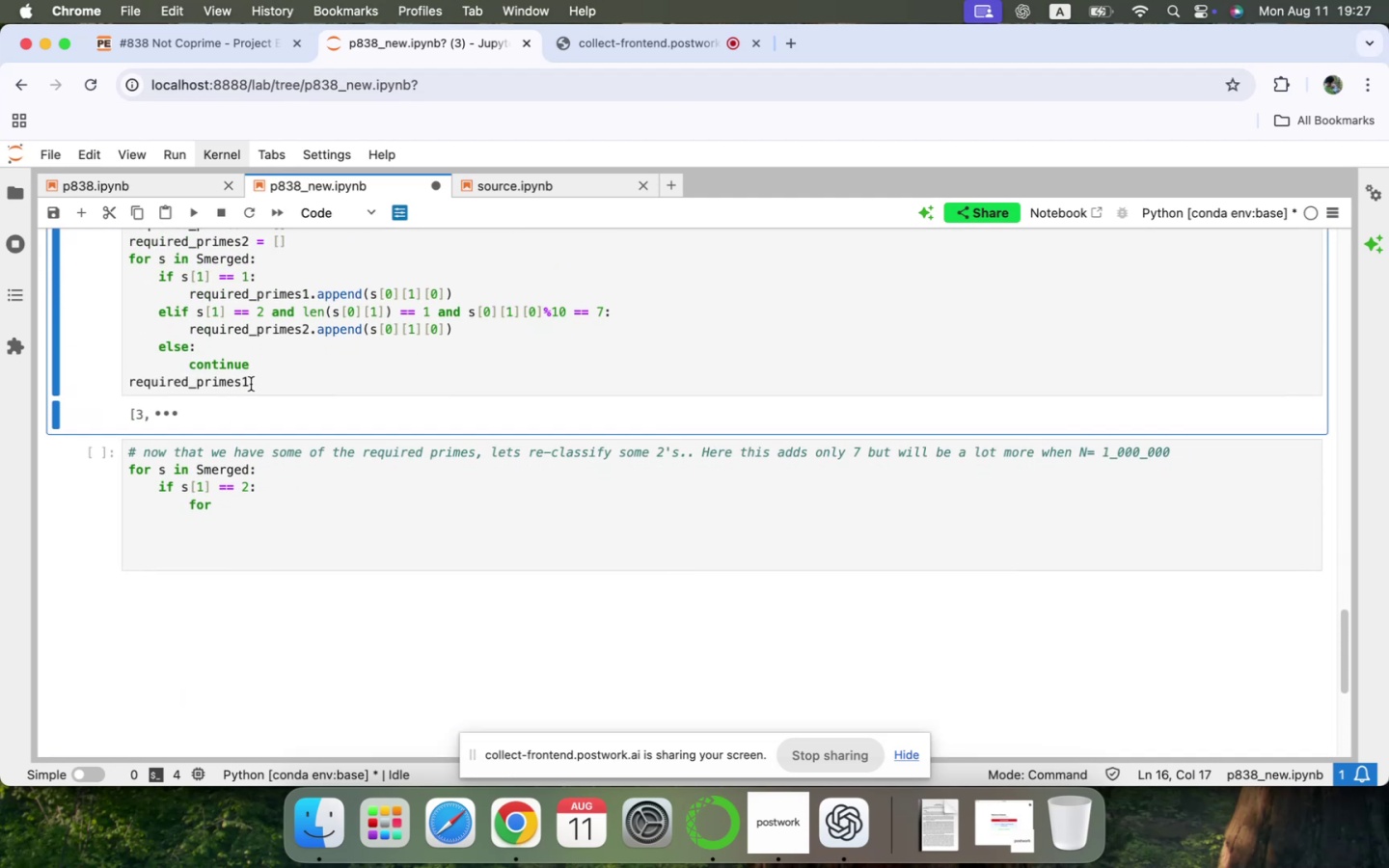 
left_click([255, 383])
 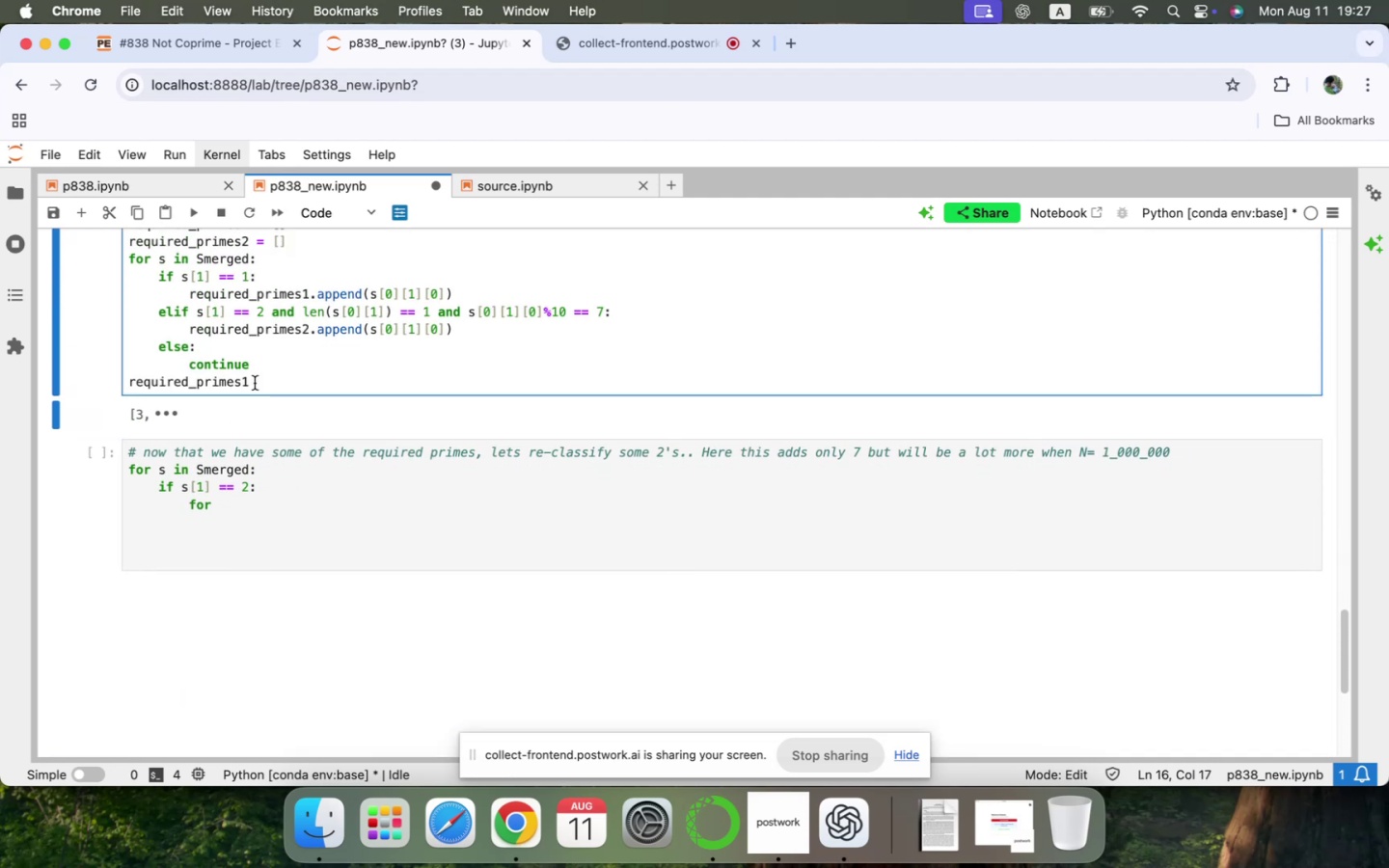 
key(Enter)
 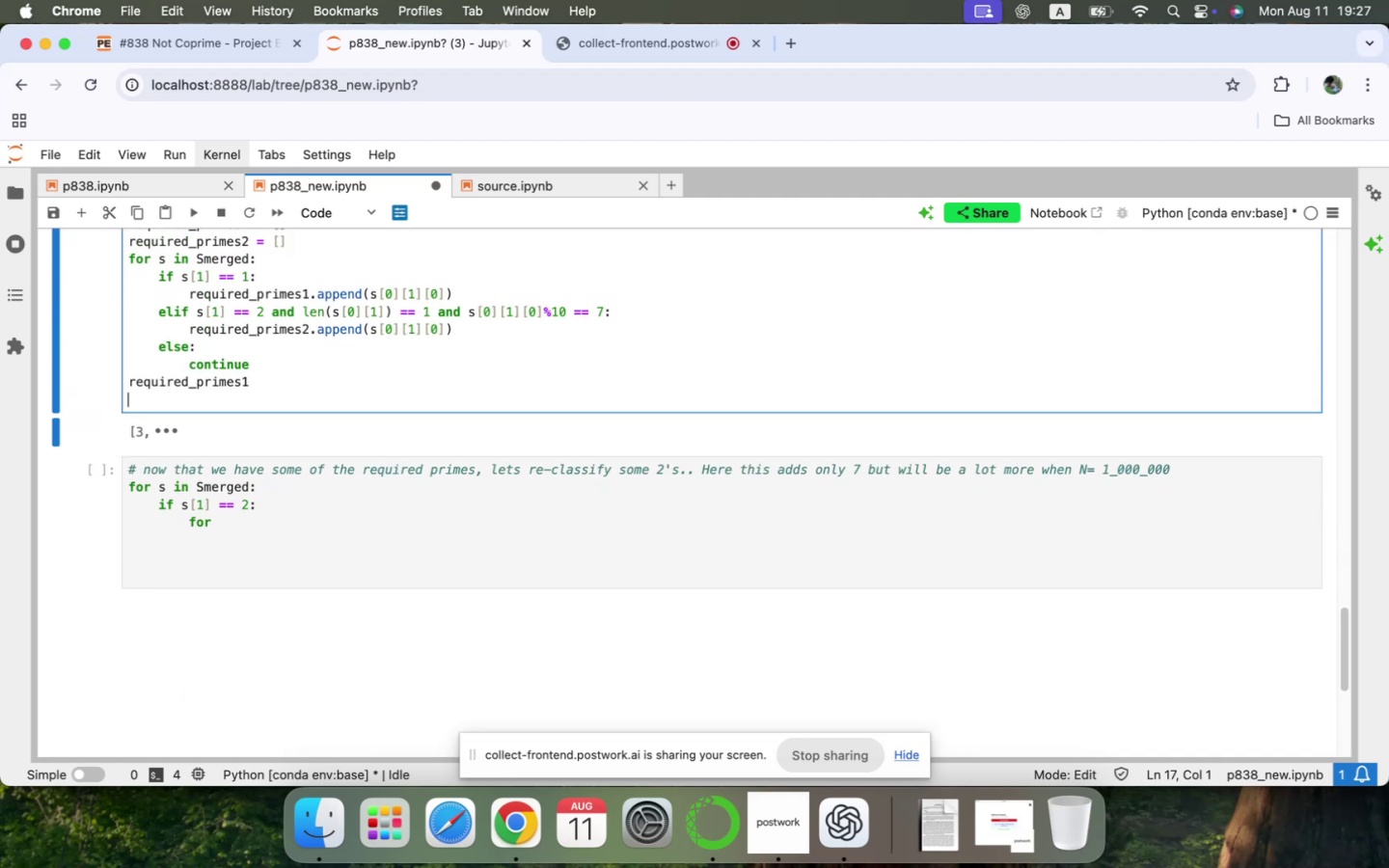 
type(required_primes2)
 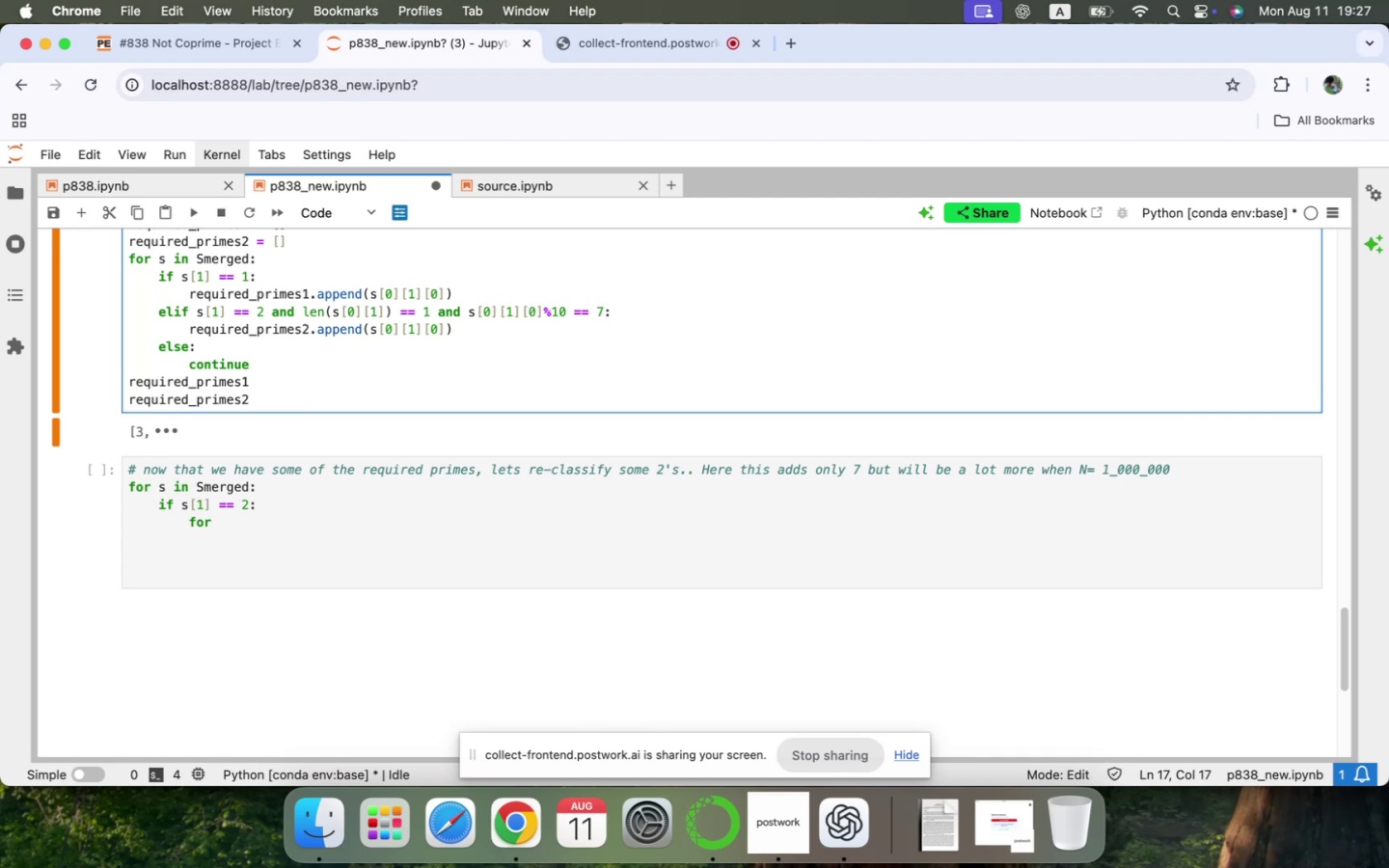 
key(Shift+Enter)
 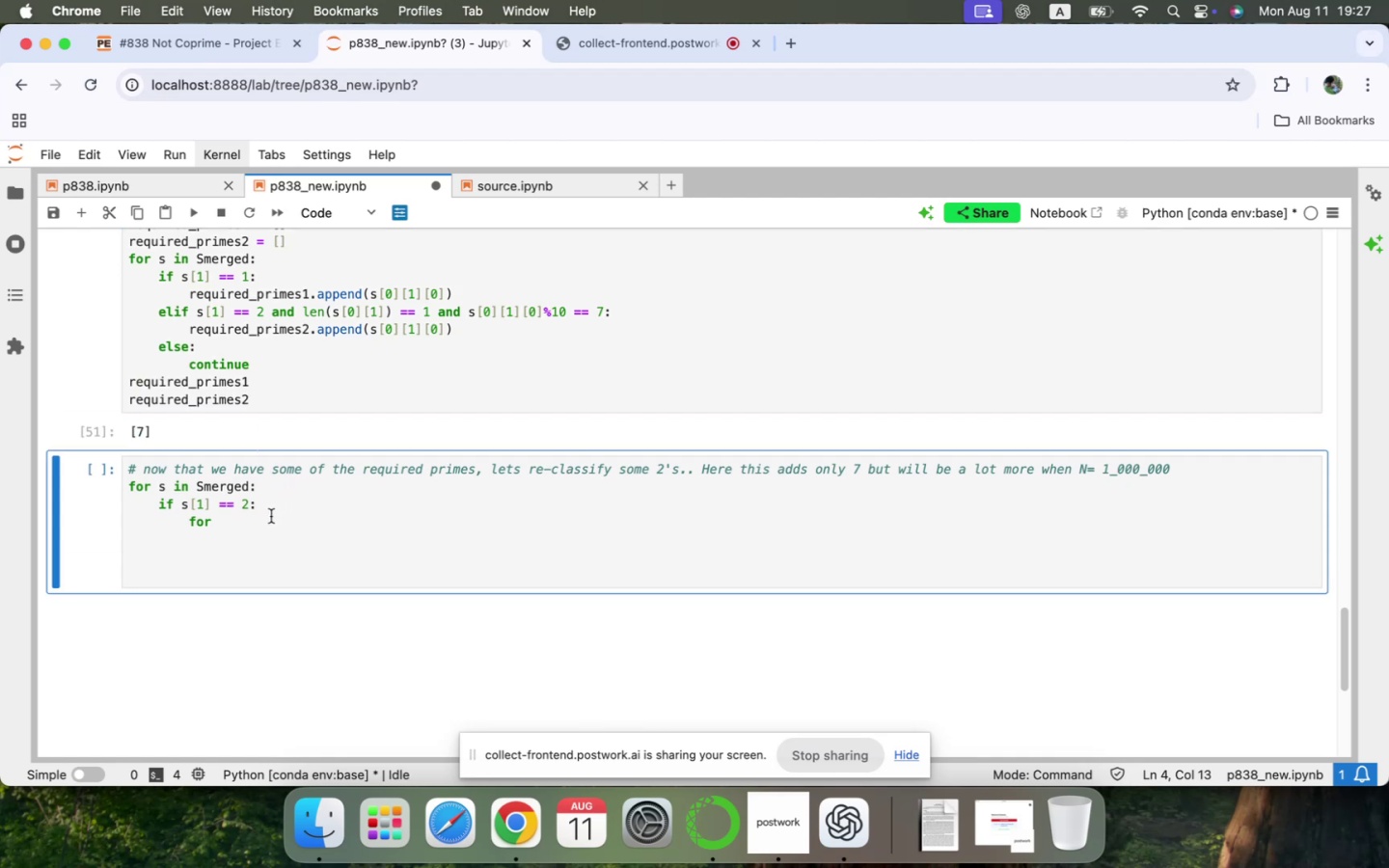 
wait(5.84)
 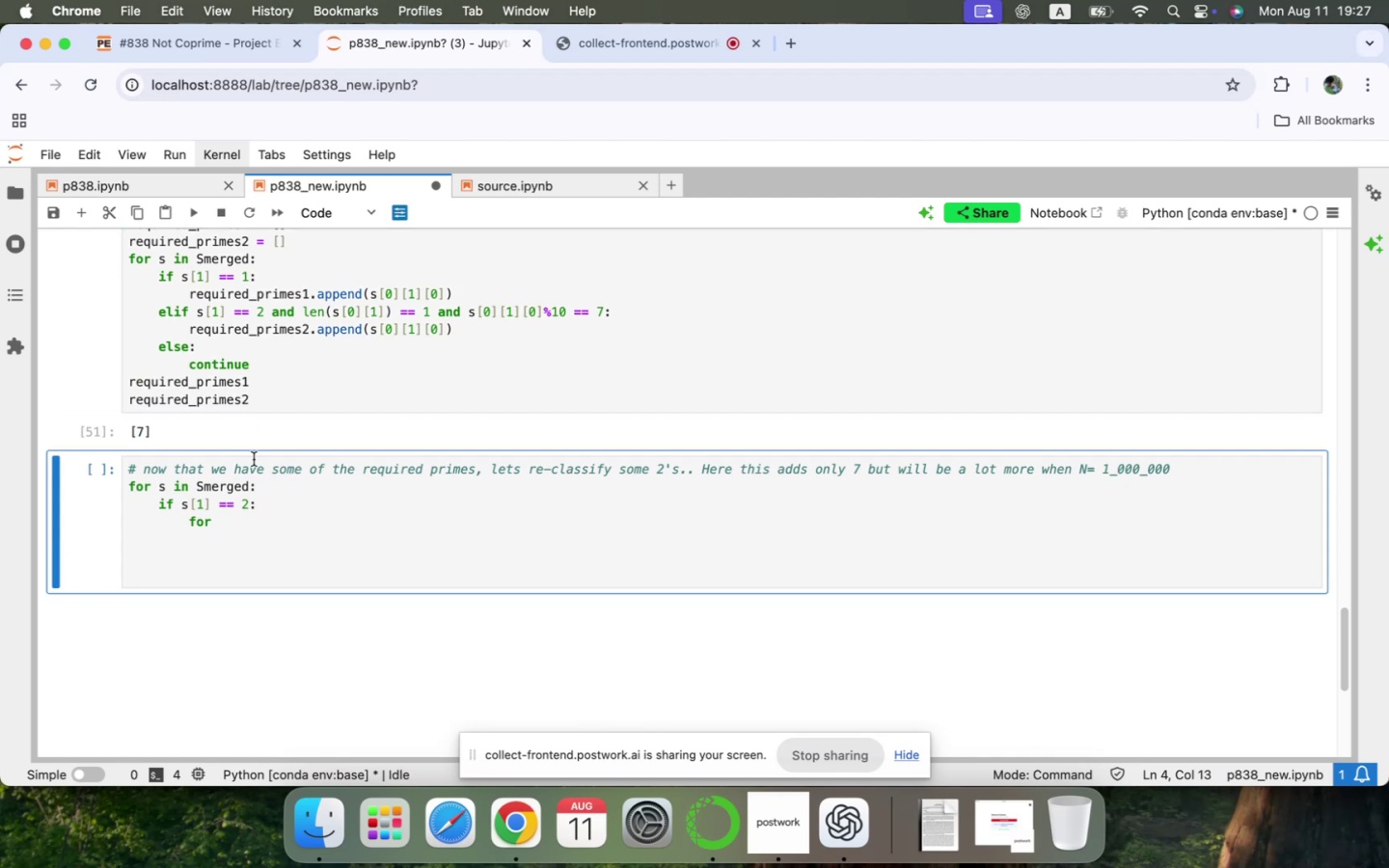 
left_click([239, 523])
 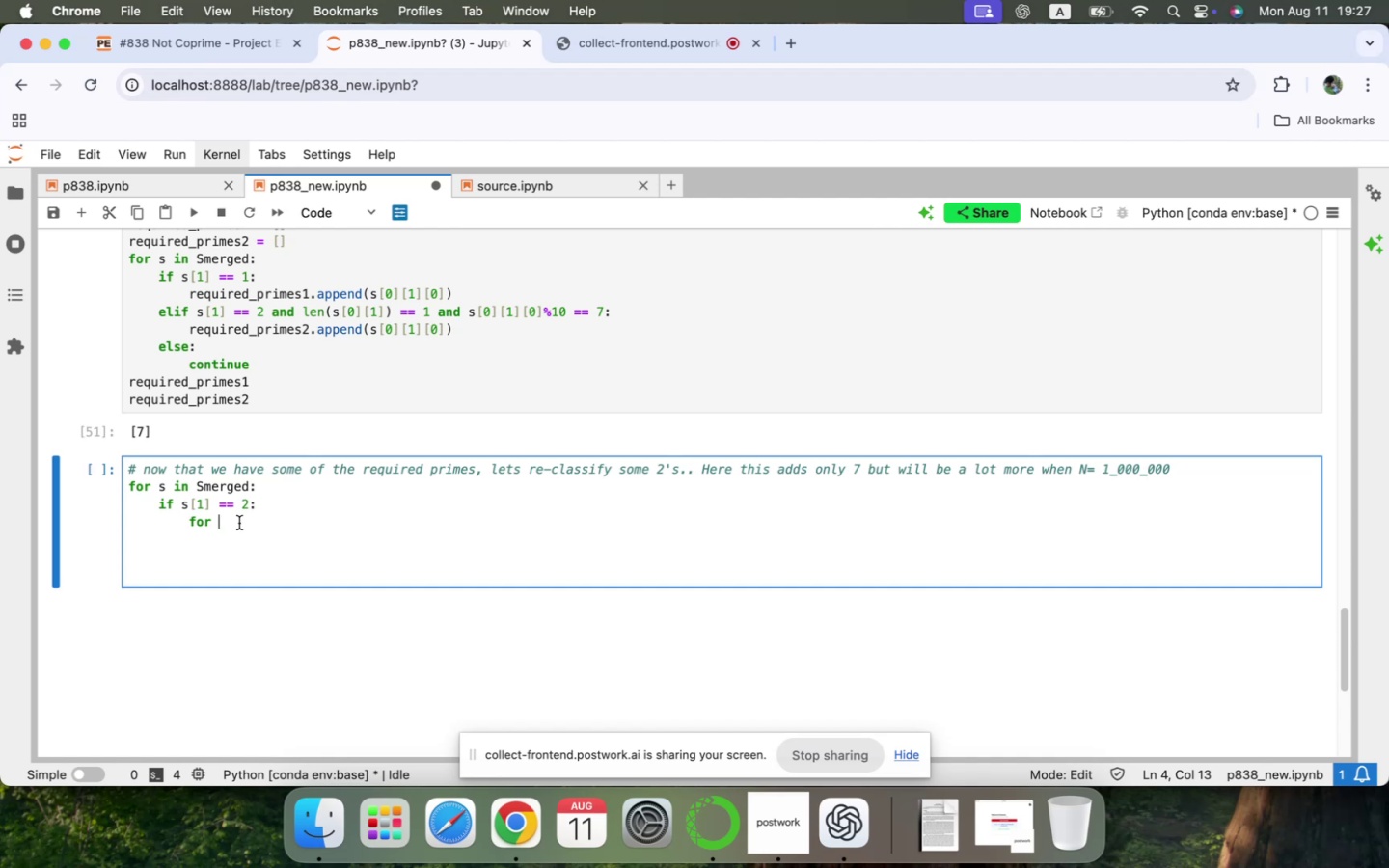 
wait(19.4)
 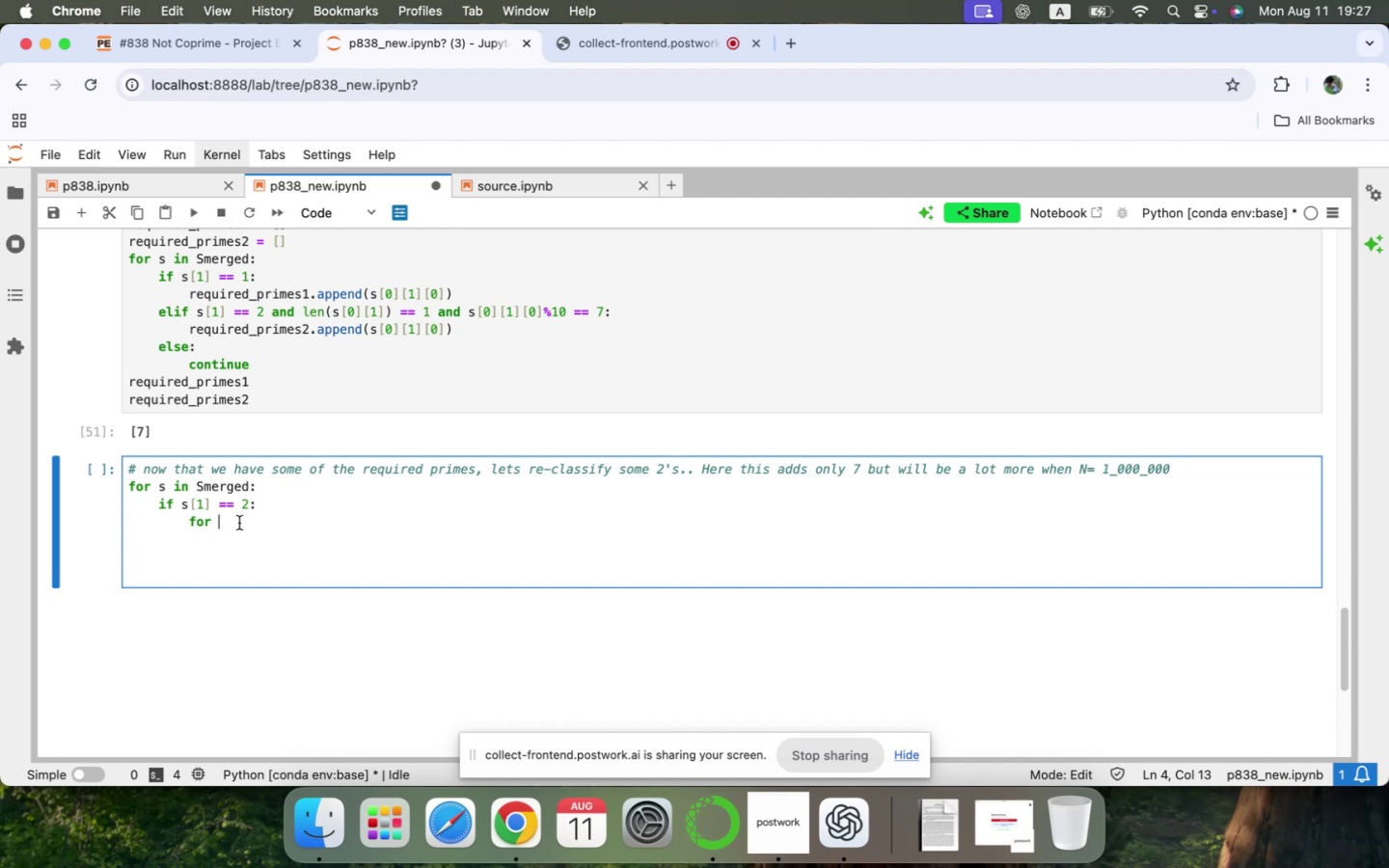 
left_click([283, 488])
 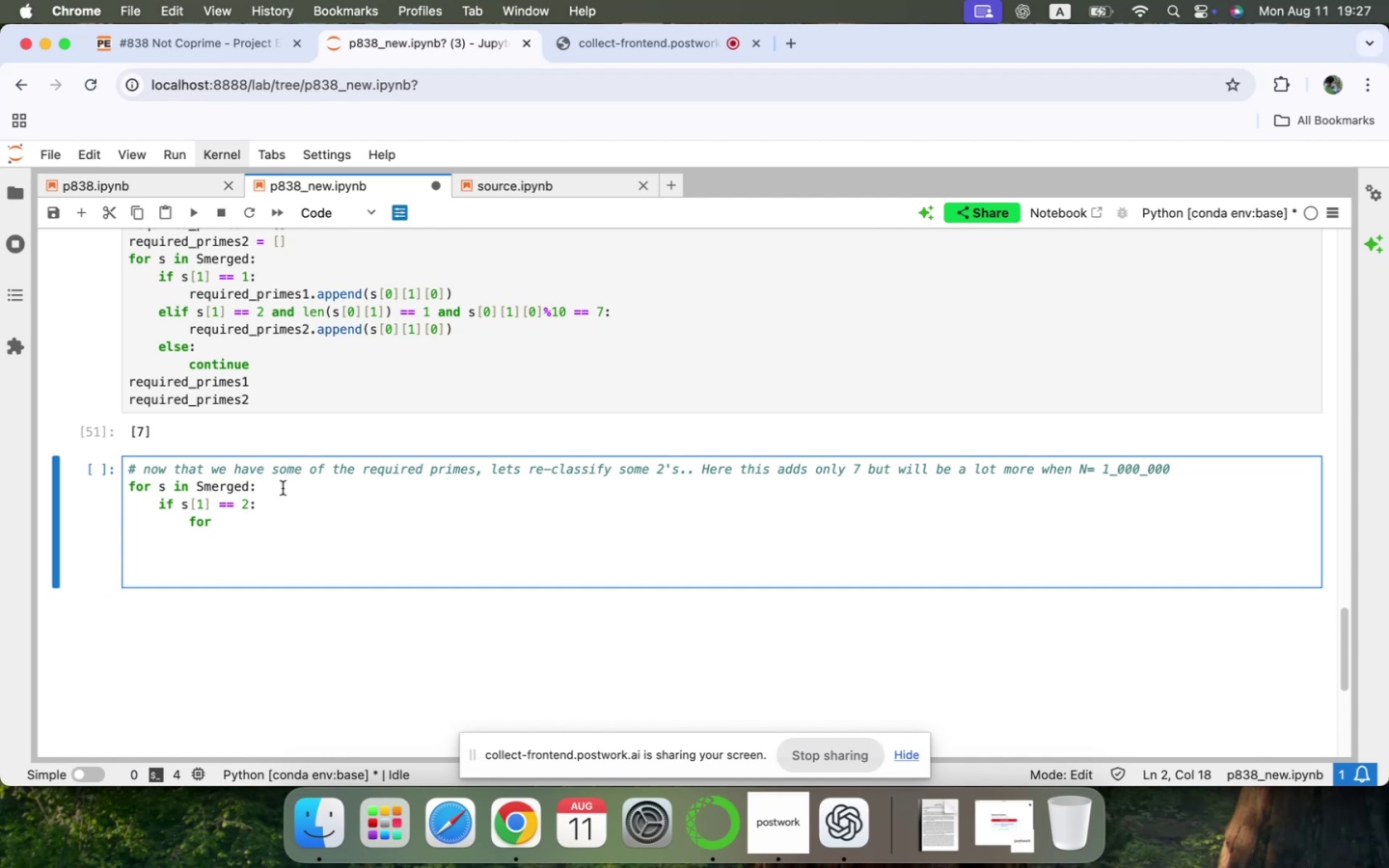 
key(ArrowRight)
 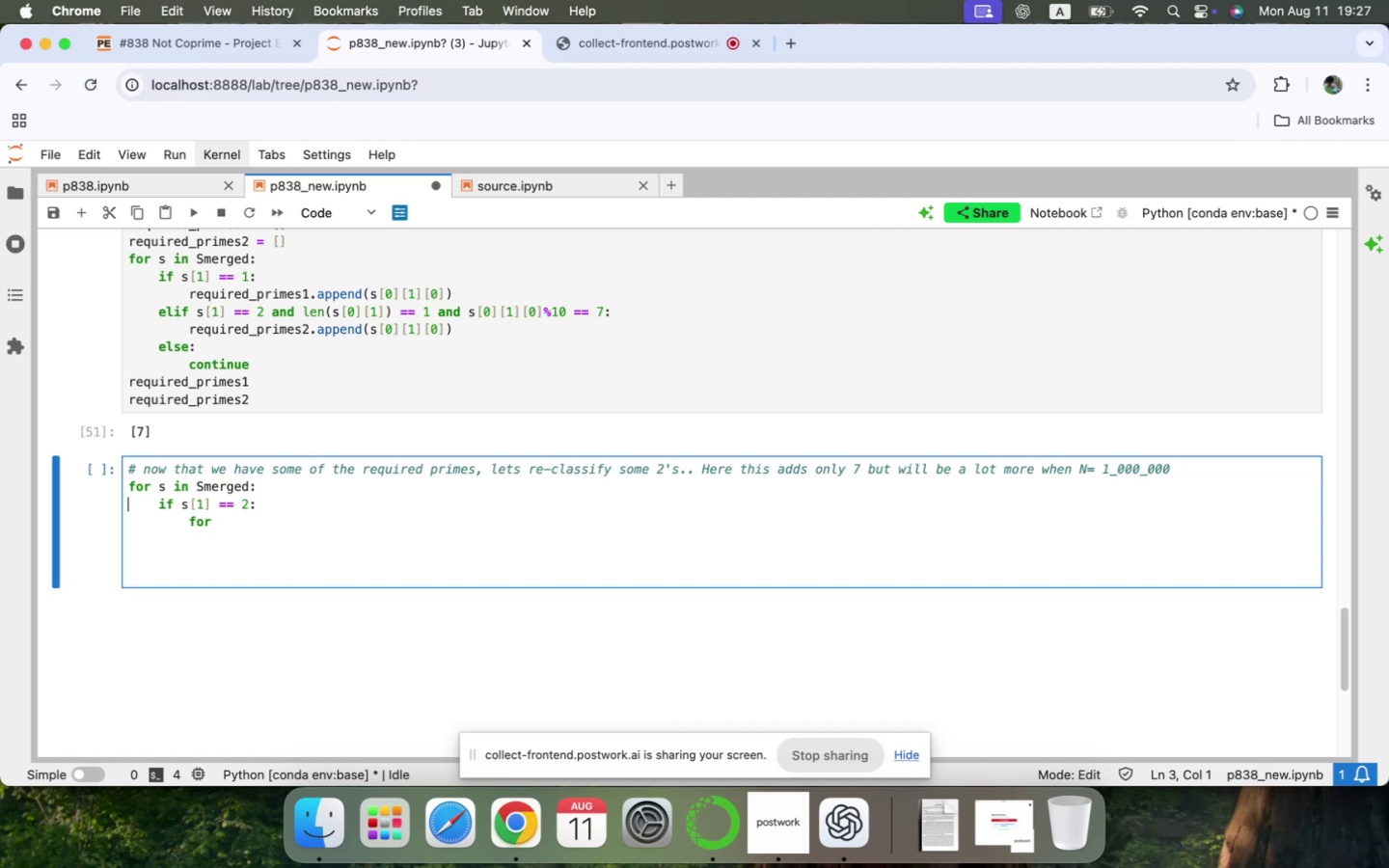 
key(ArrowUp)
 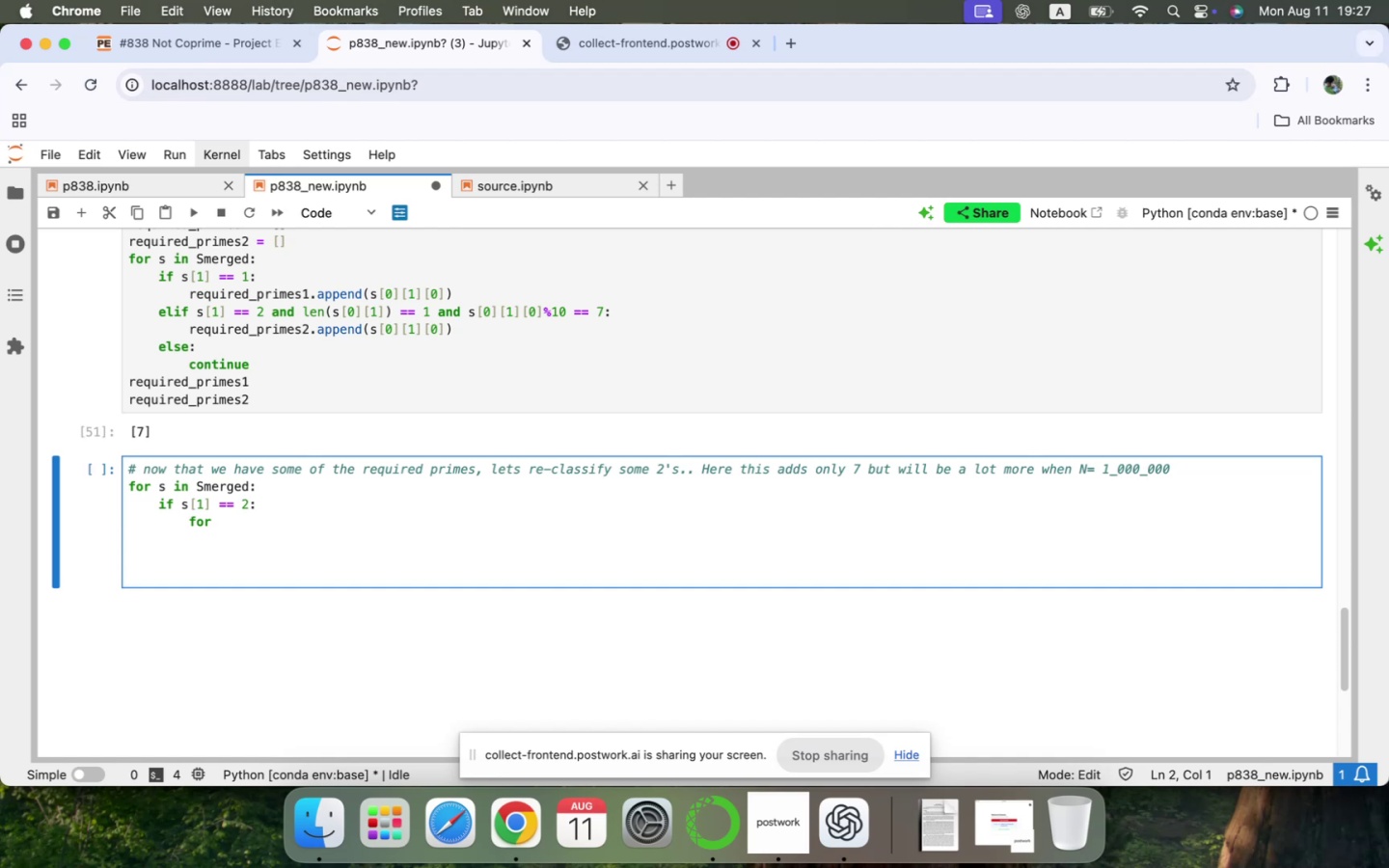 
key(Shift+ArrowDown)
 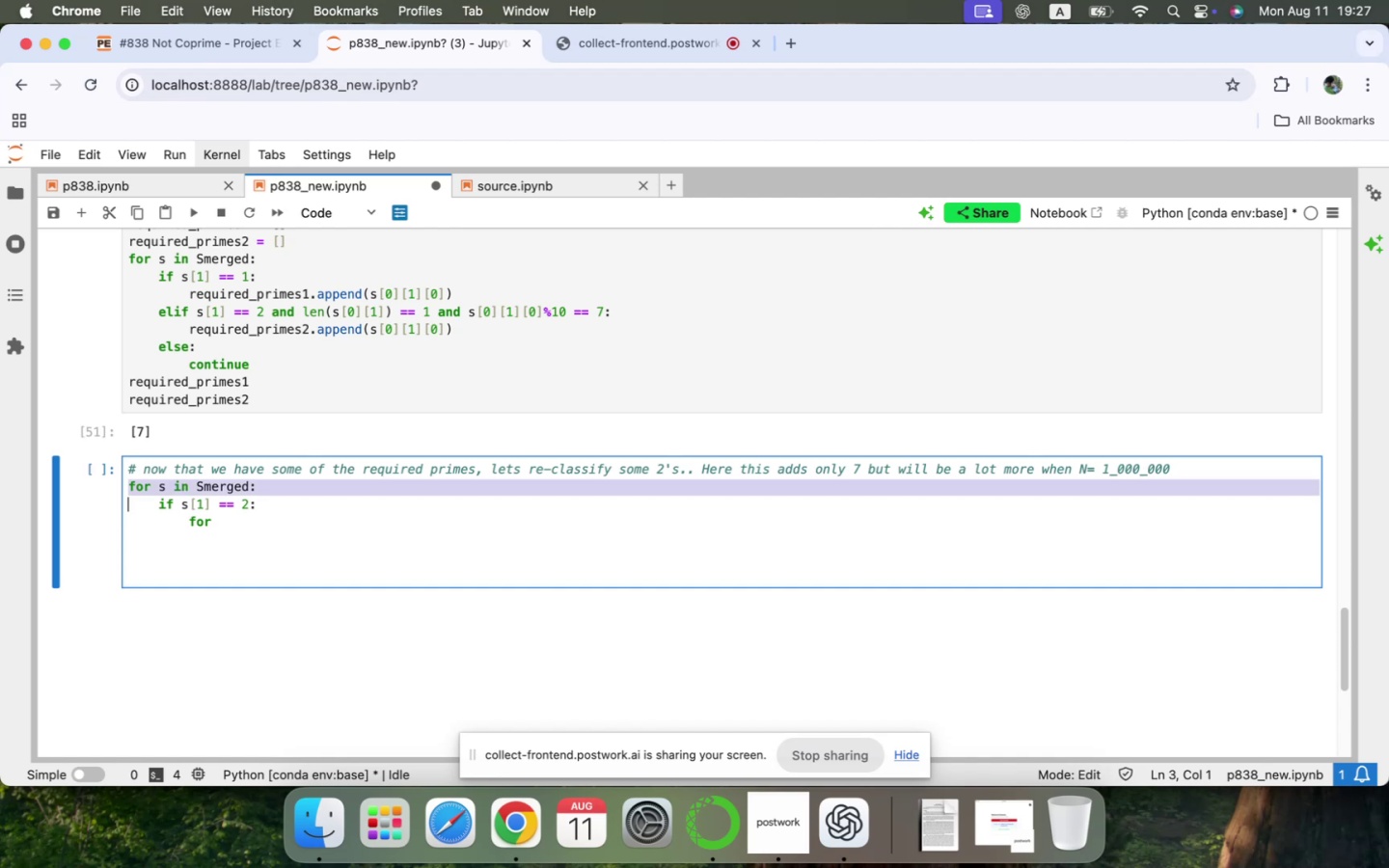 
key(Shift+ArrowDown)
 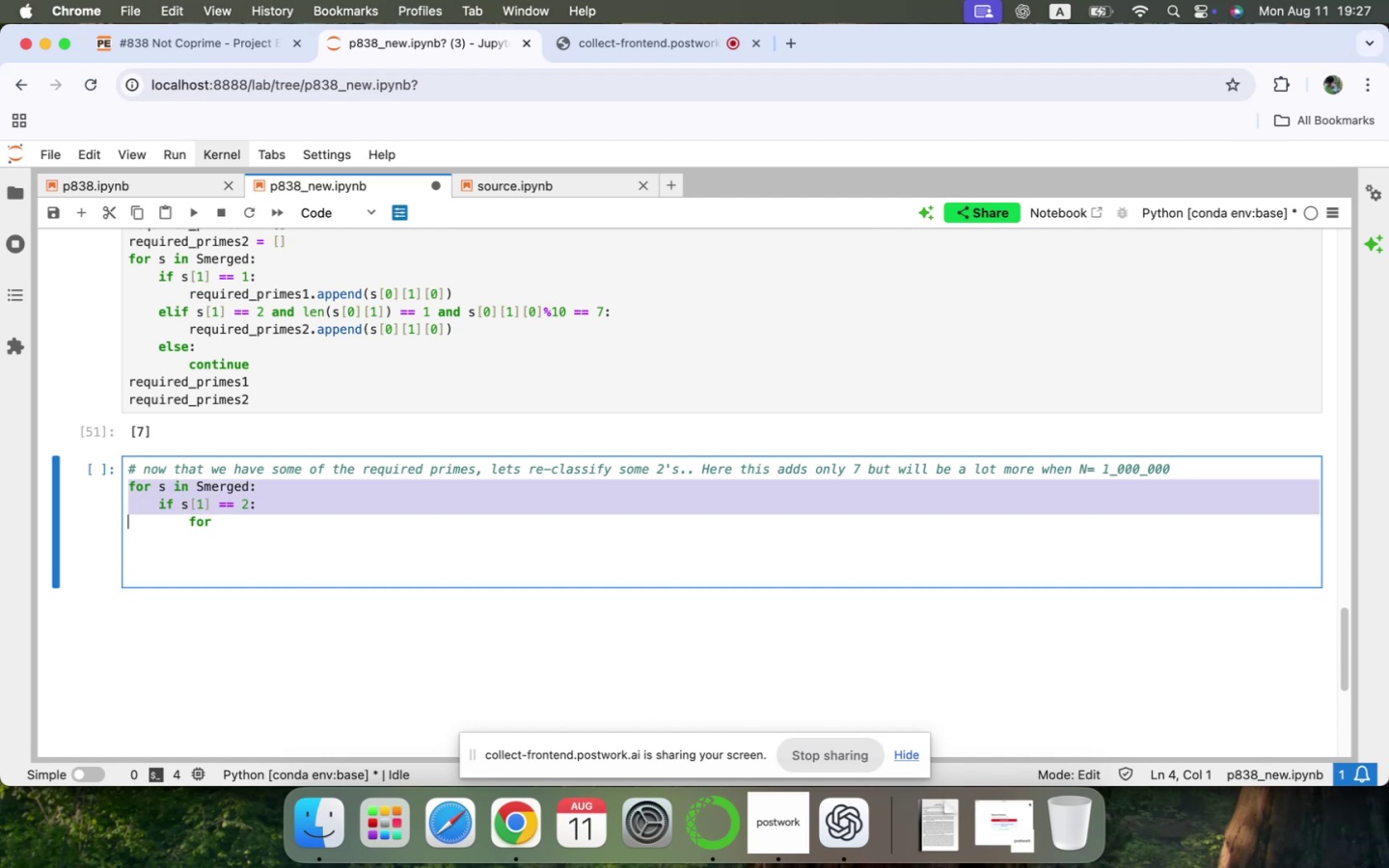 
key(Shift+ArrowDown)
 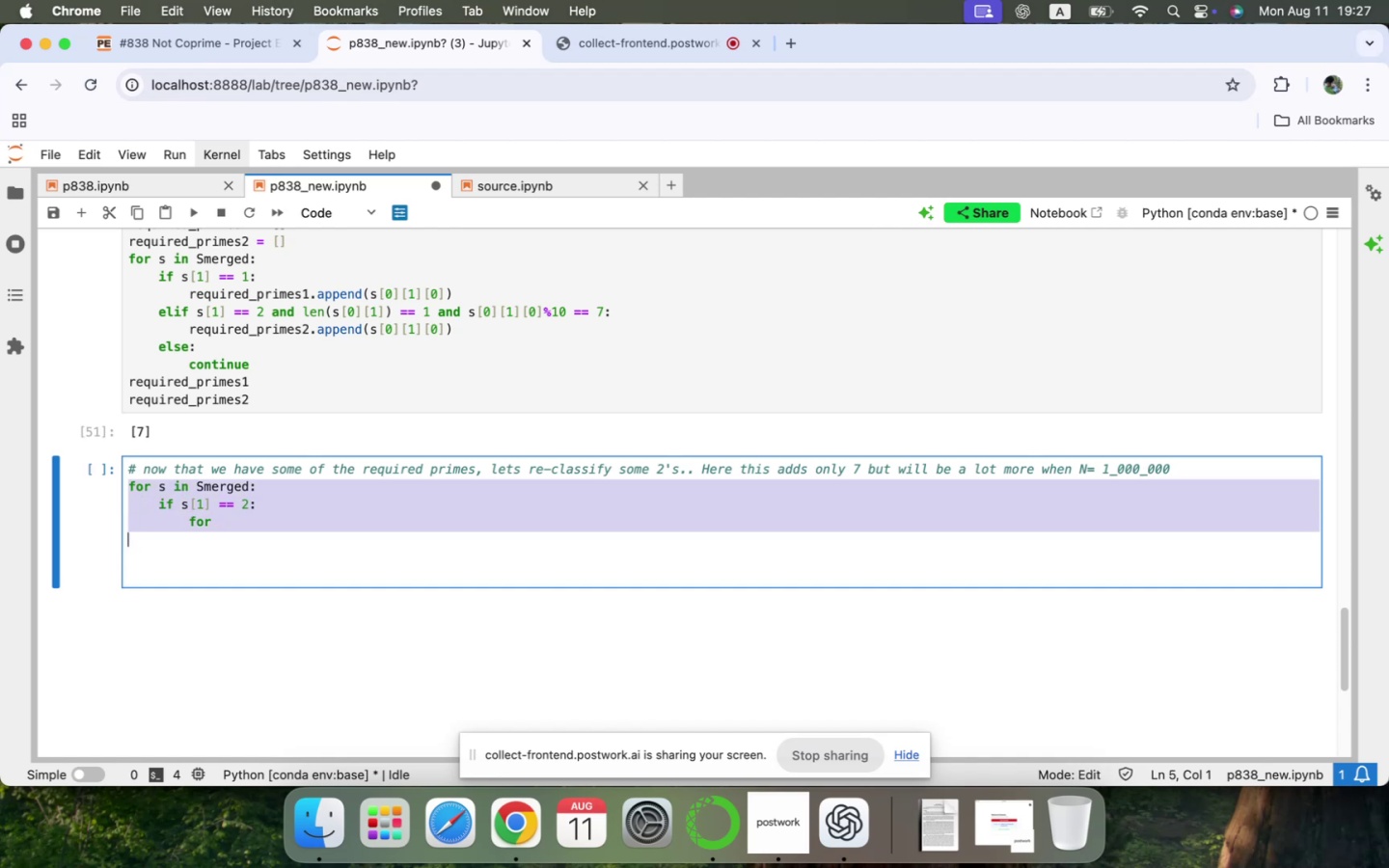 
wait(5.03)
 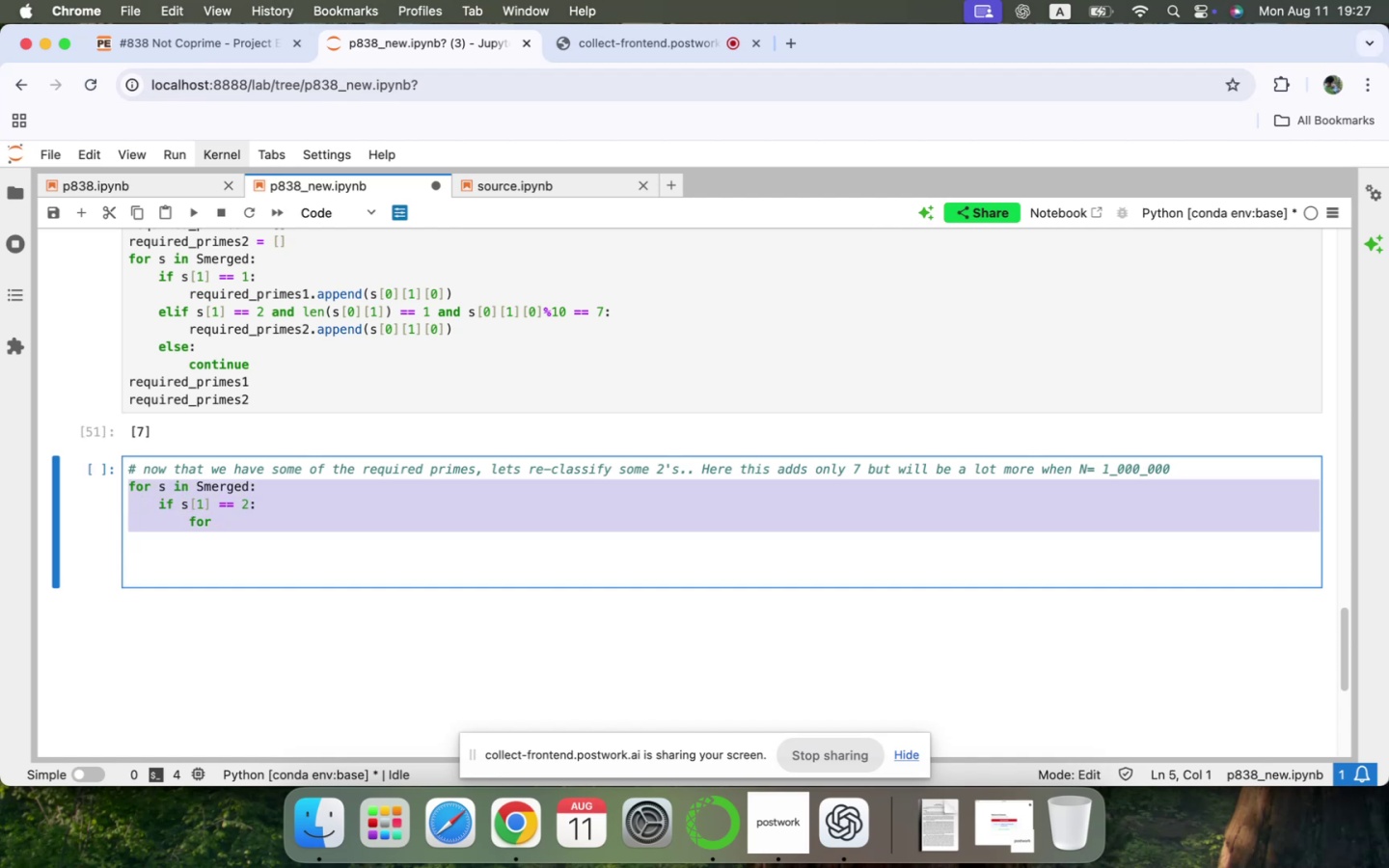 
scroll: coordinate [254, 328], scroll_direction: up, amount: 15.0
 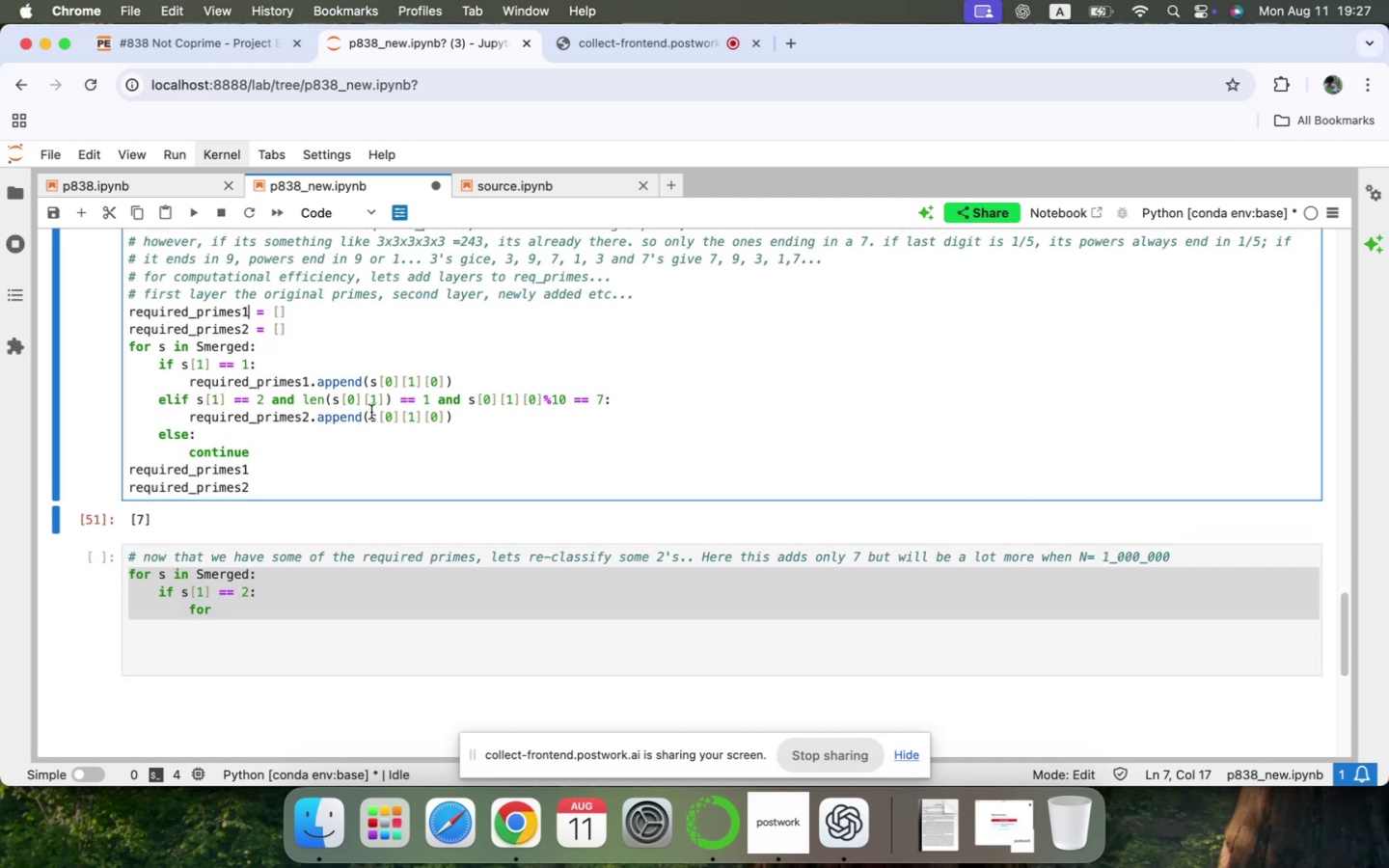 
key(Backspace)
 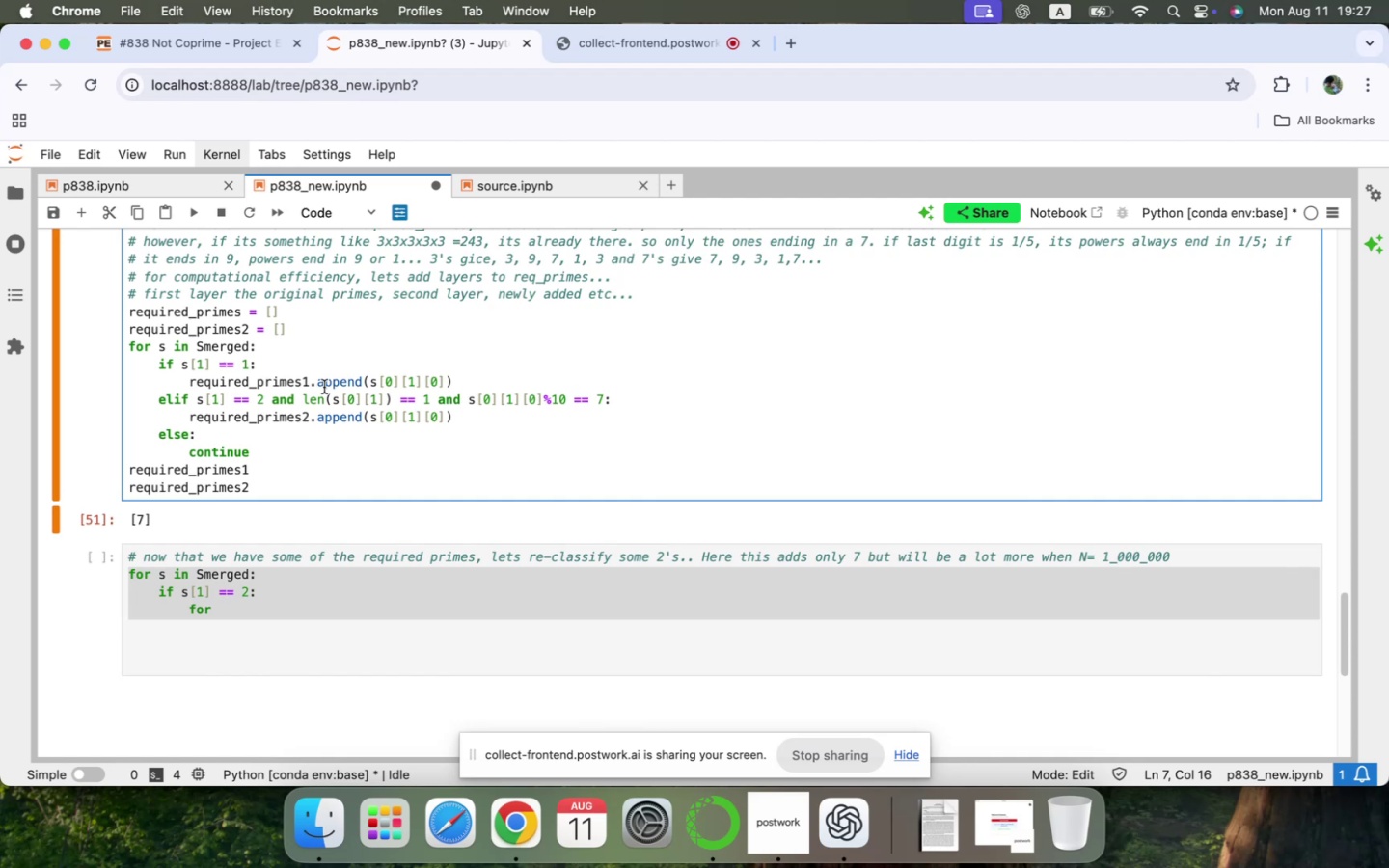 
left_click([306, 382])
 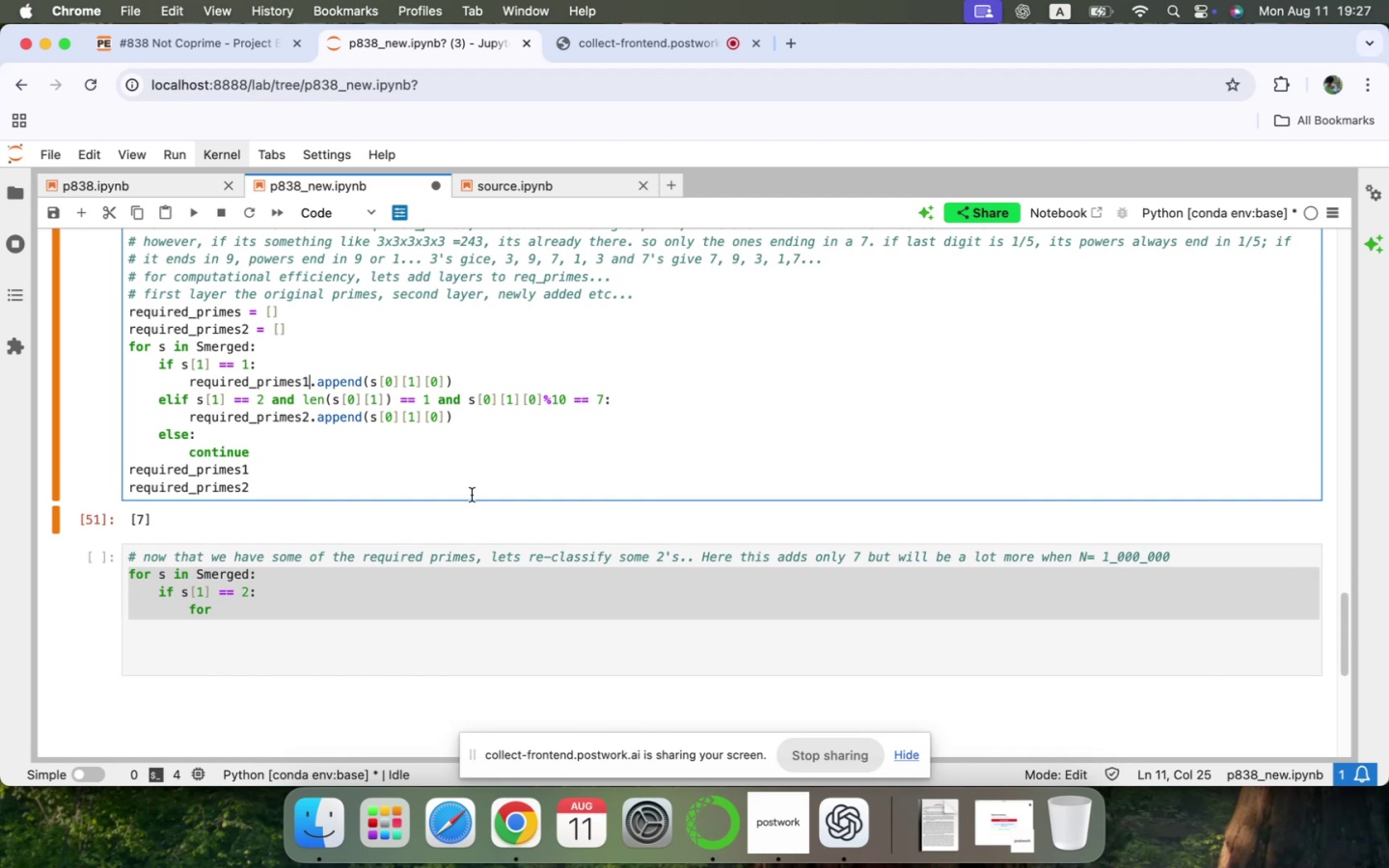 
key(Backspace)
 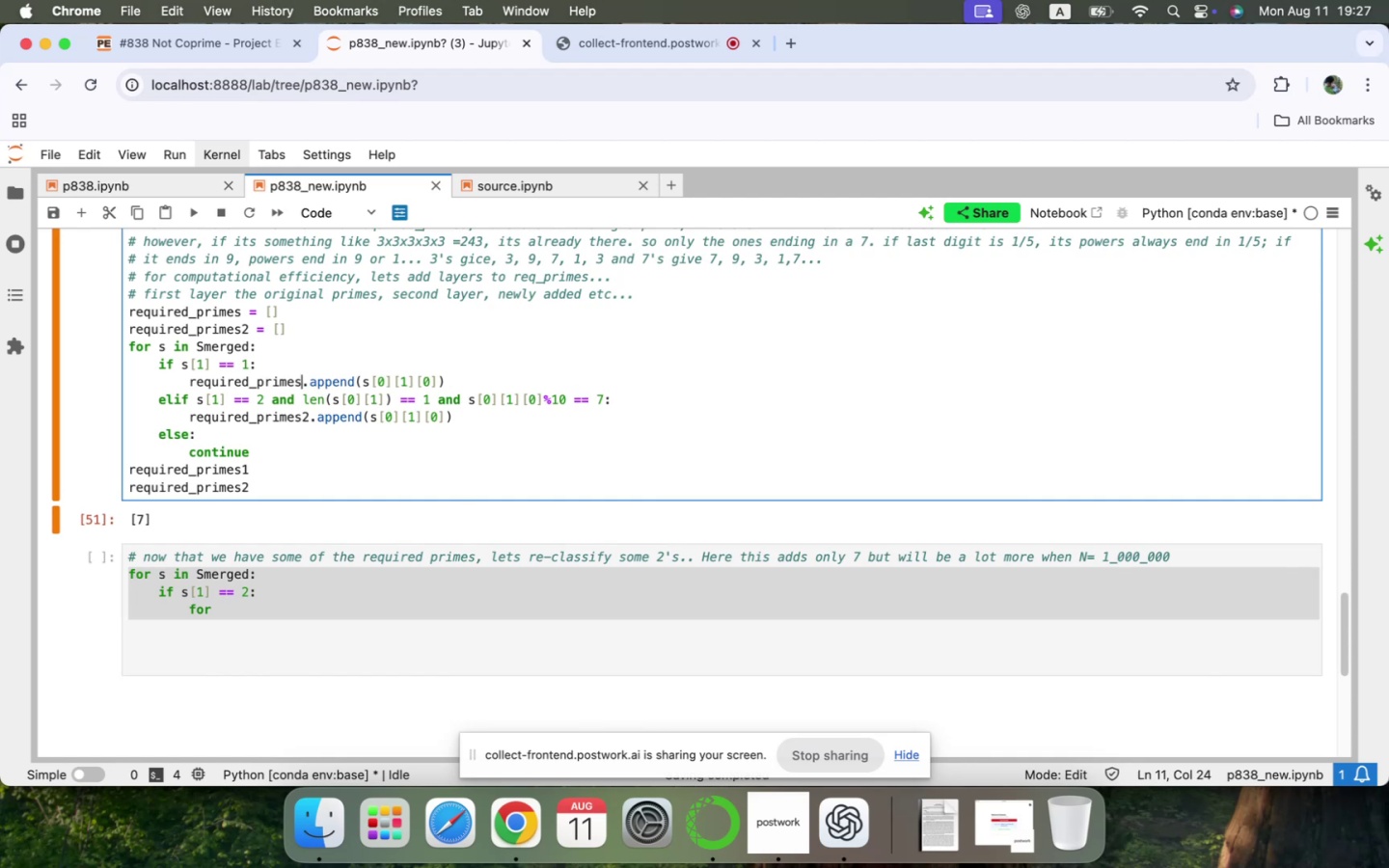 
key(ArrowDown)
 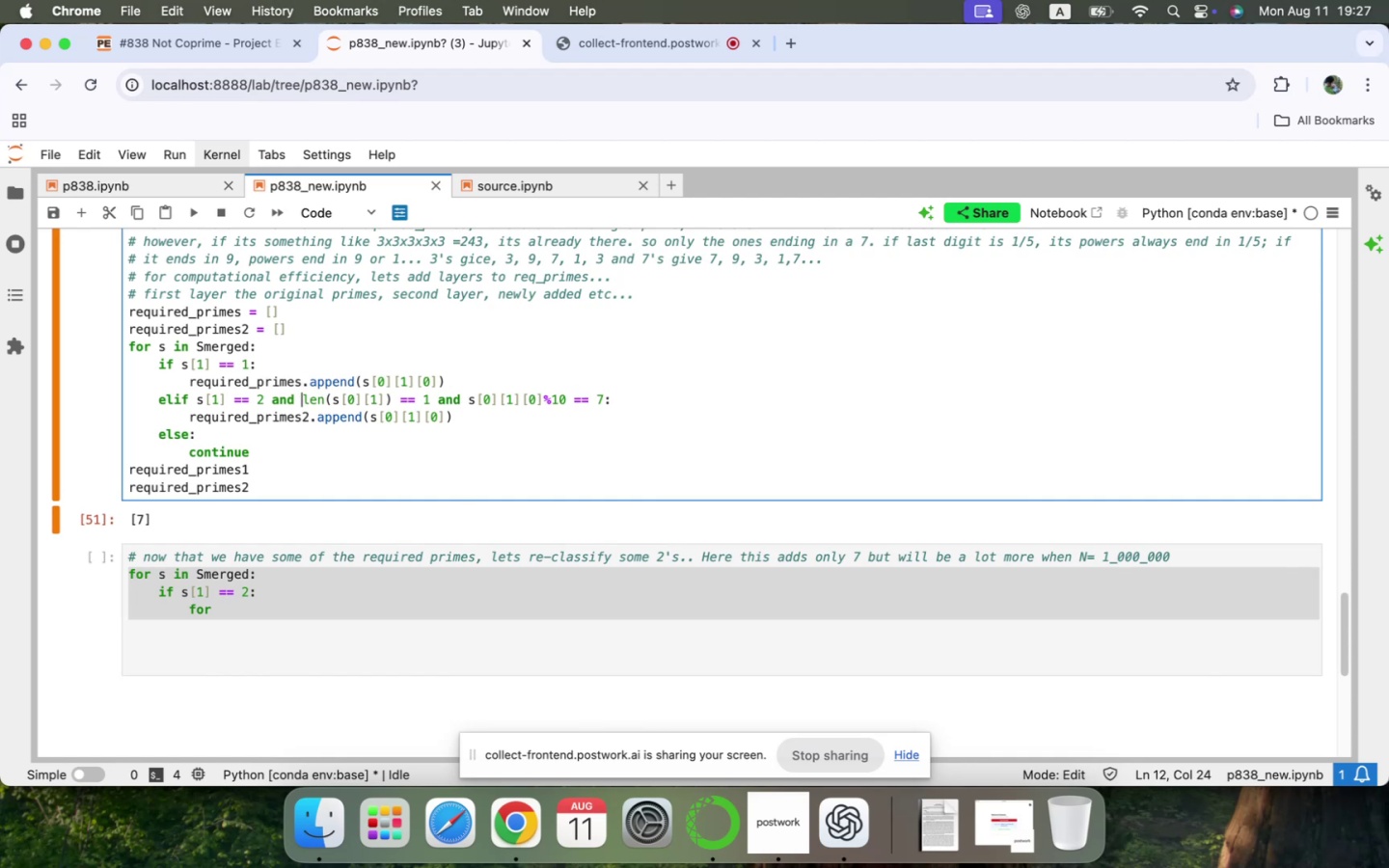 
key(ArrowDown)
 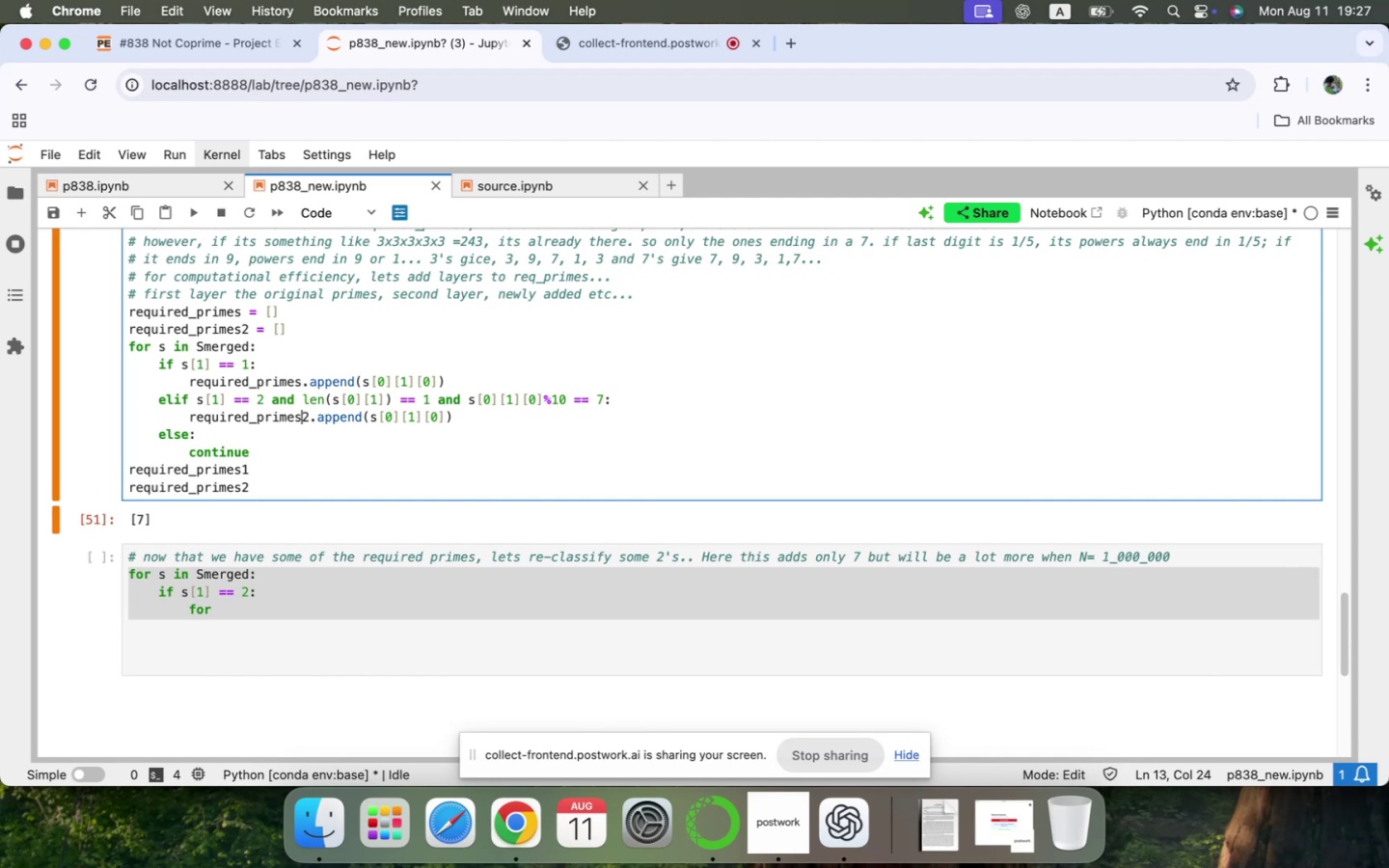 
key(ArrowRight)
 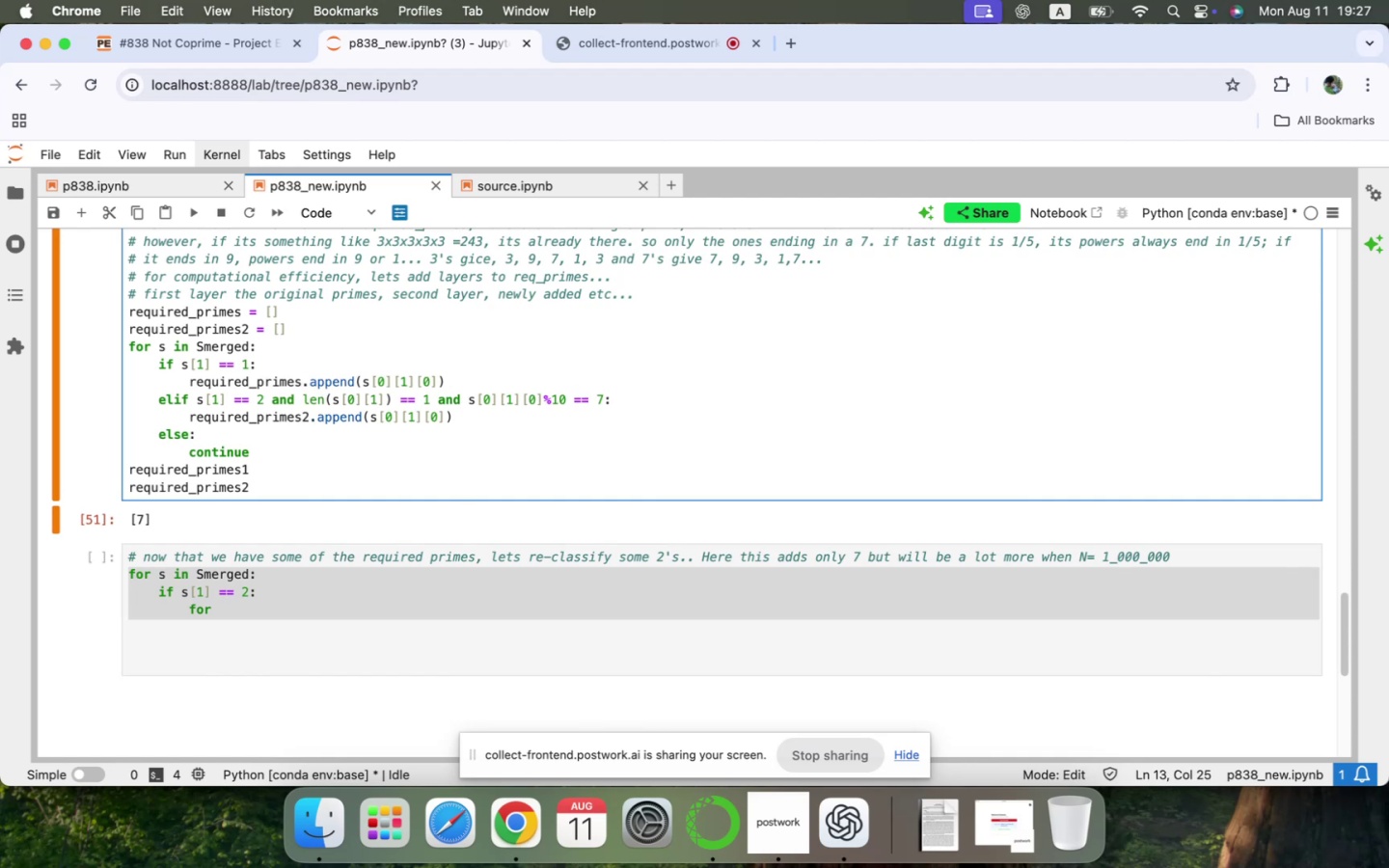 
key(ArrowDown)
 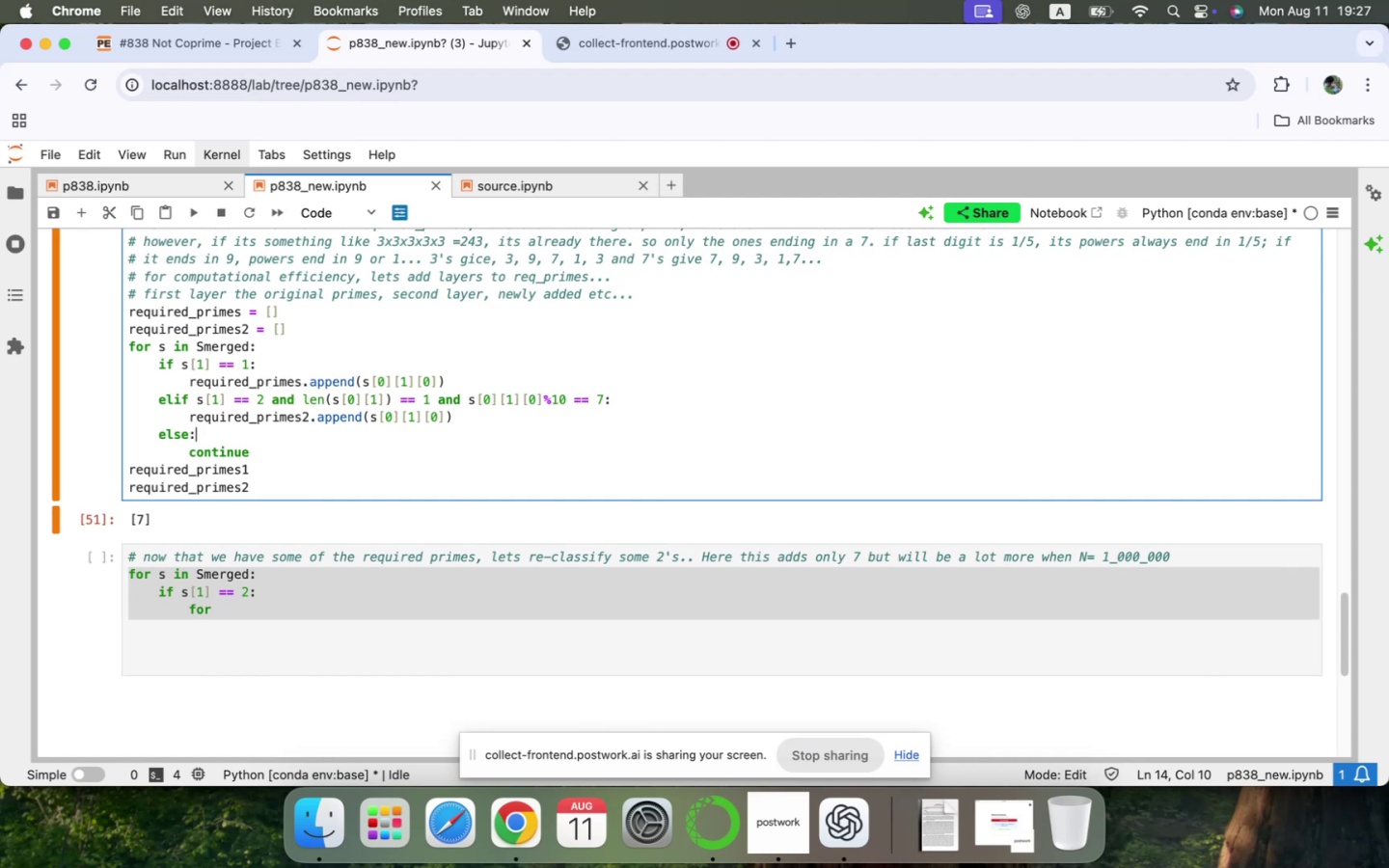 
key(ArrowDown)
 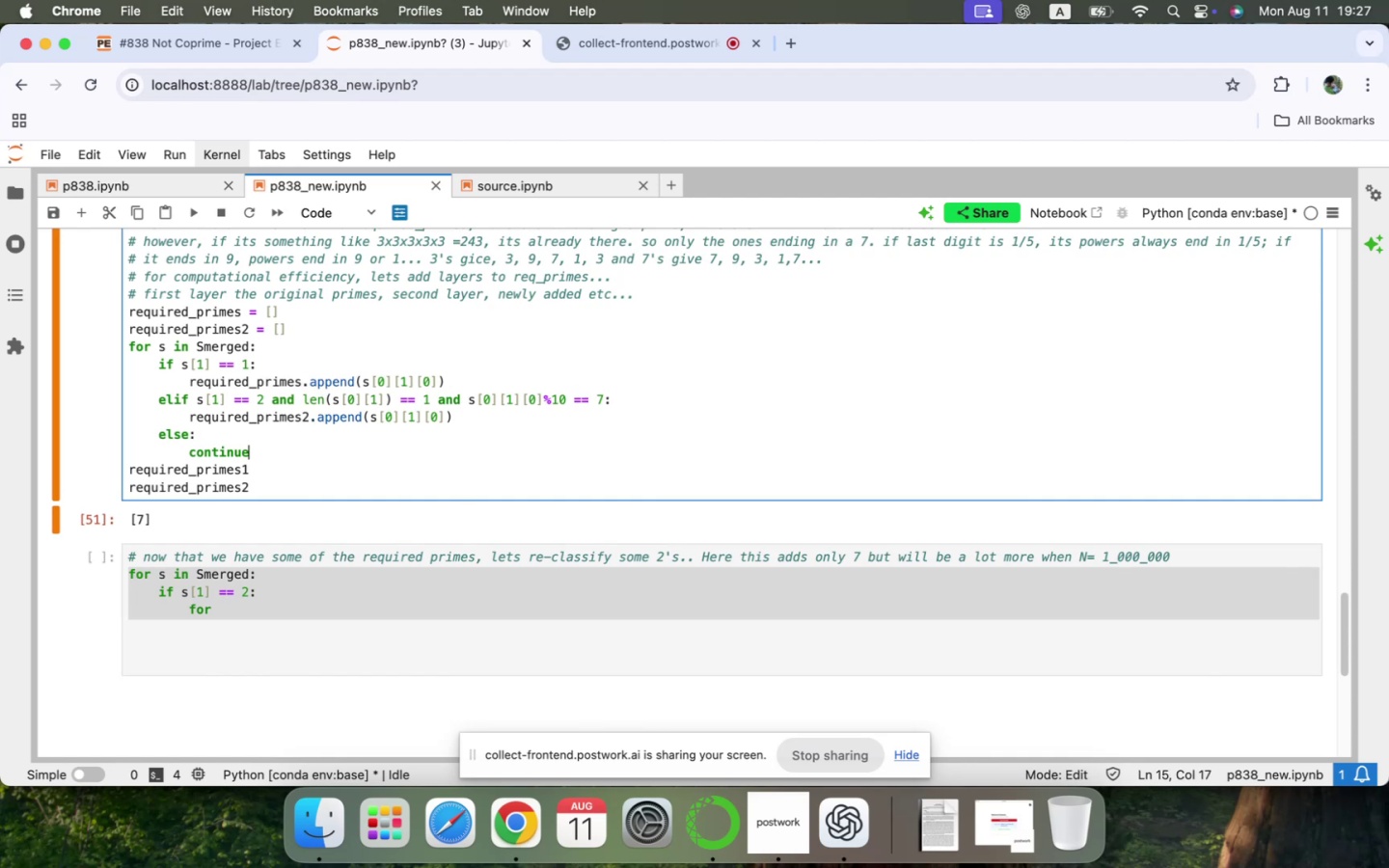 
key(ArrowDown)
 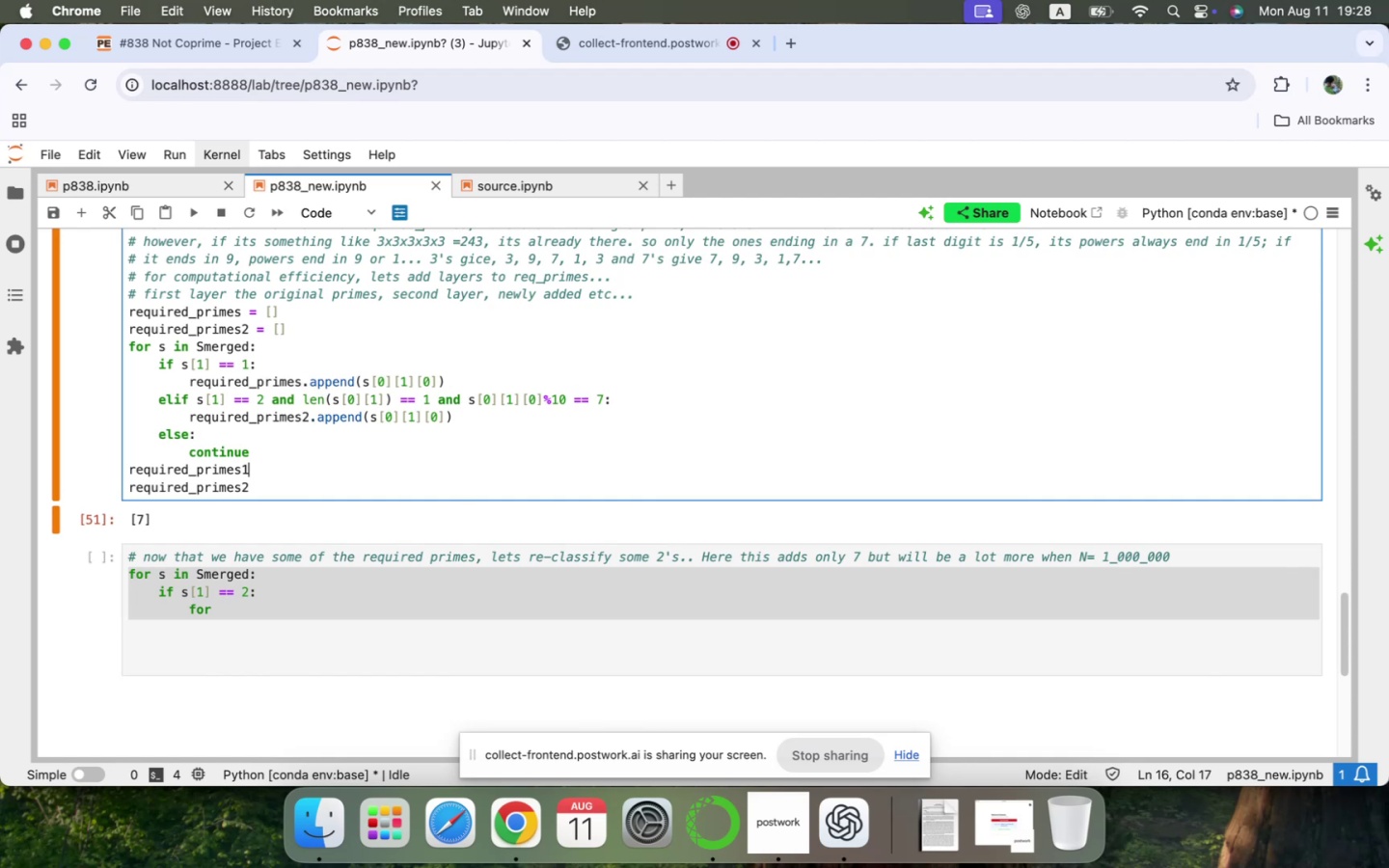 
key(Backspace)
 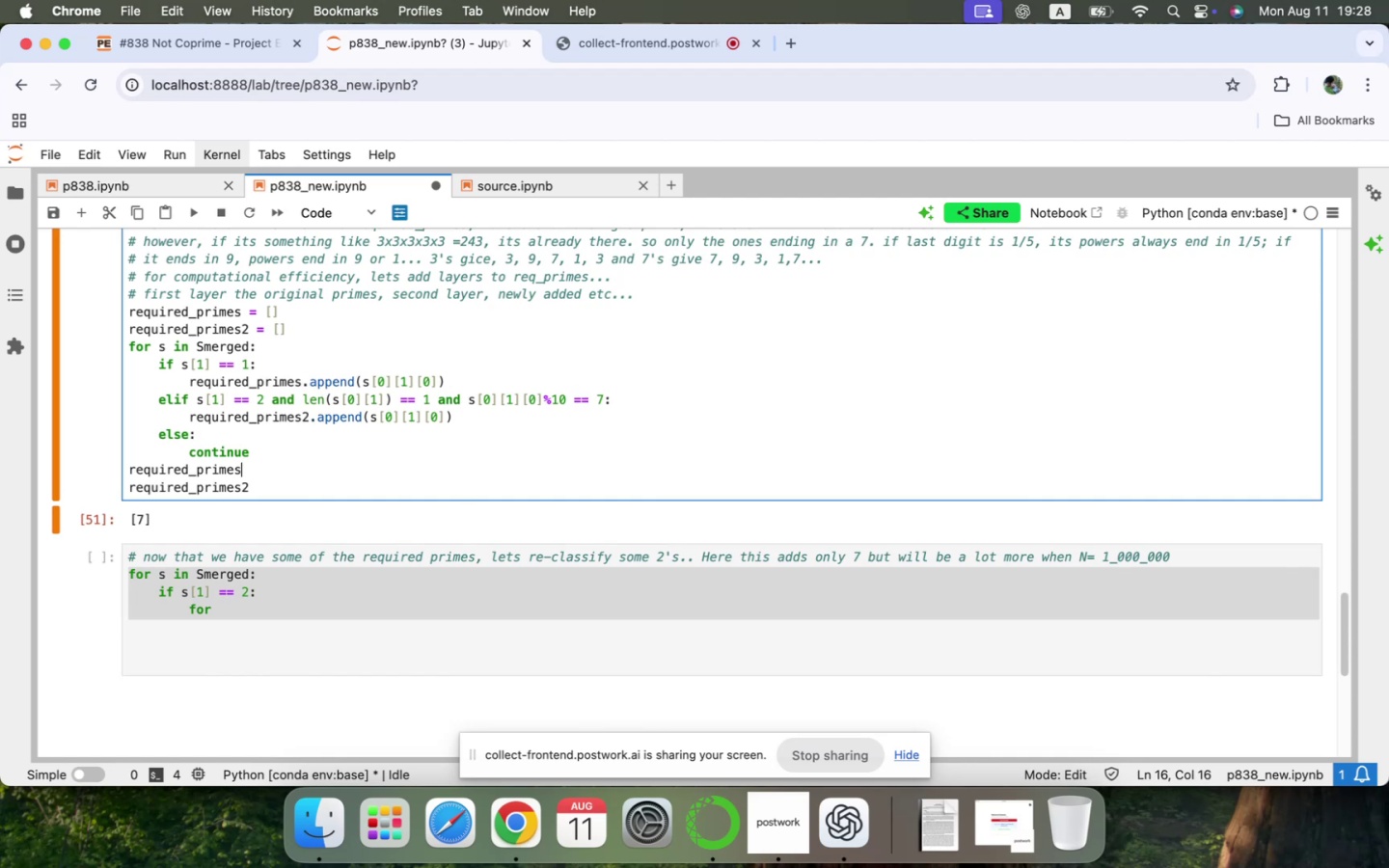 
key(Shift+ShiftLeft)
 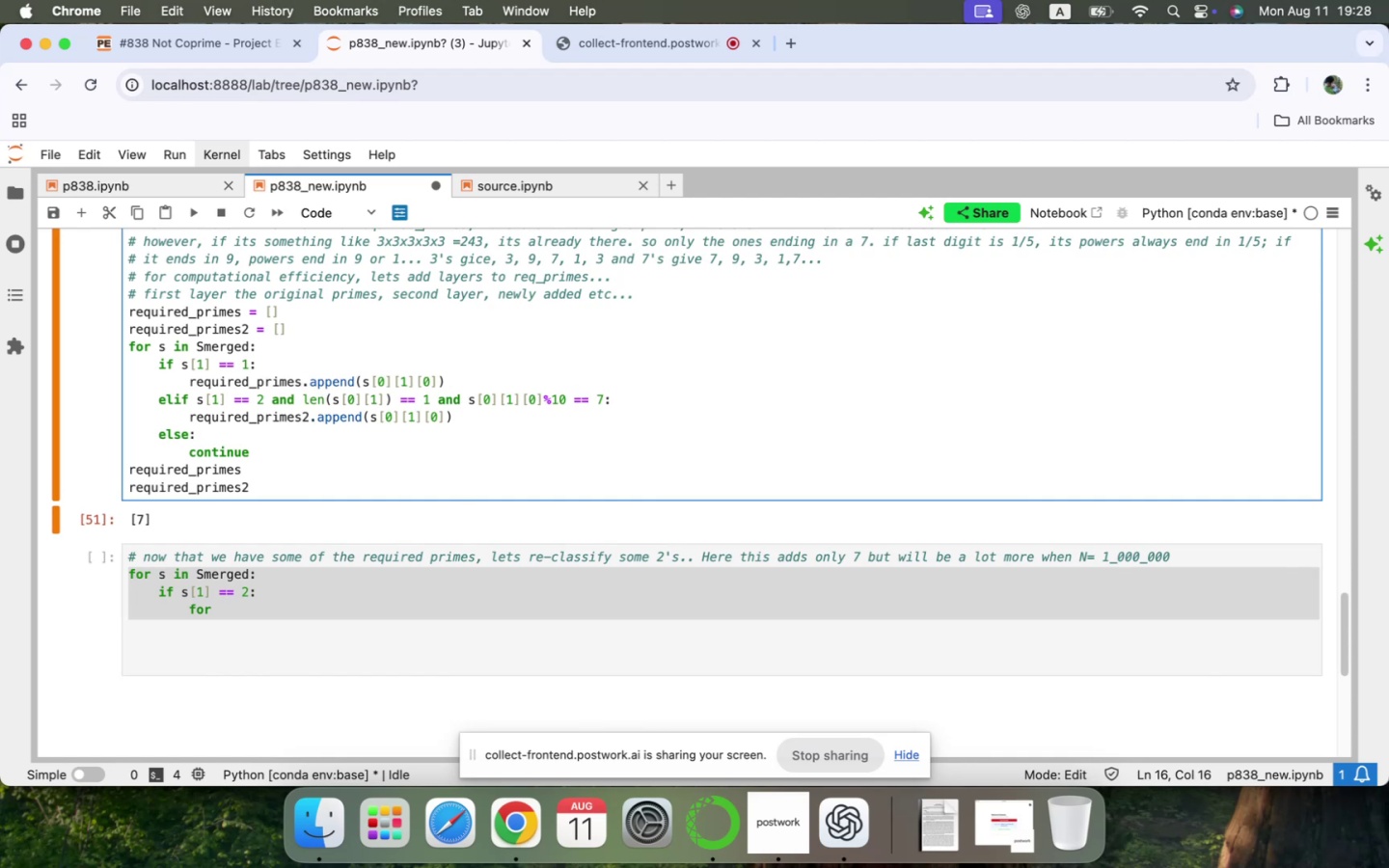 
key(Shift+Enter)
 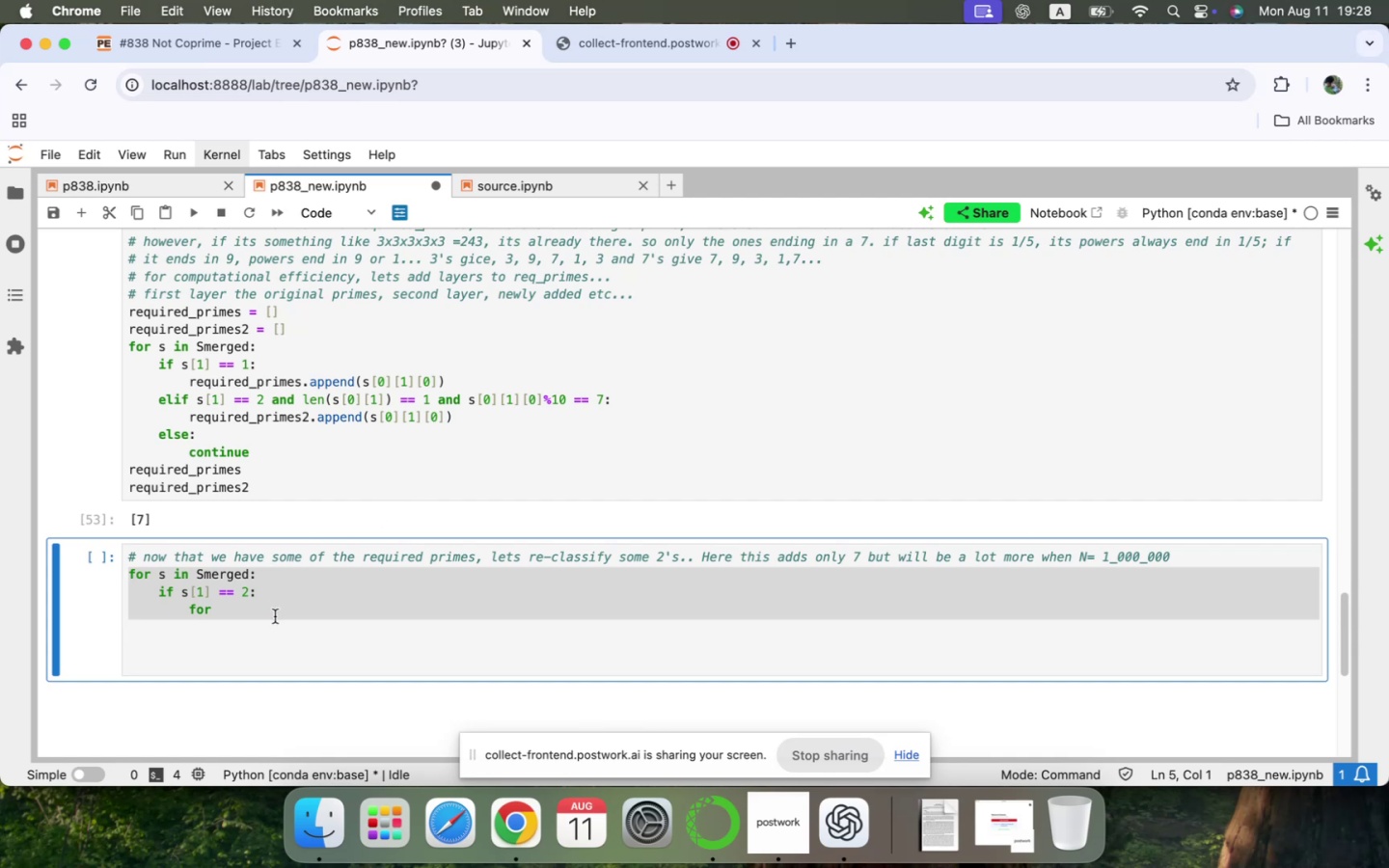 
key(Backspace)
 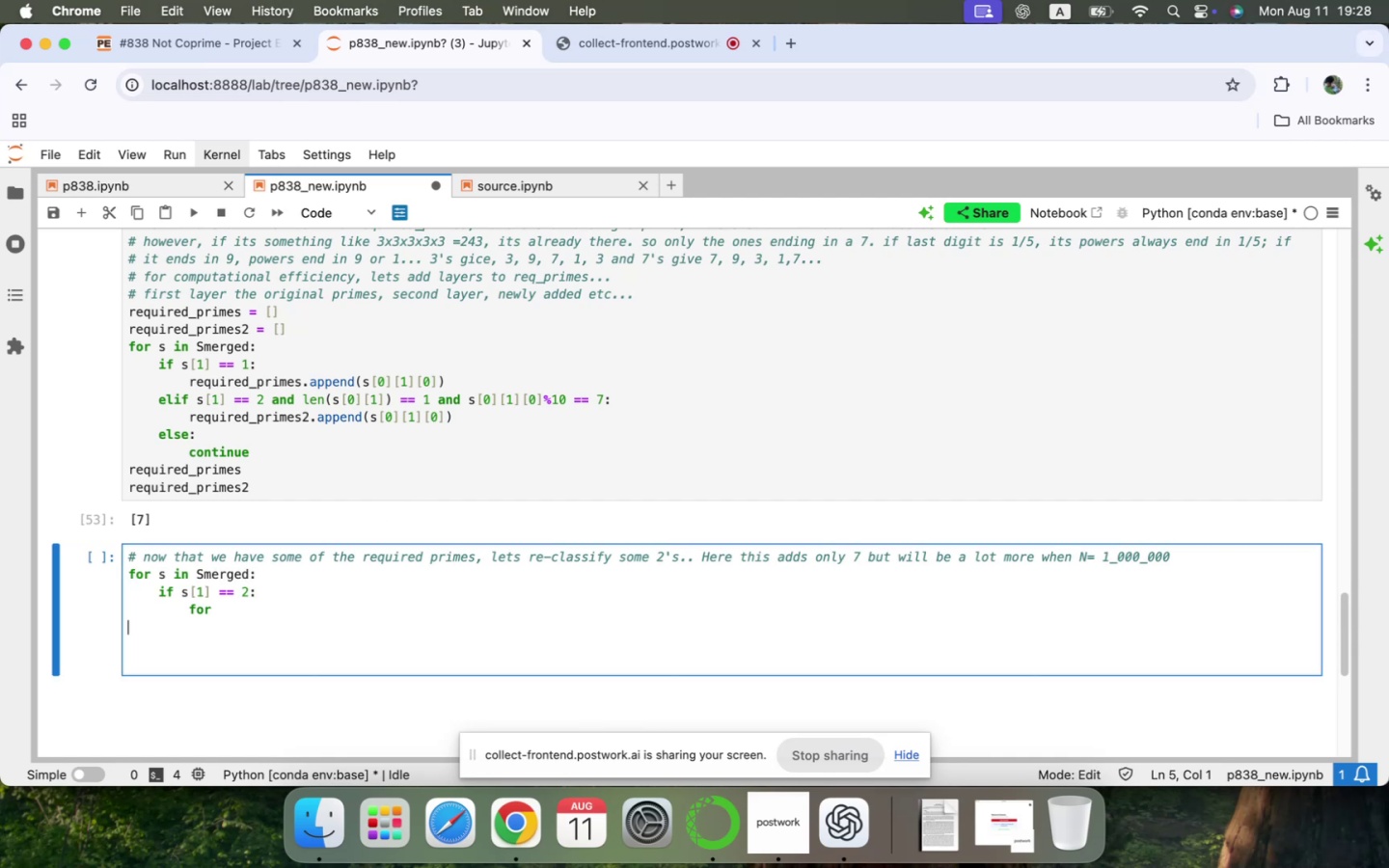 
key(Backspace)
 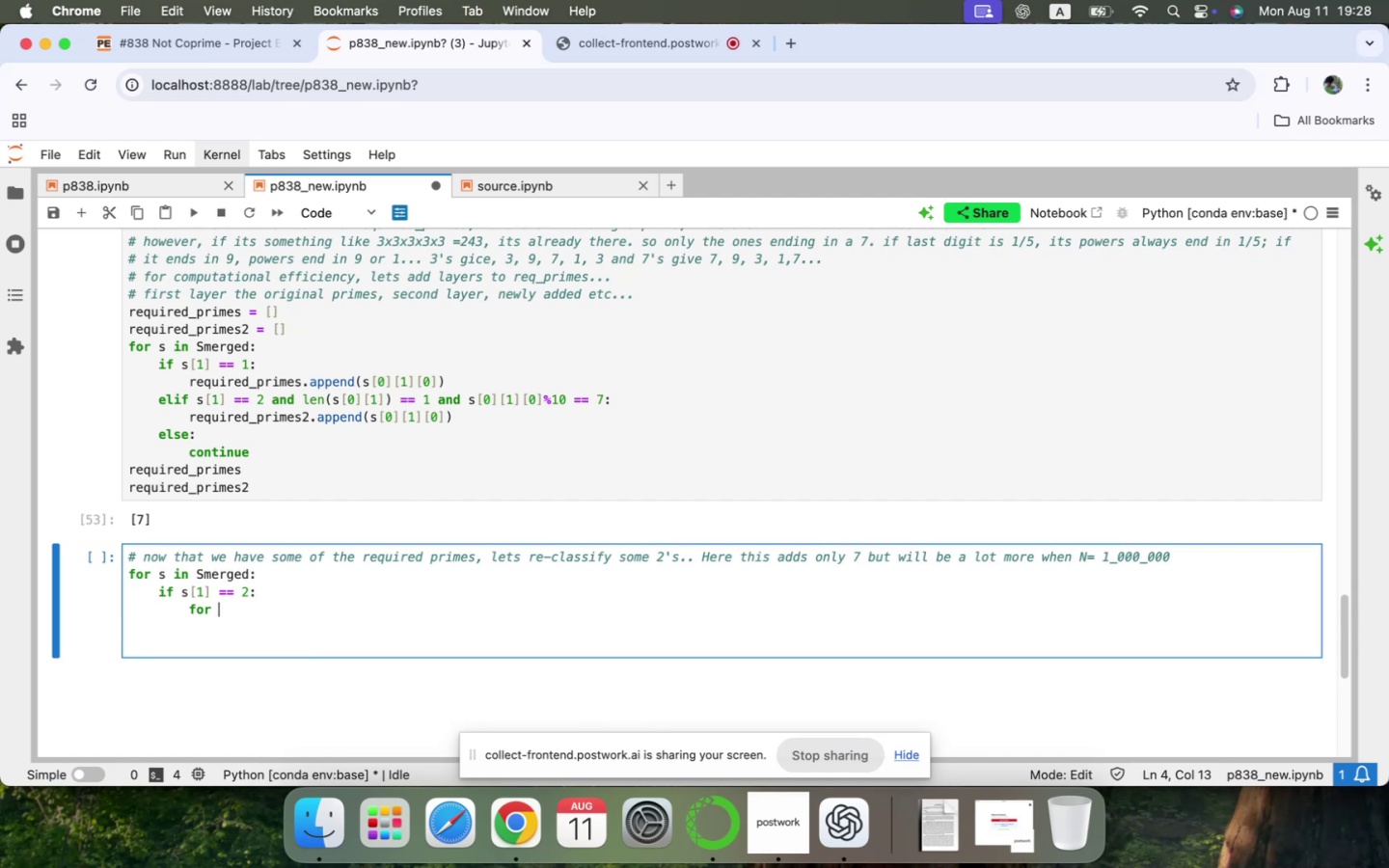 
key(Backspace)
 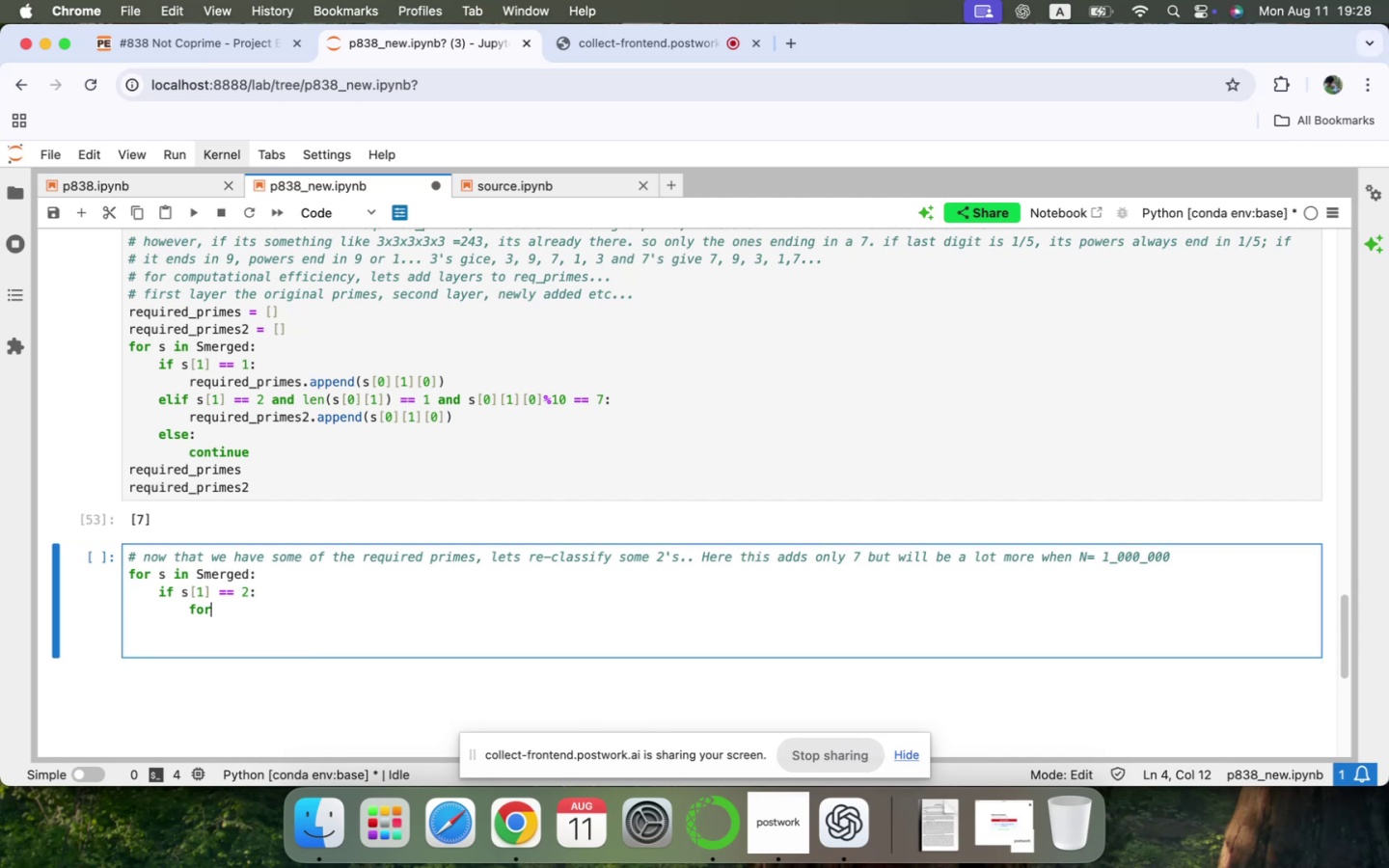 
key(Shift+ArrowUp)
 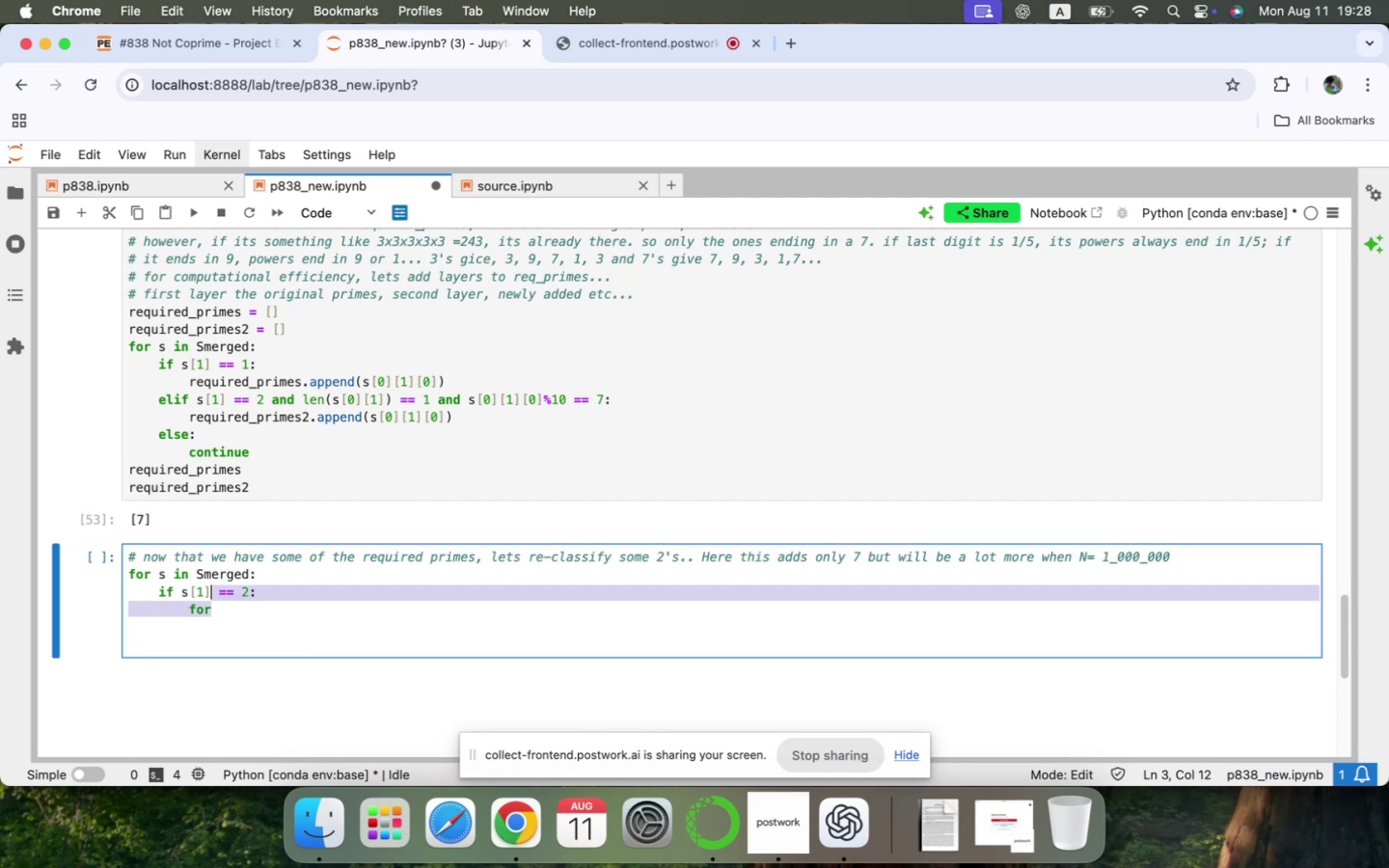 
key(Shift+ArrowUp)
 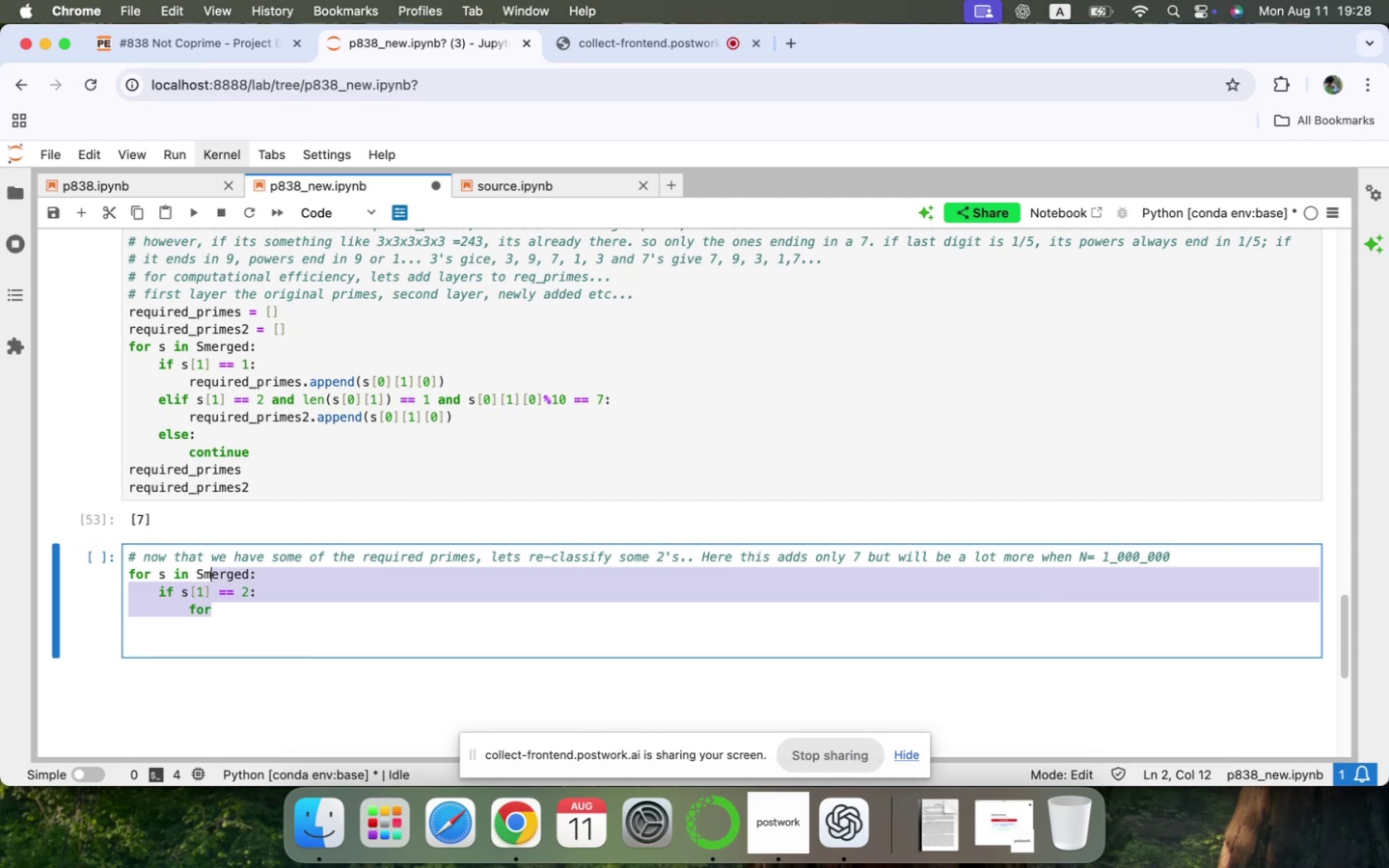 
key(Shift+ArrowUp)
 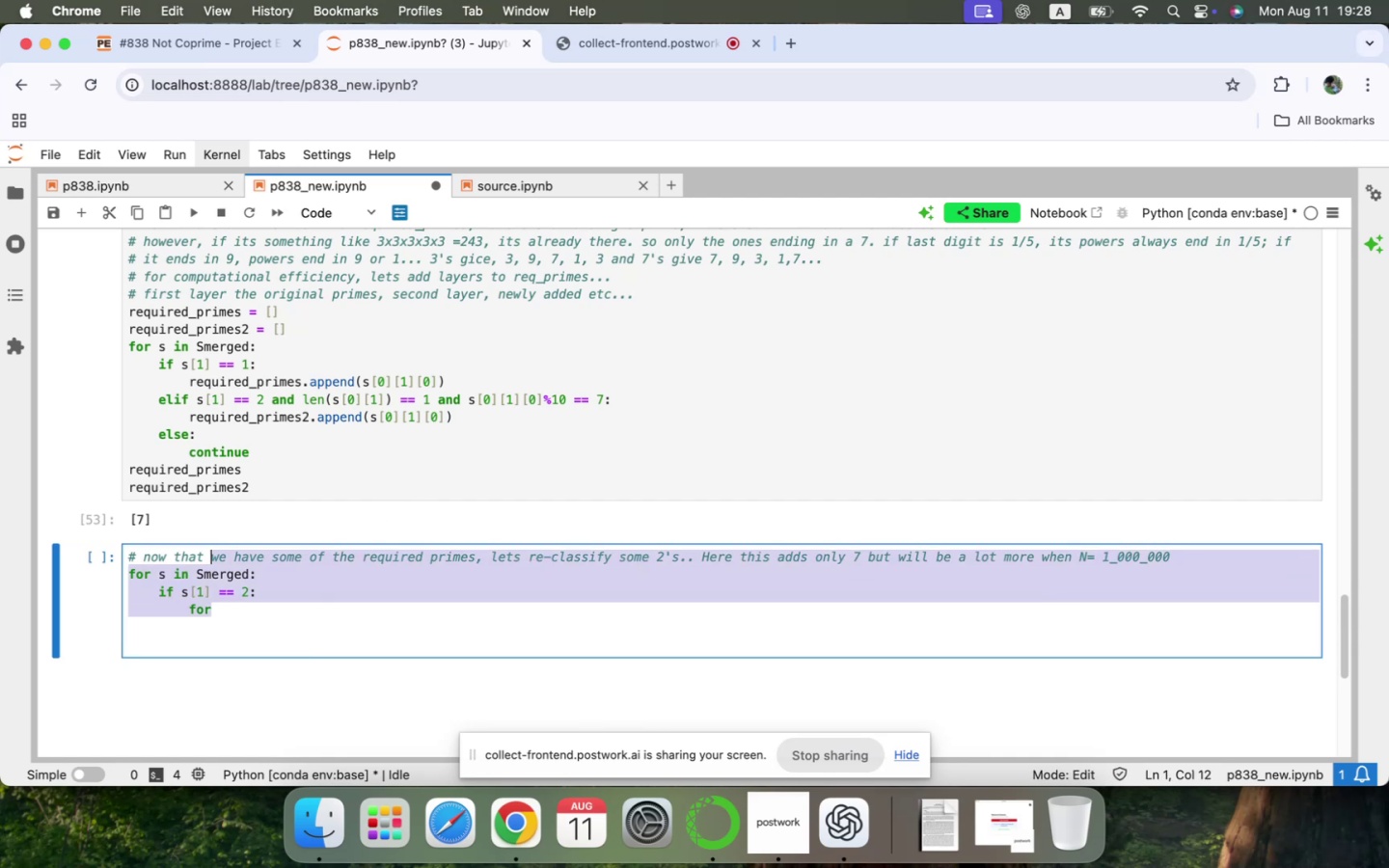 
key(Shift+ArrowUp)
 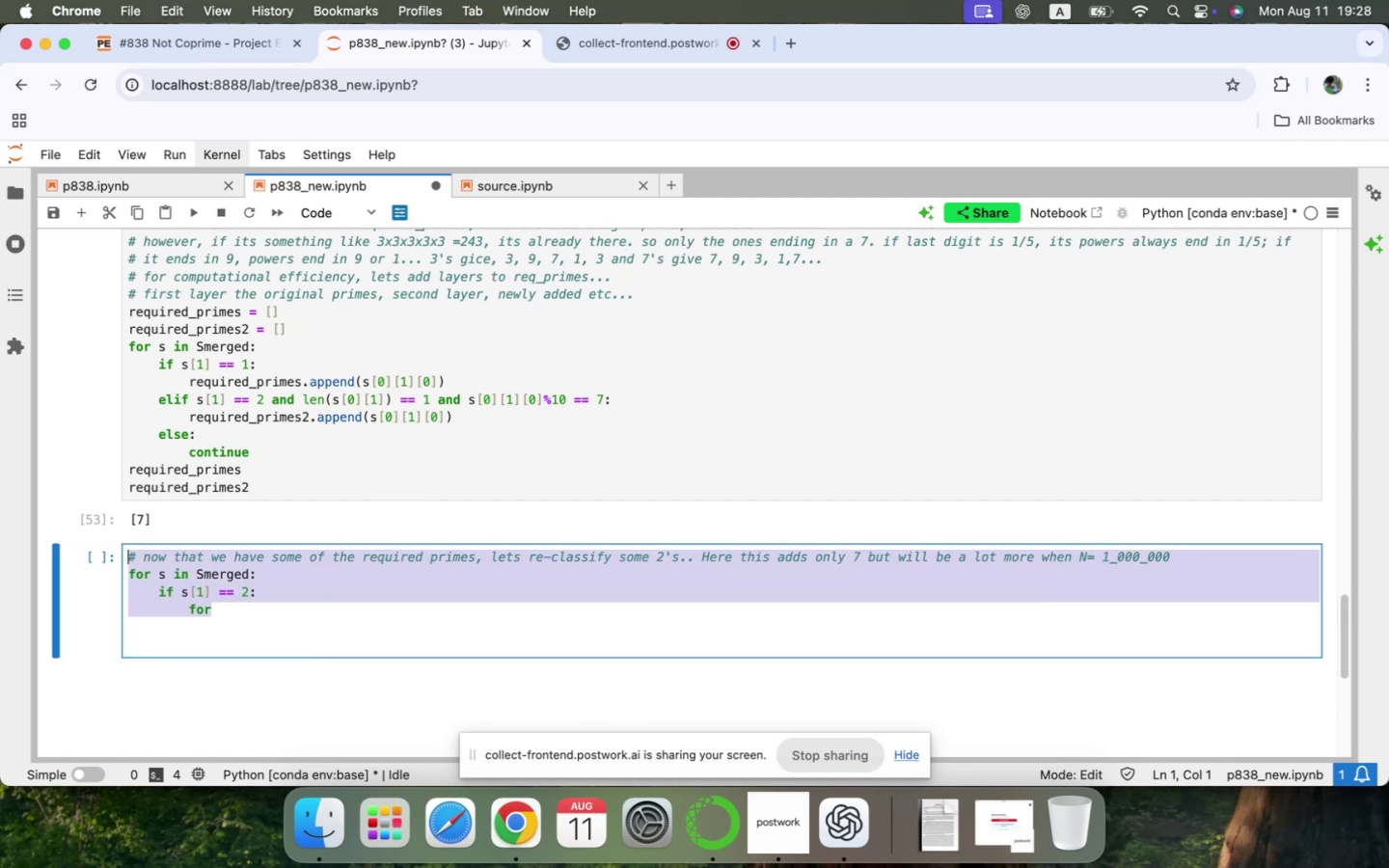 
key(Shift+ArrowUp)
 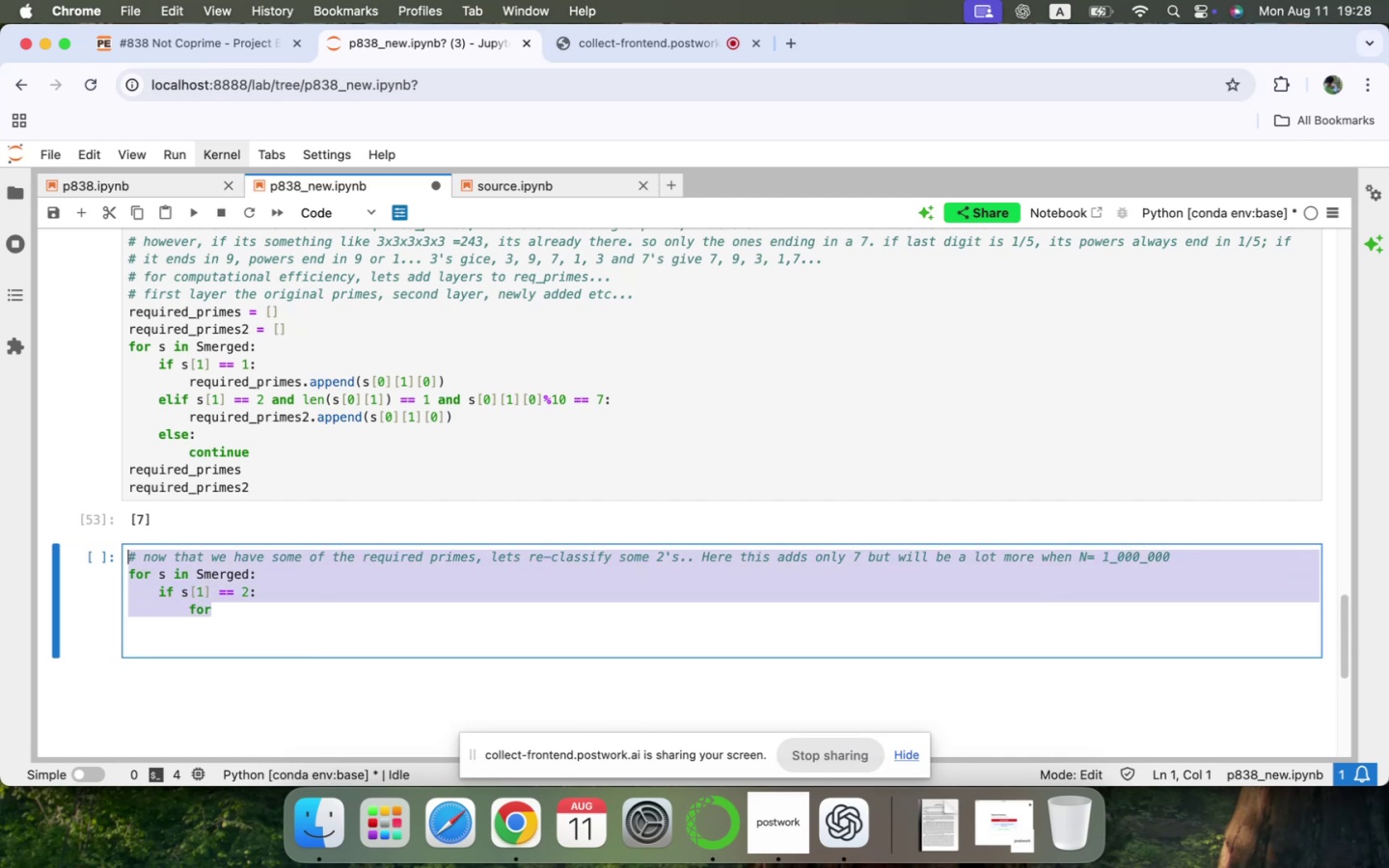 
key(Backspace)
 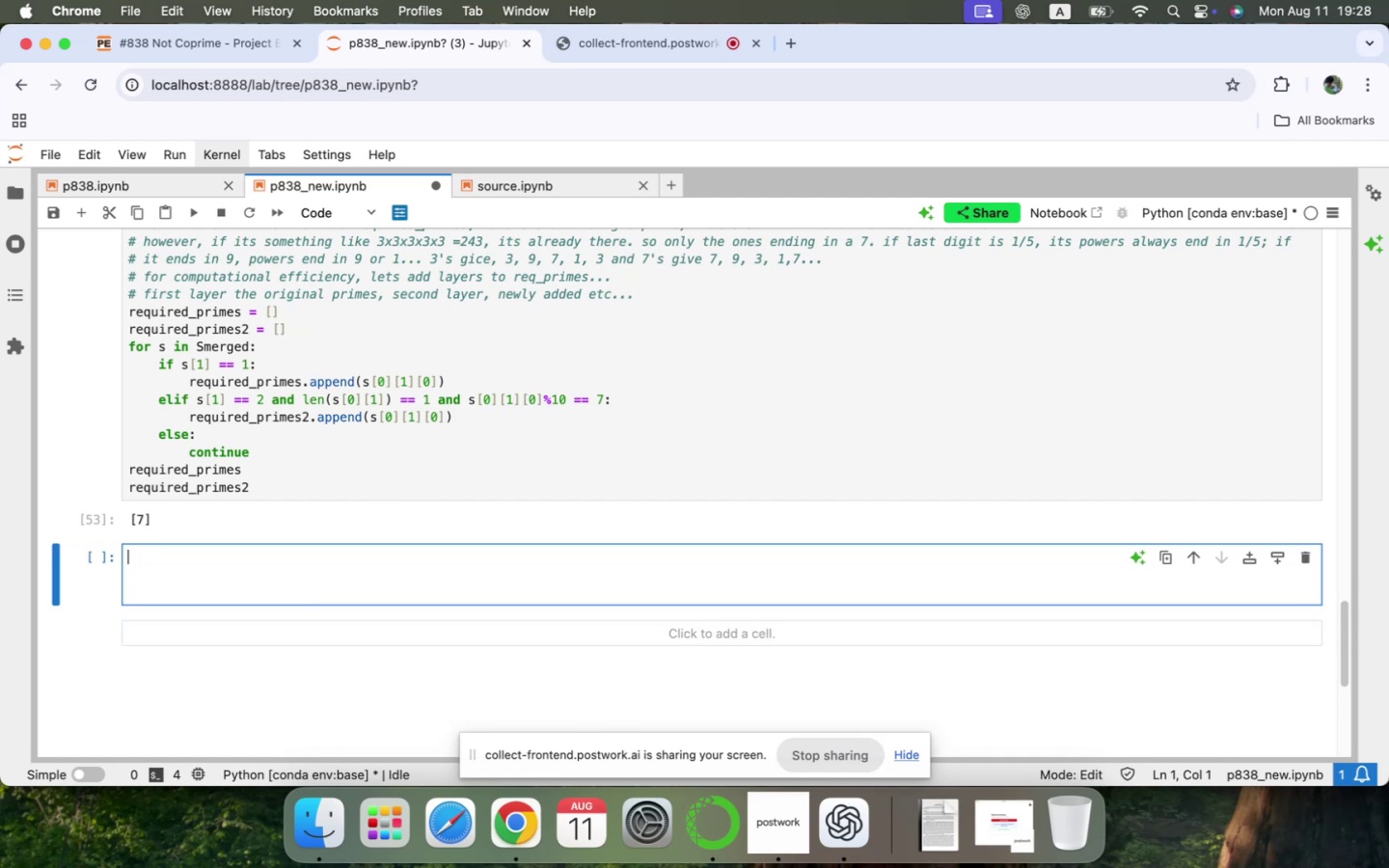 
key(Backspace)
 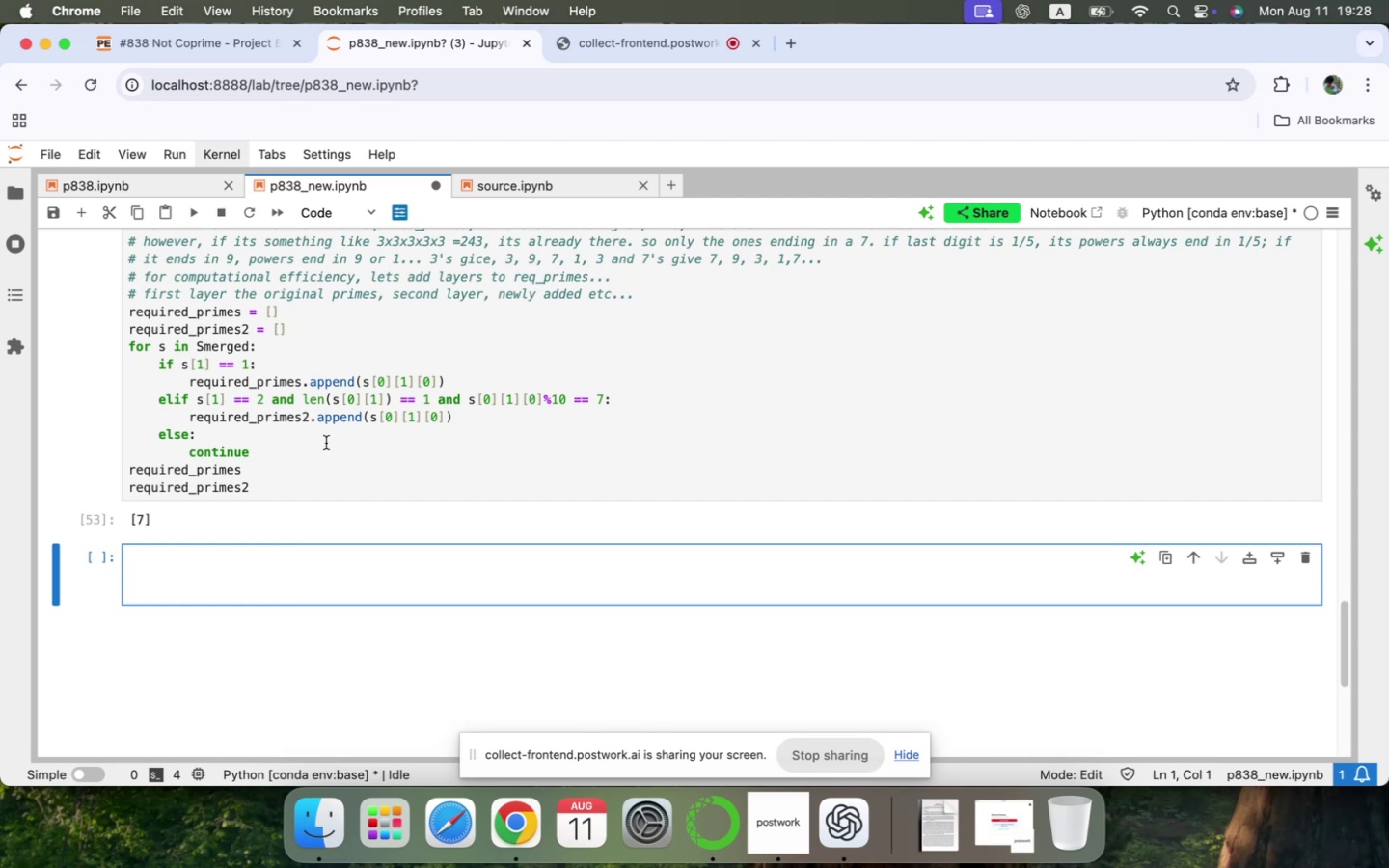 
wait(7.29)
 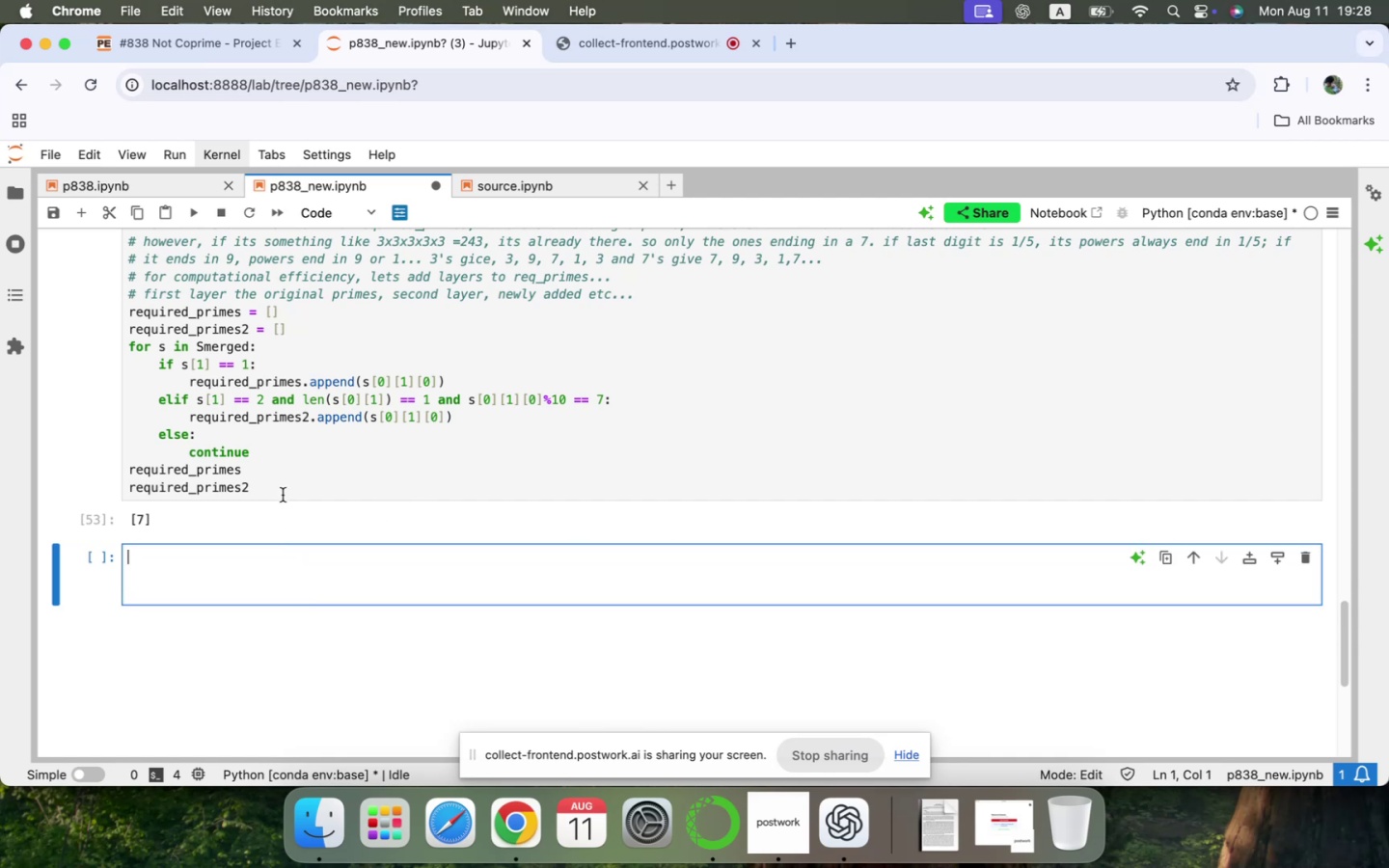 
scroll: coordinate [376, 374], scroll_direction: up, amount: 7.0
 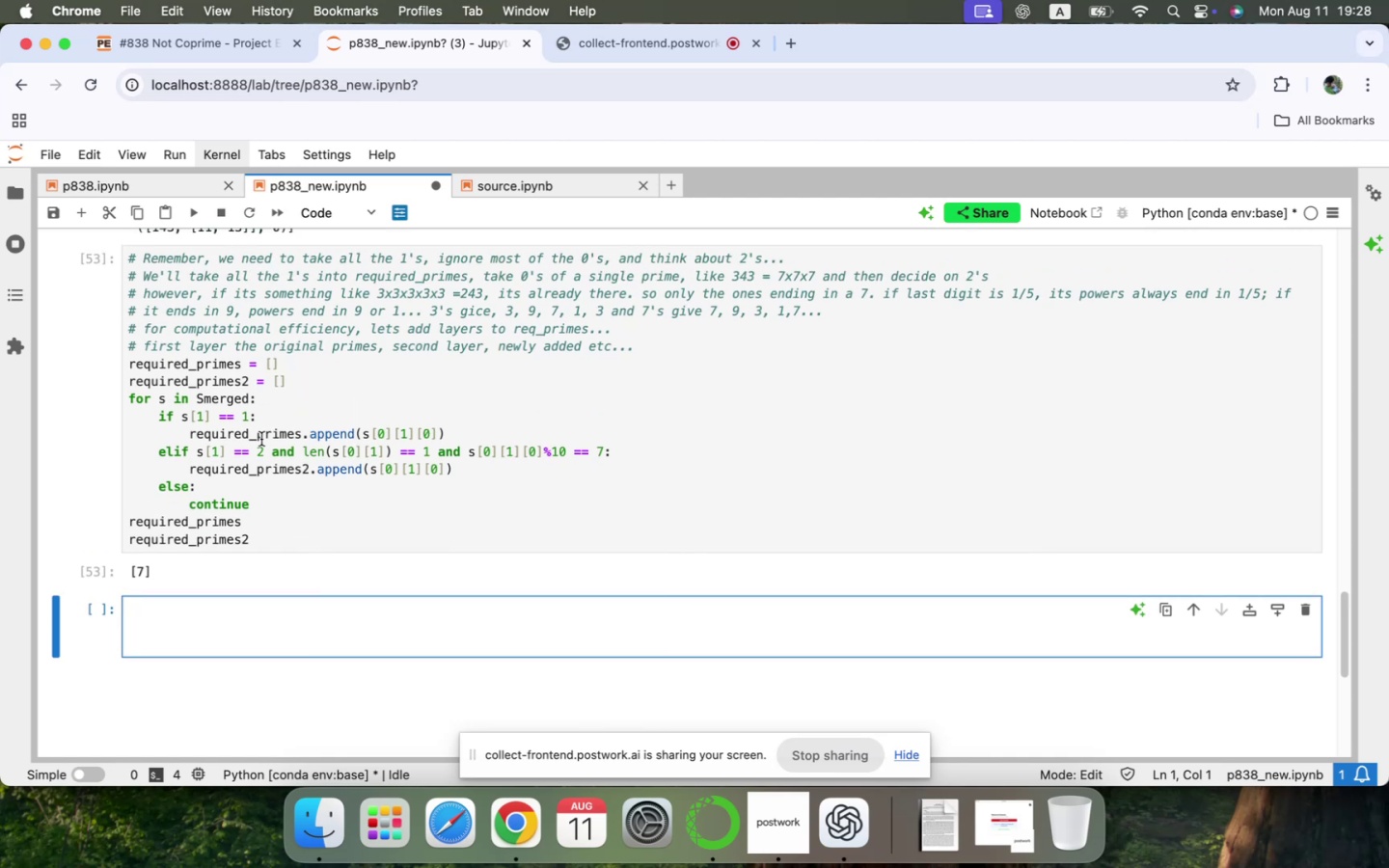 
left_click([157, 452])
 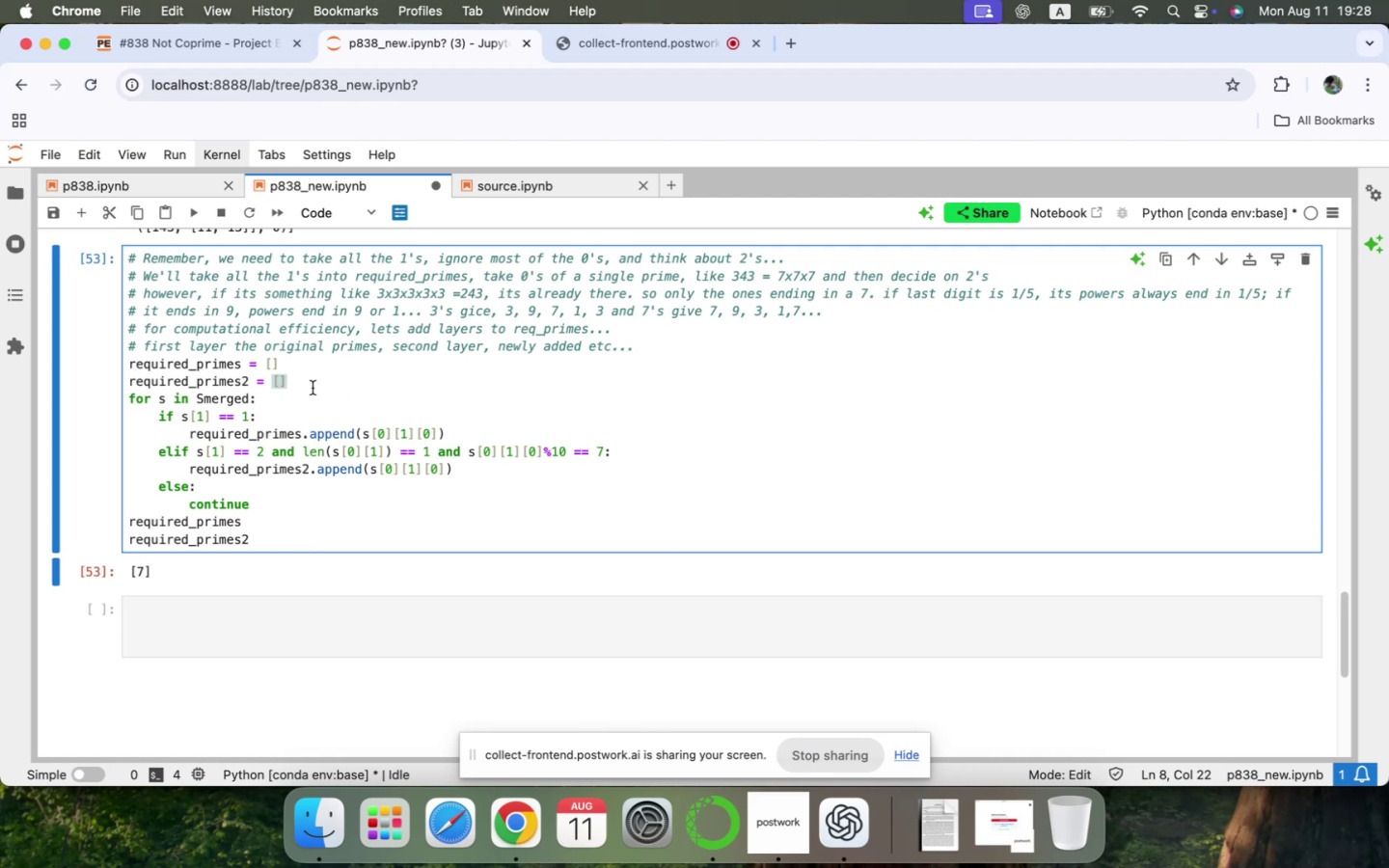 
wait(26.93)
 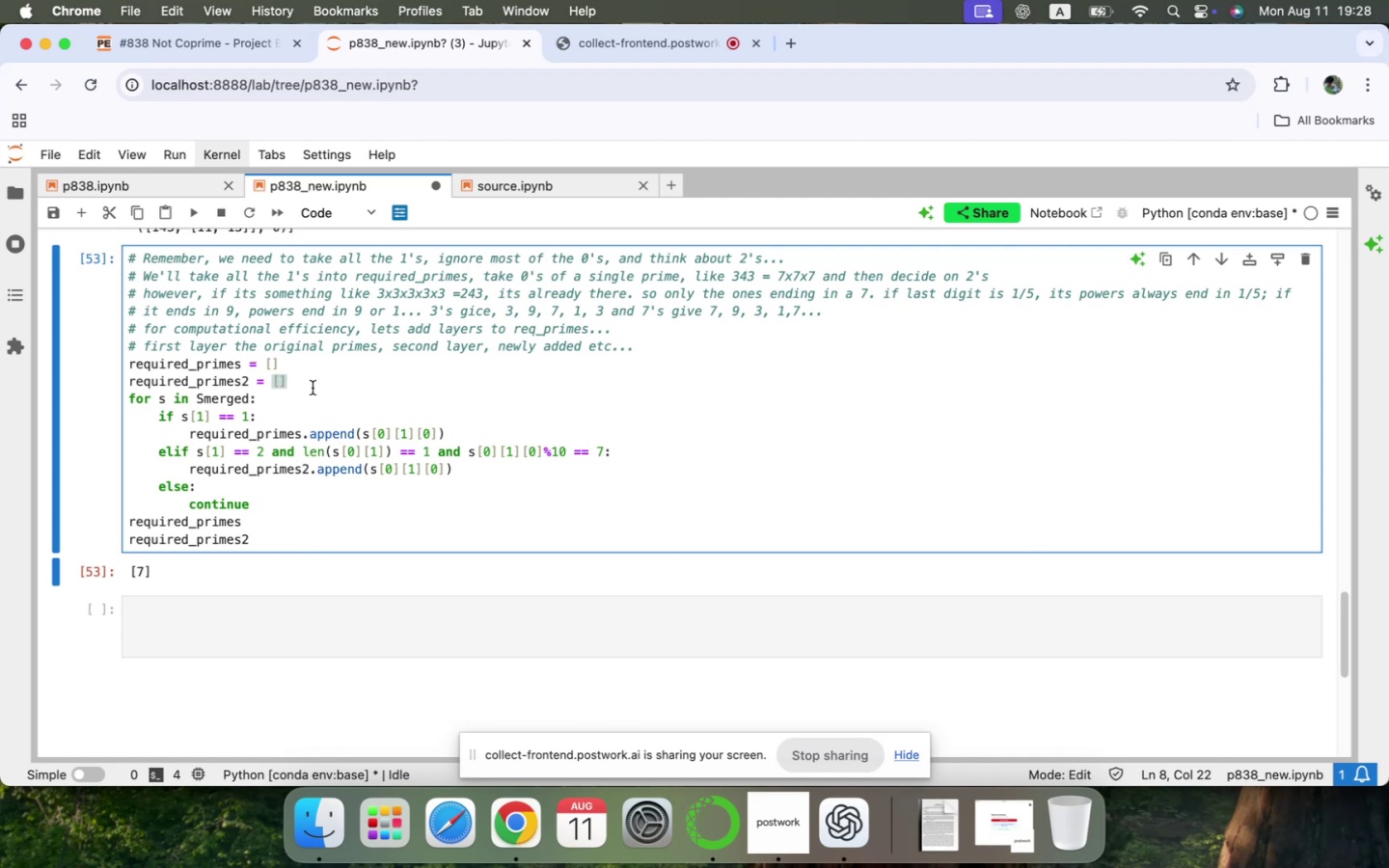 
left_click([477, 443])
 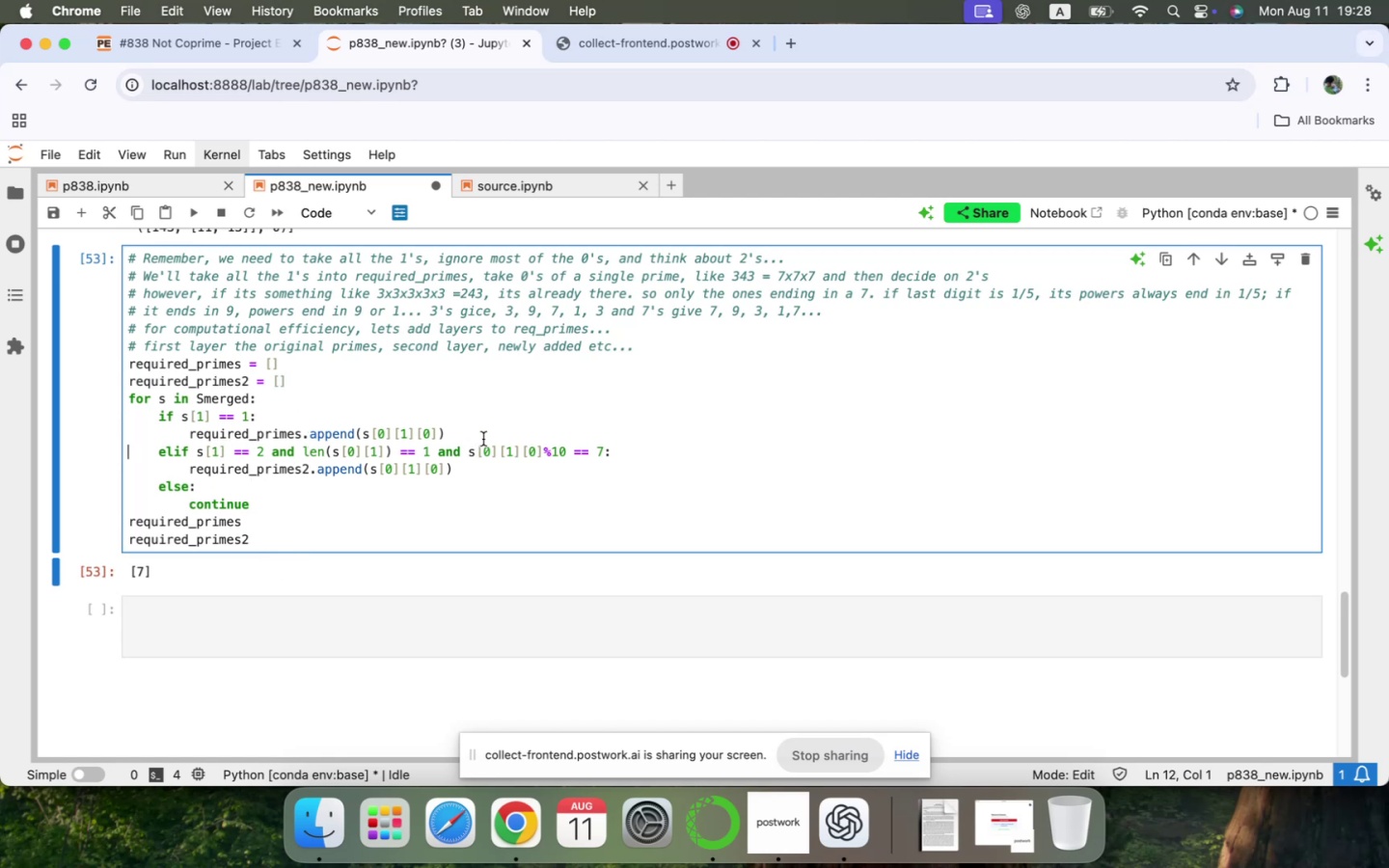 
left_click([483, 439])
 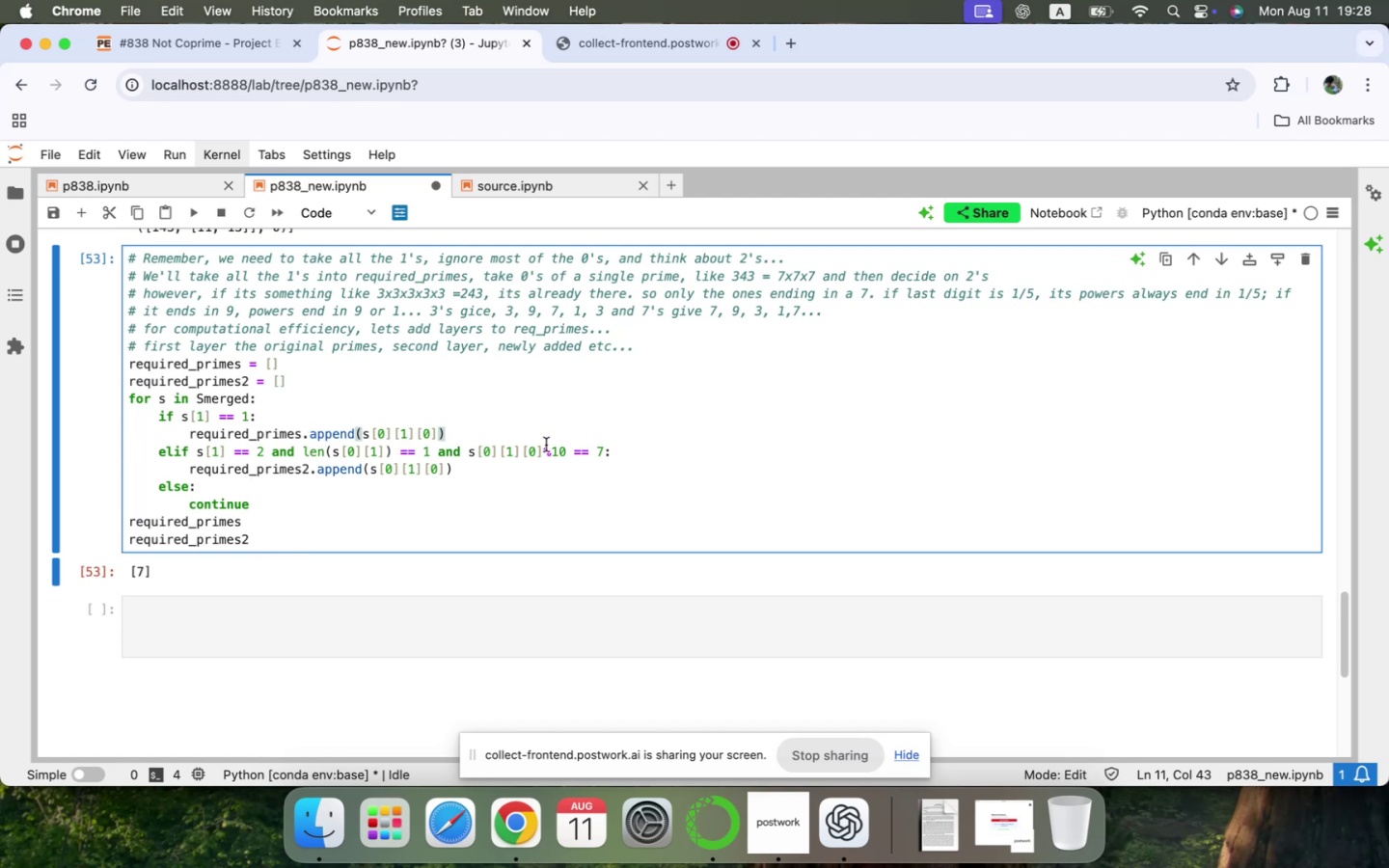 
key(ArrowRight)
 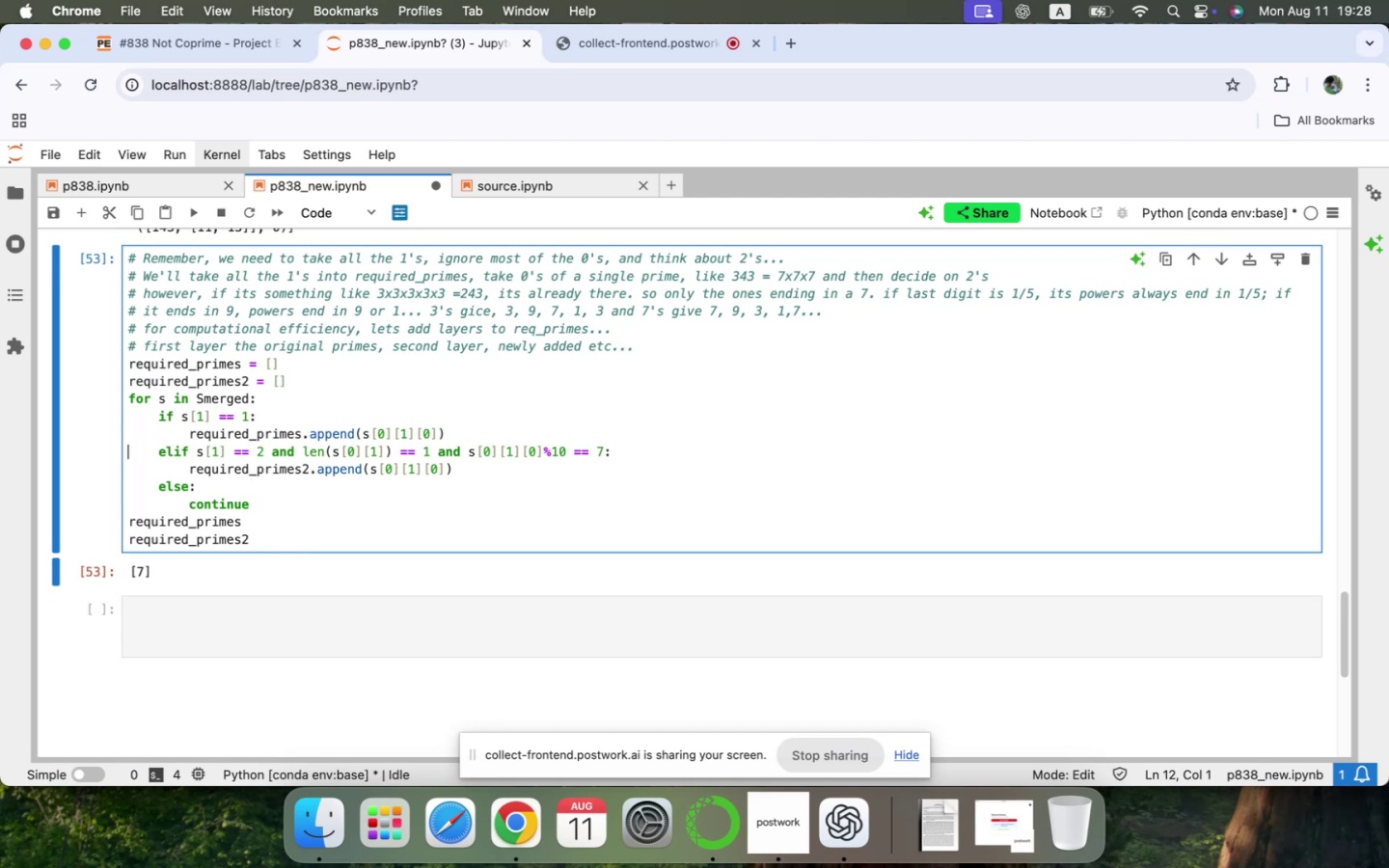 
key(Shift+ArrowDown)
 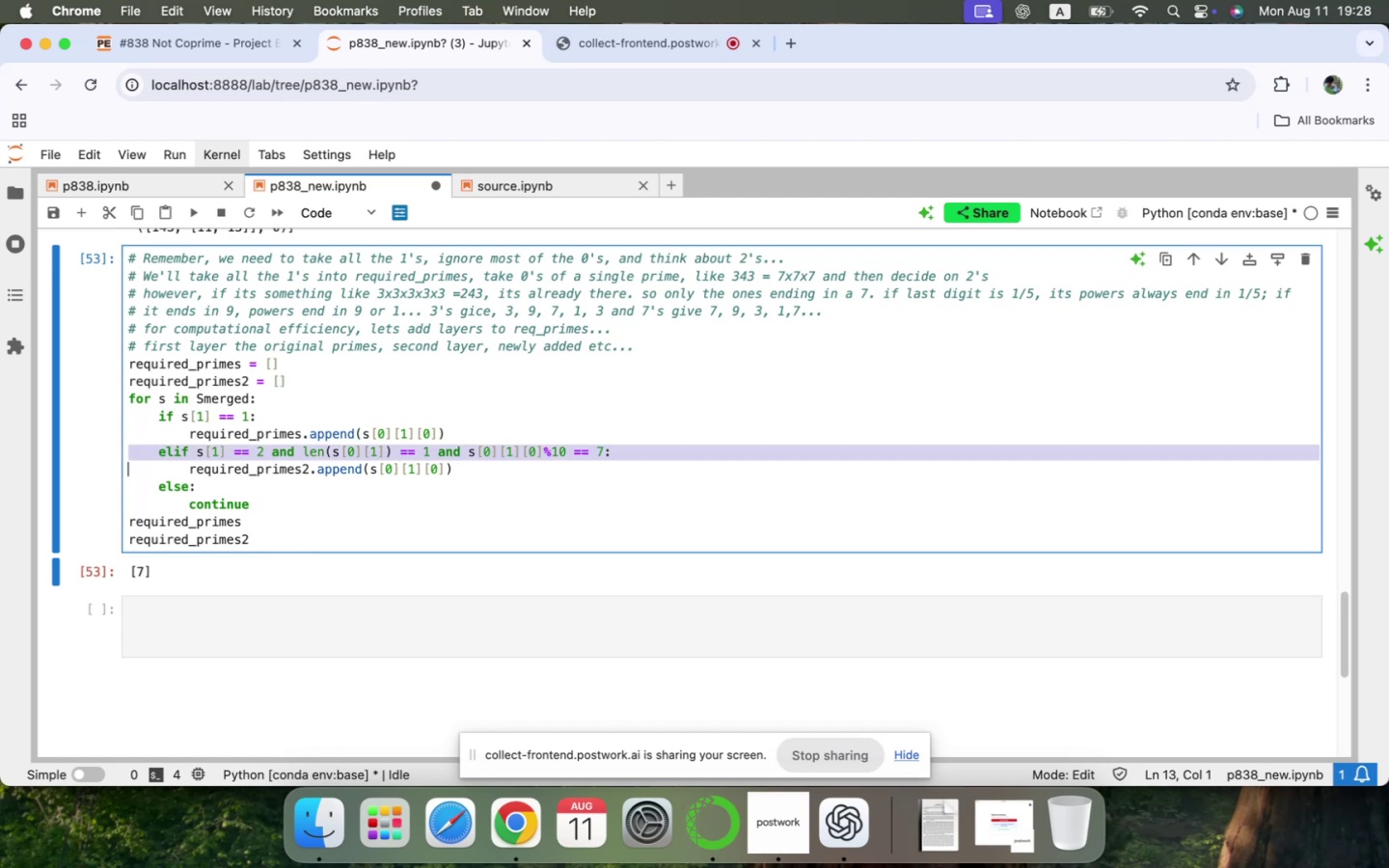 
key(Shift+ArrowDown)
 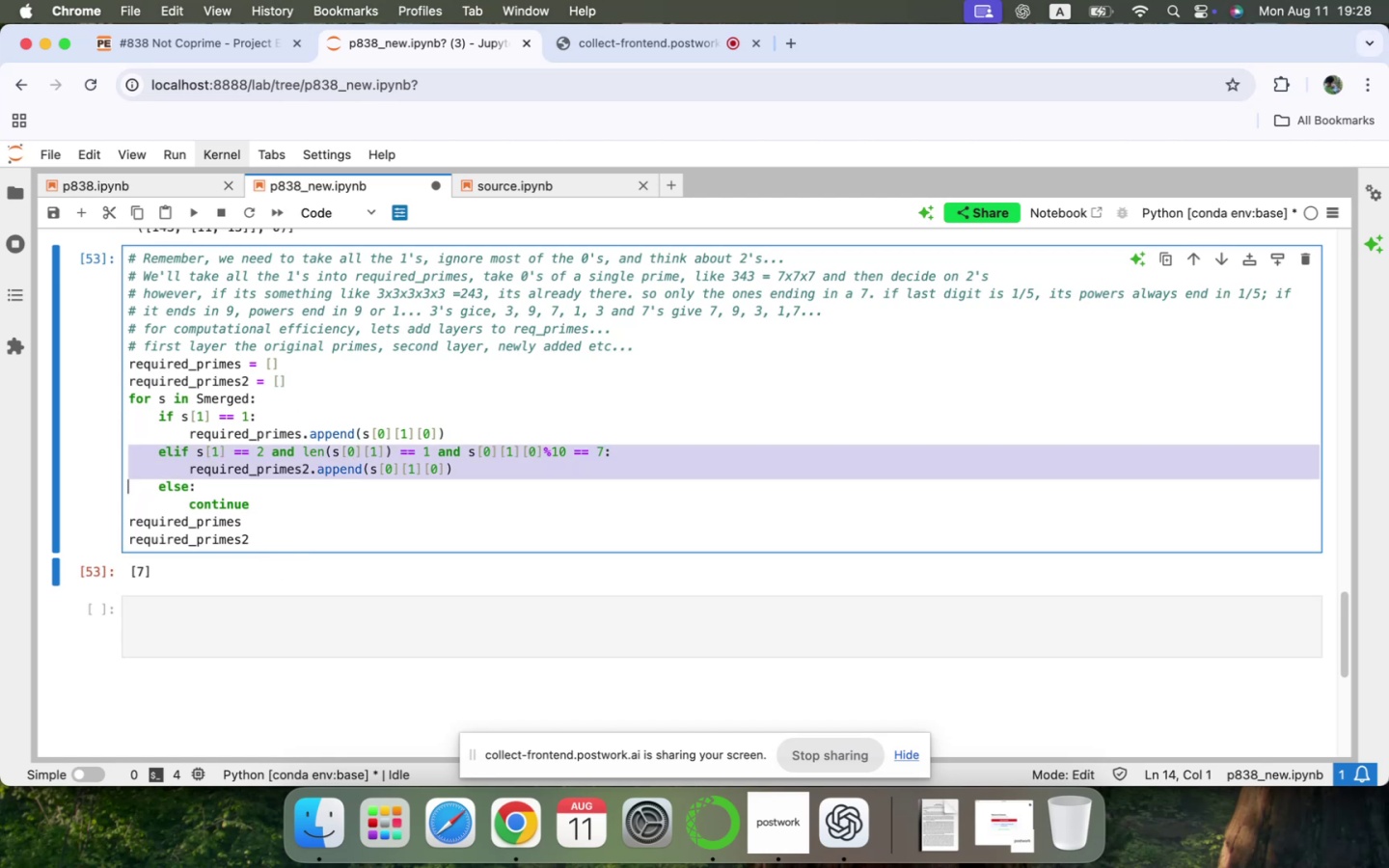 
key(Shift+ArrowDown)
 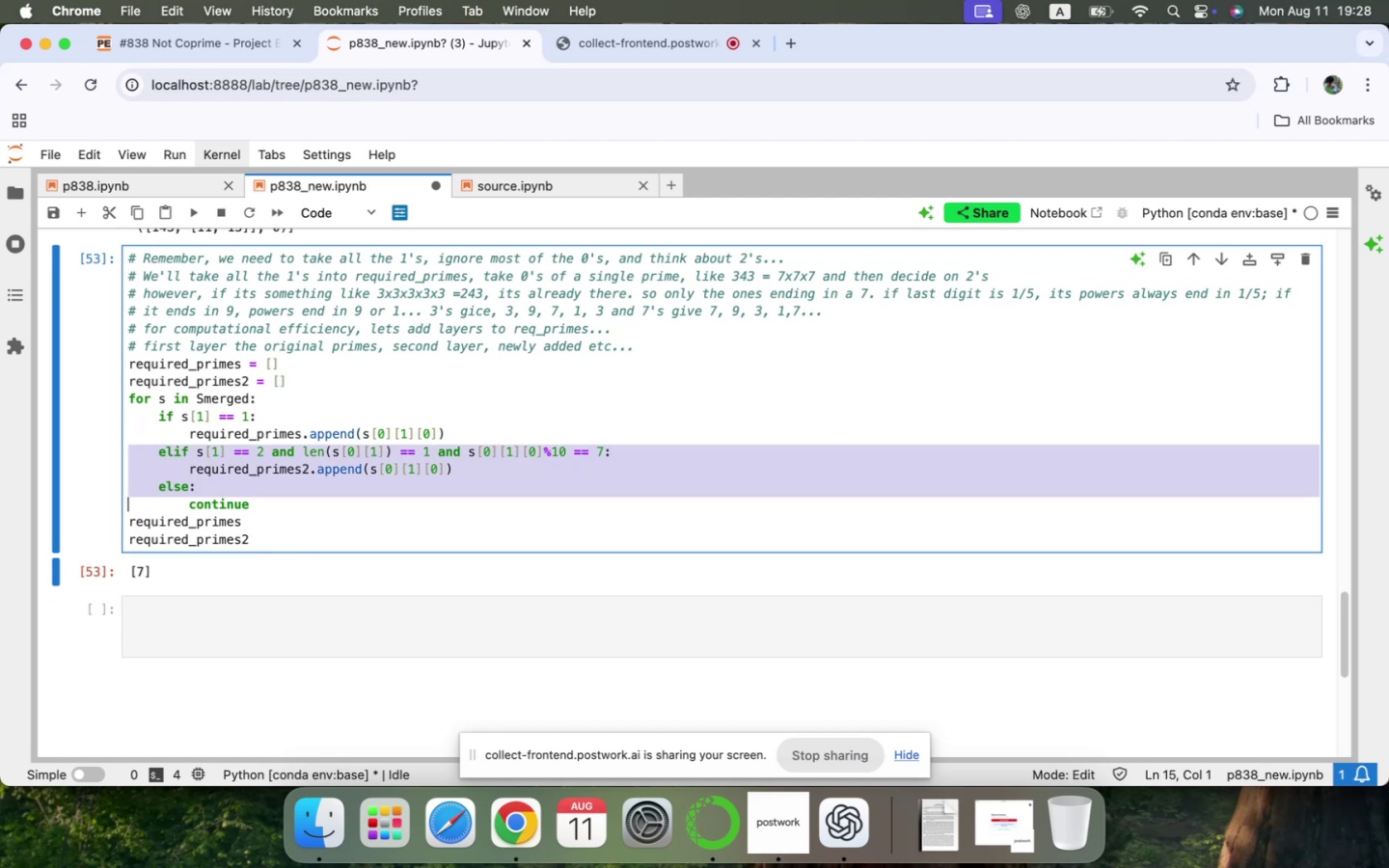 
key(Shift+ArrowDown)
 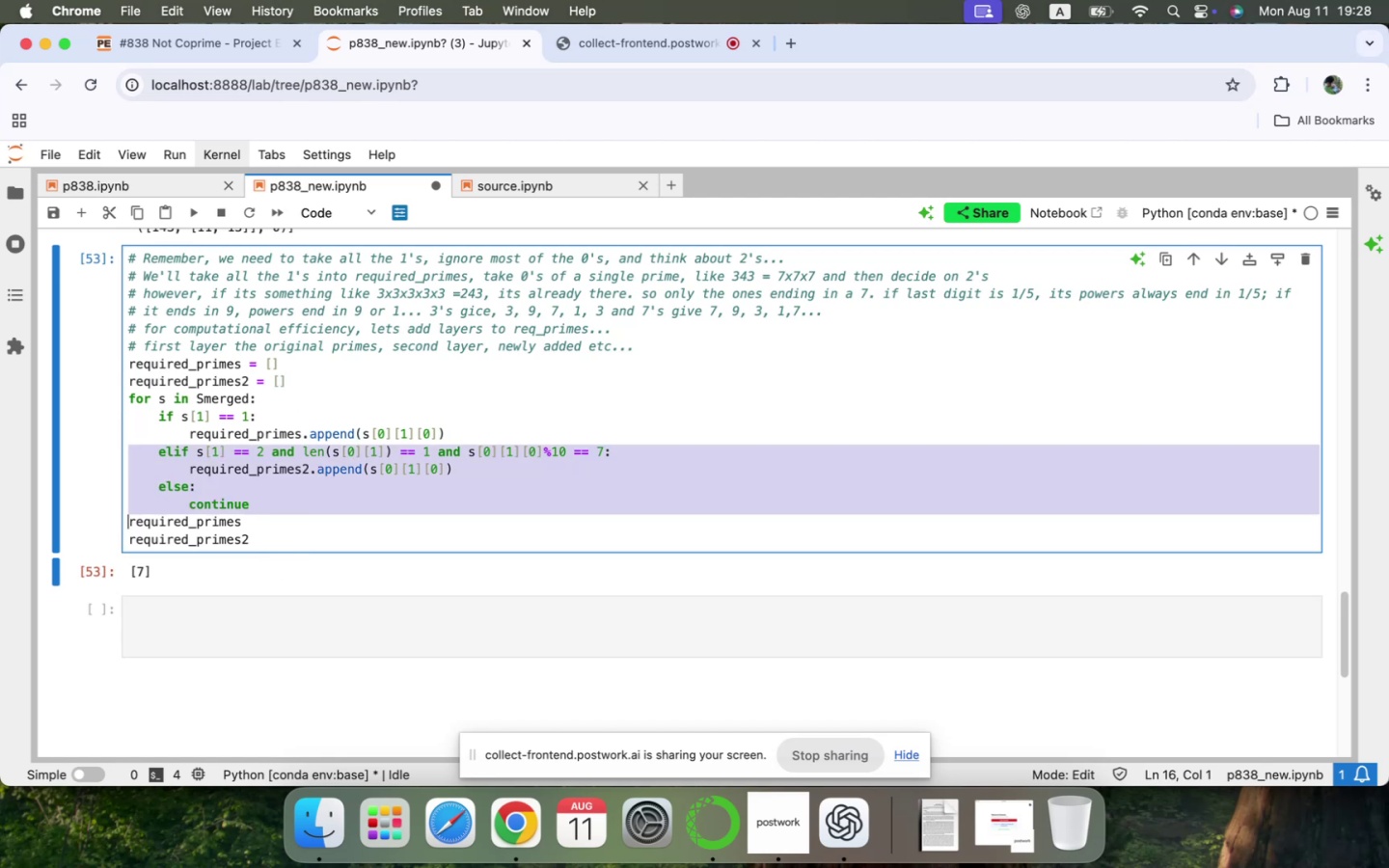 
key(Shift+ArrowDown)
 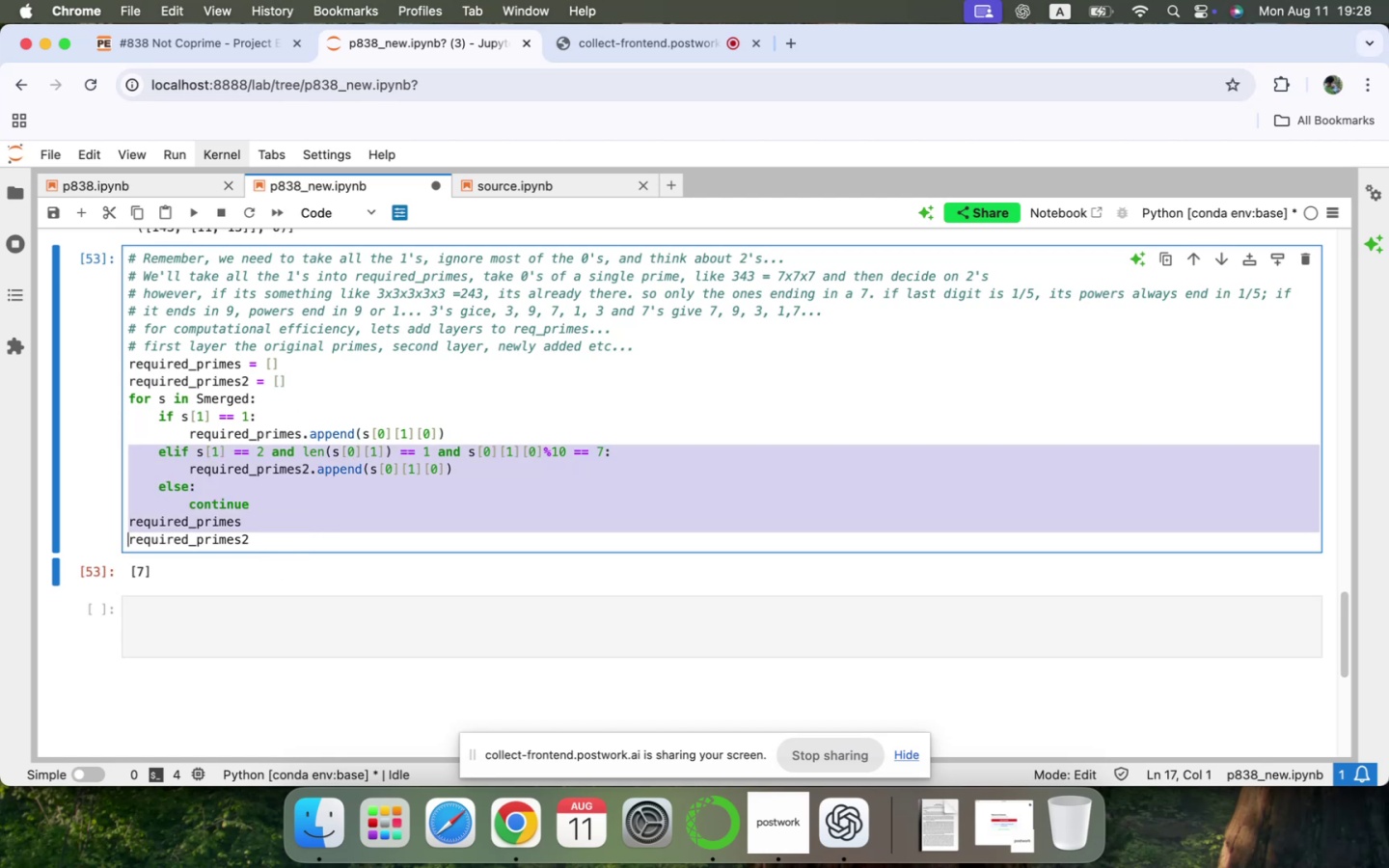 
key(Shift+ArrowDown)
 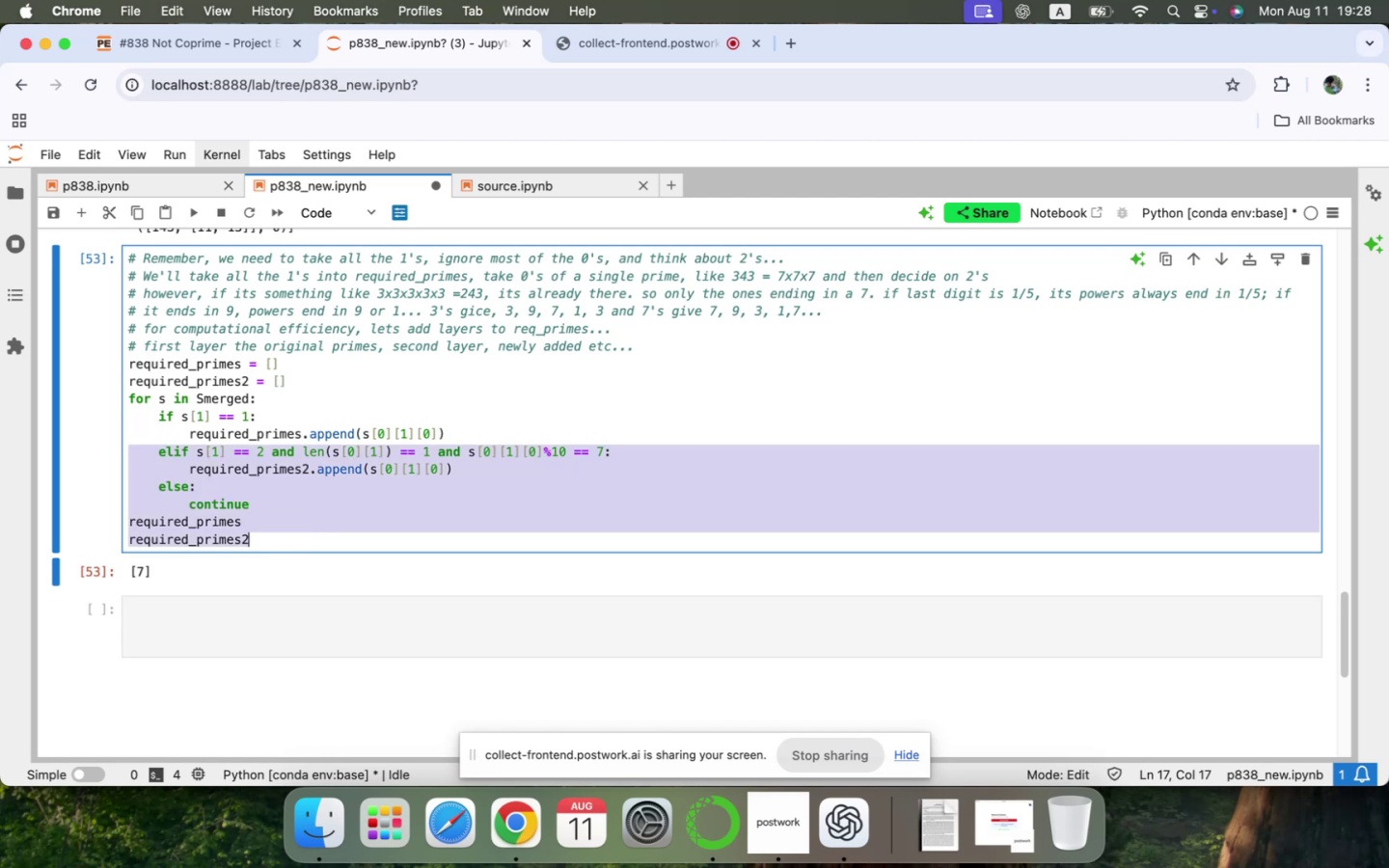 
key(Meta+X)
 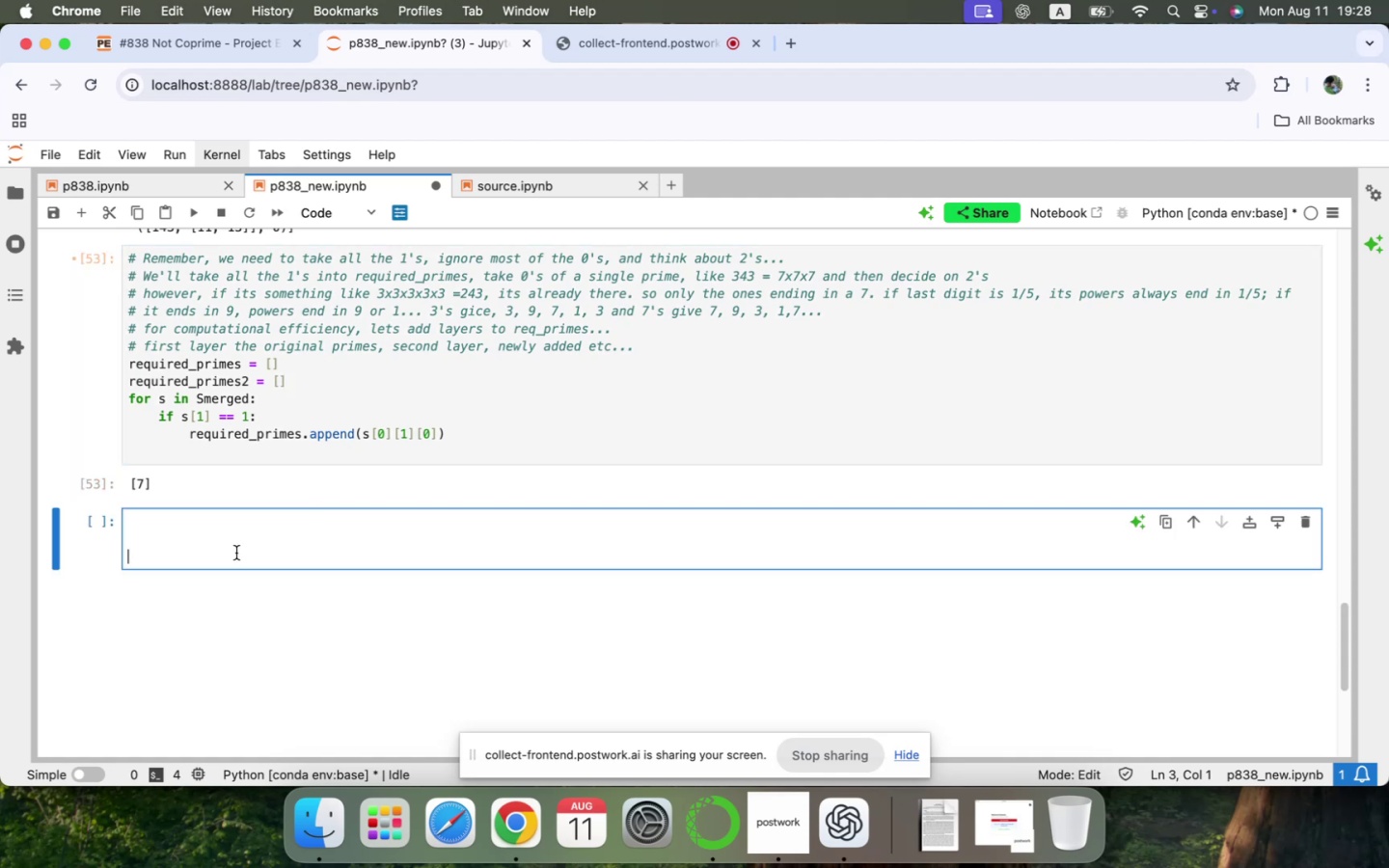 
key(Meta+V)
 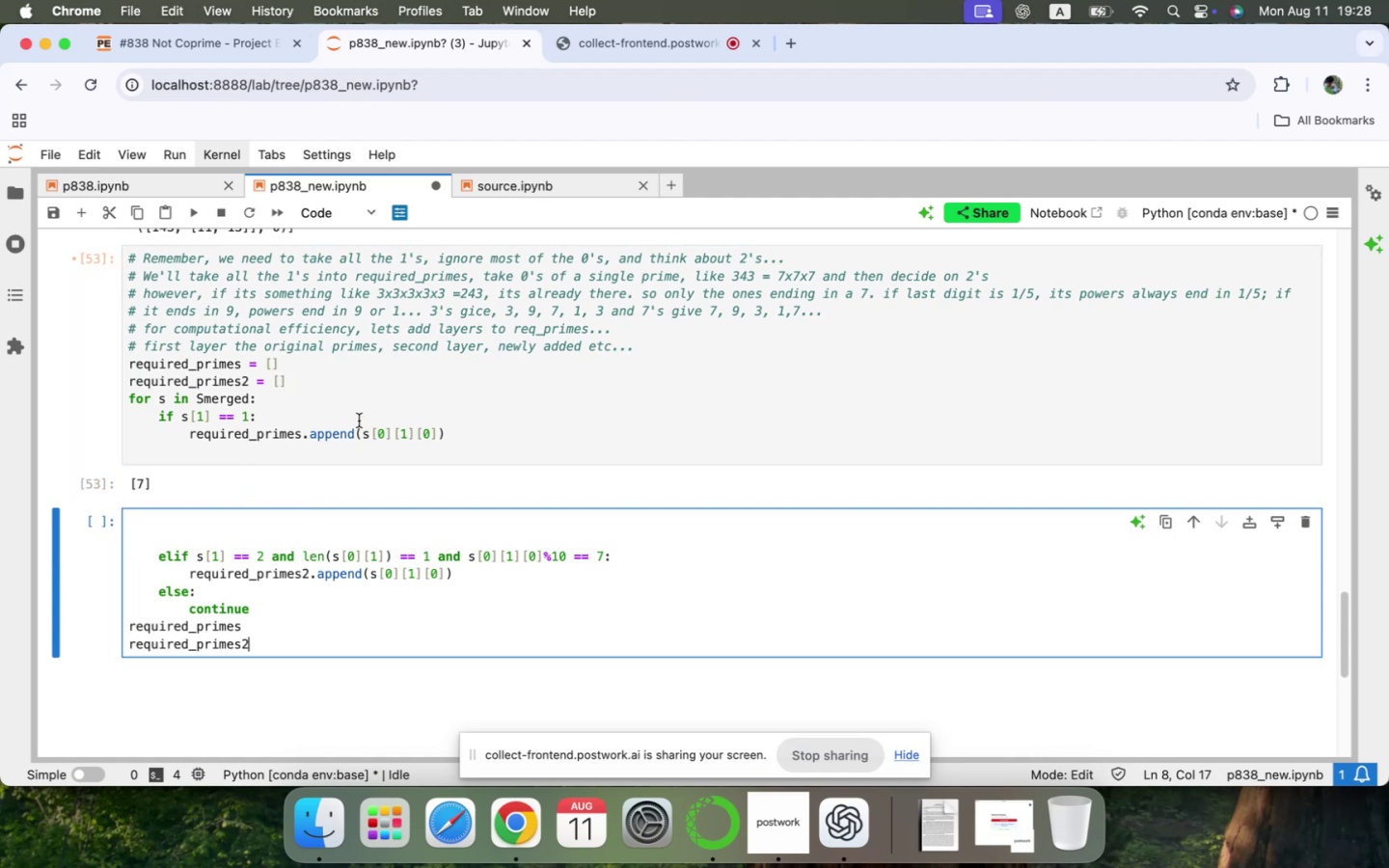 
left_click([338, 416])
 